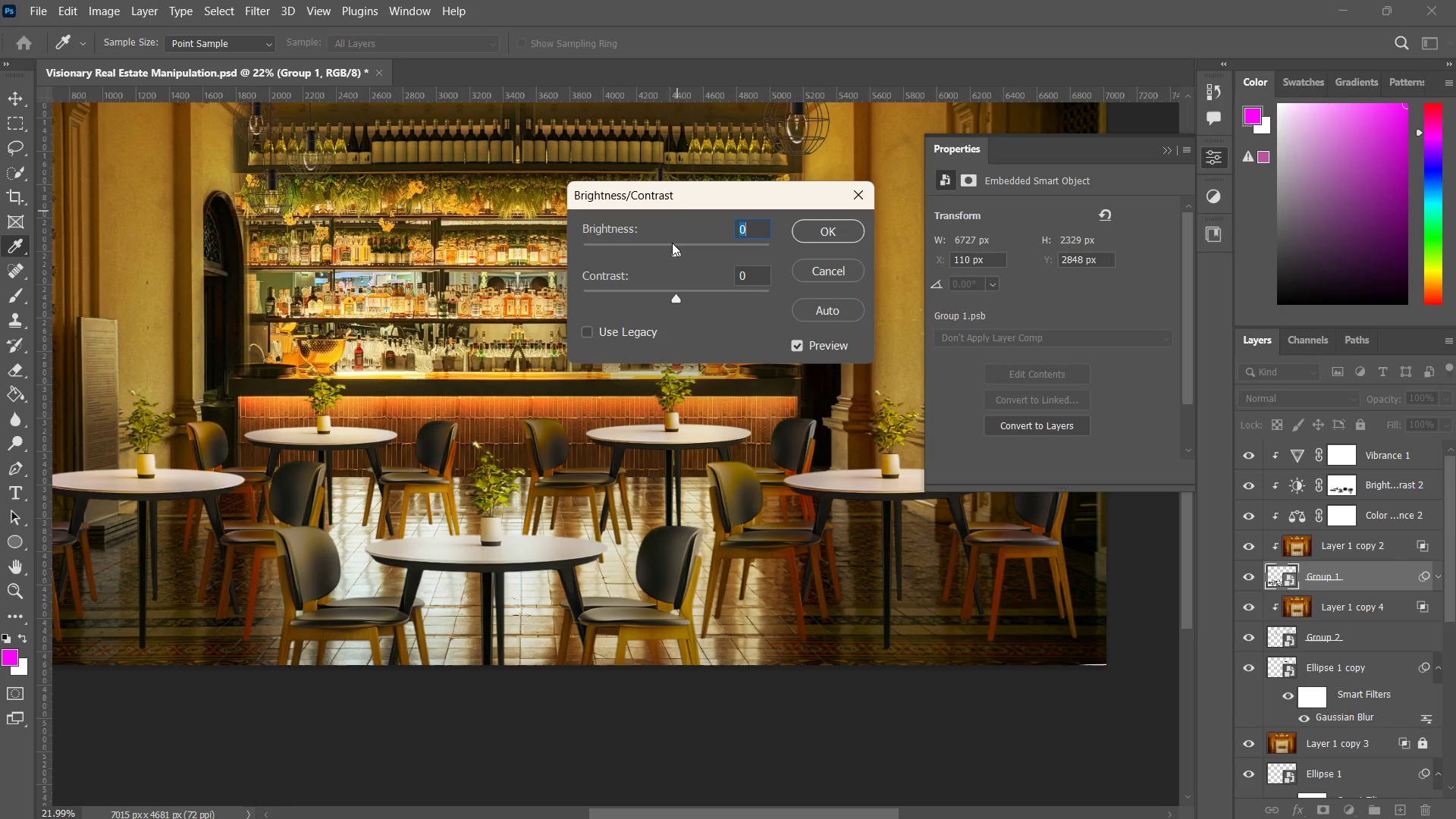 
left_click_drag(start_coordinate=[673, 246], to_coordinate=[651, 280])
 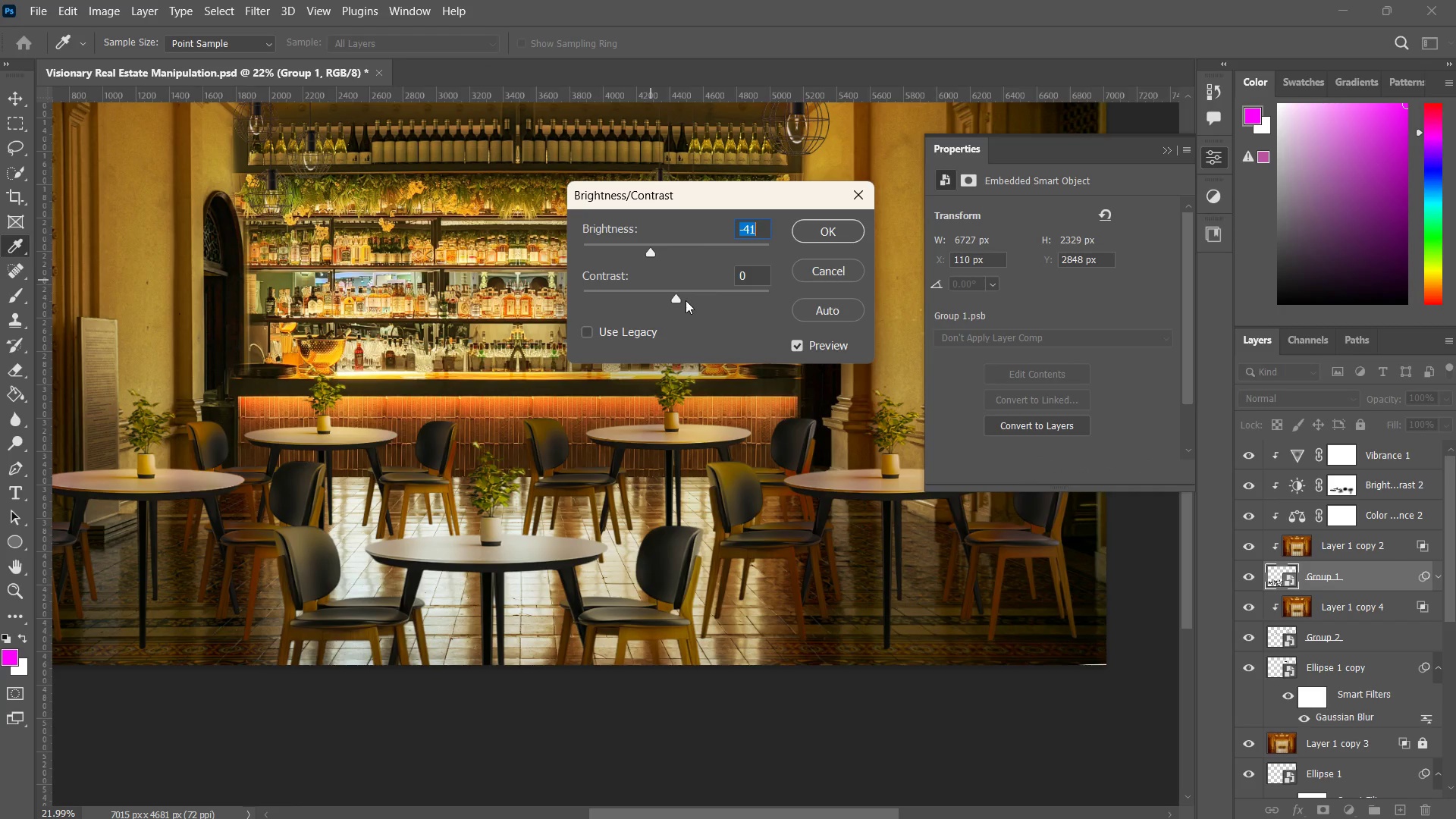 
left_click_drag(start_coordinate=[681, 303], to_coordinate=[719, 340])
 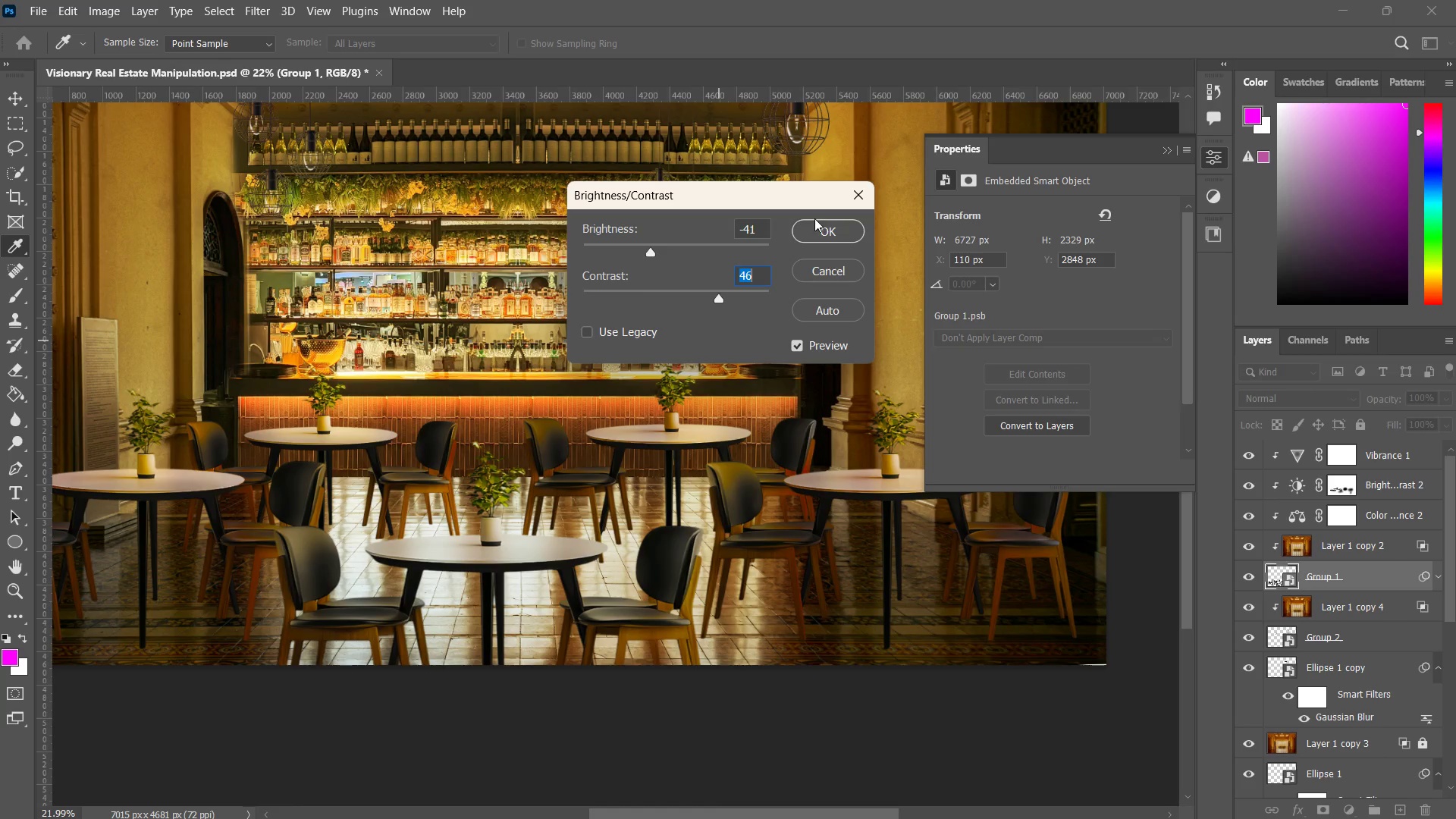 
left_click([818, 228])
 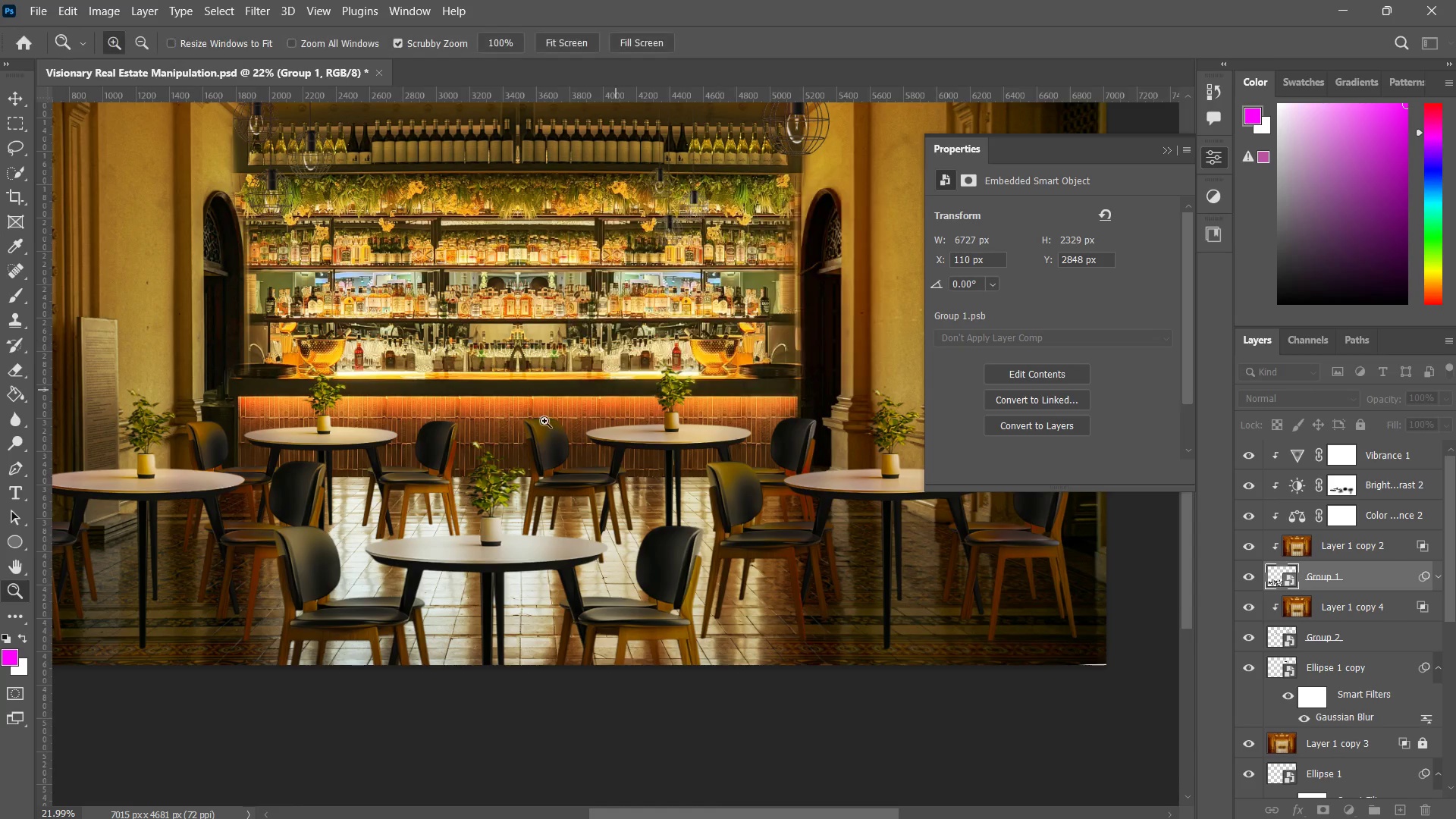 
key(Z)
 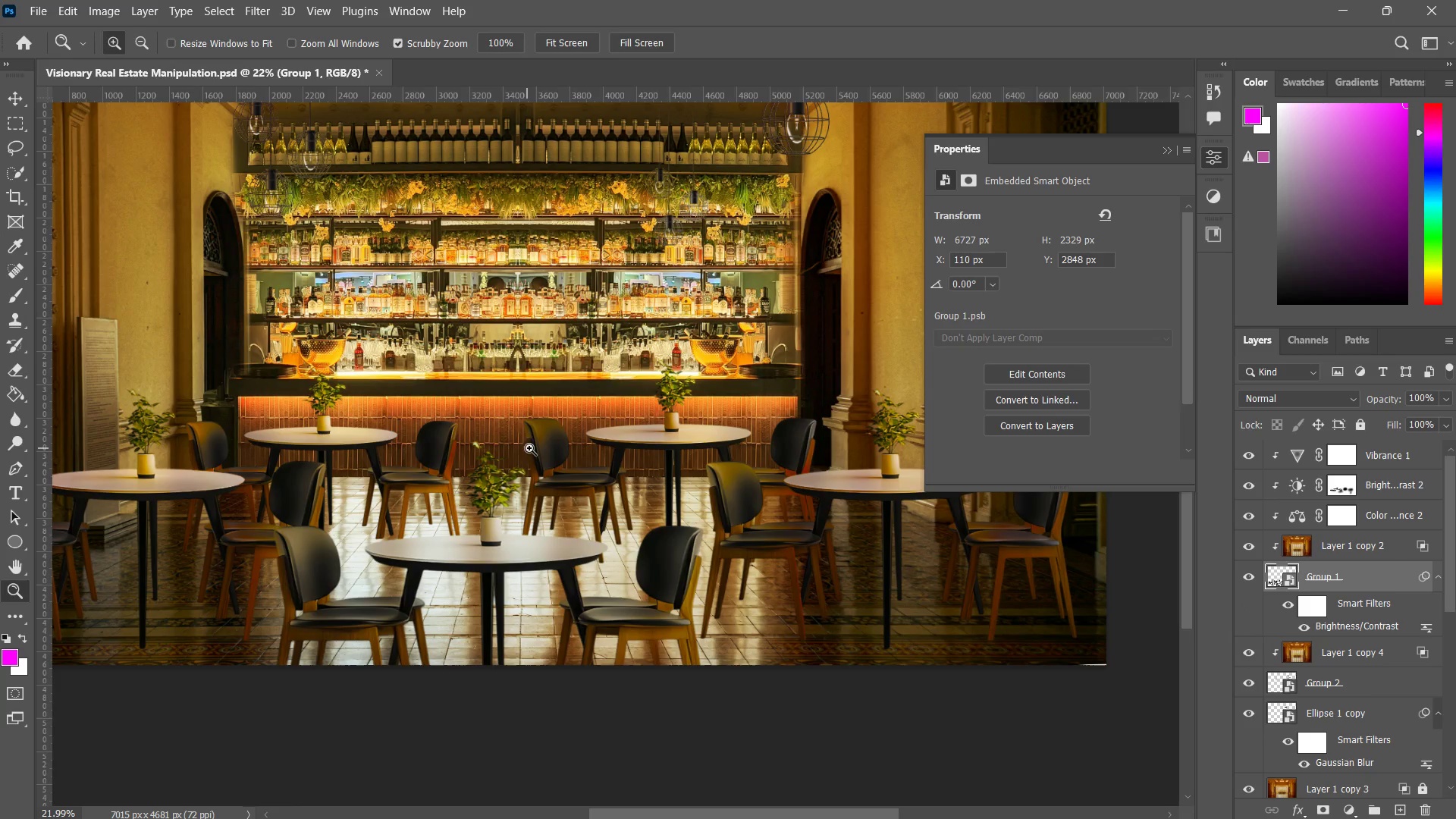 
left_click_drag(start_coordinate=[529, 448], to_coordinate=[441, 529])
 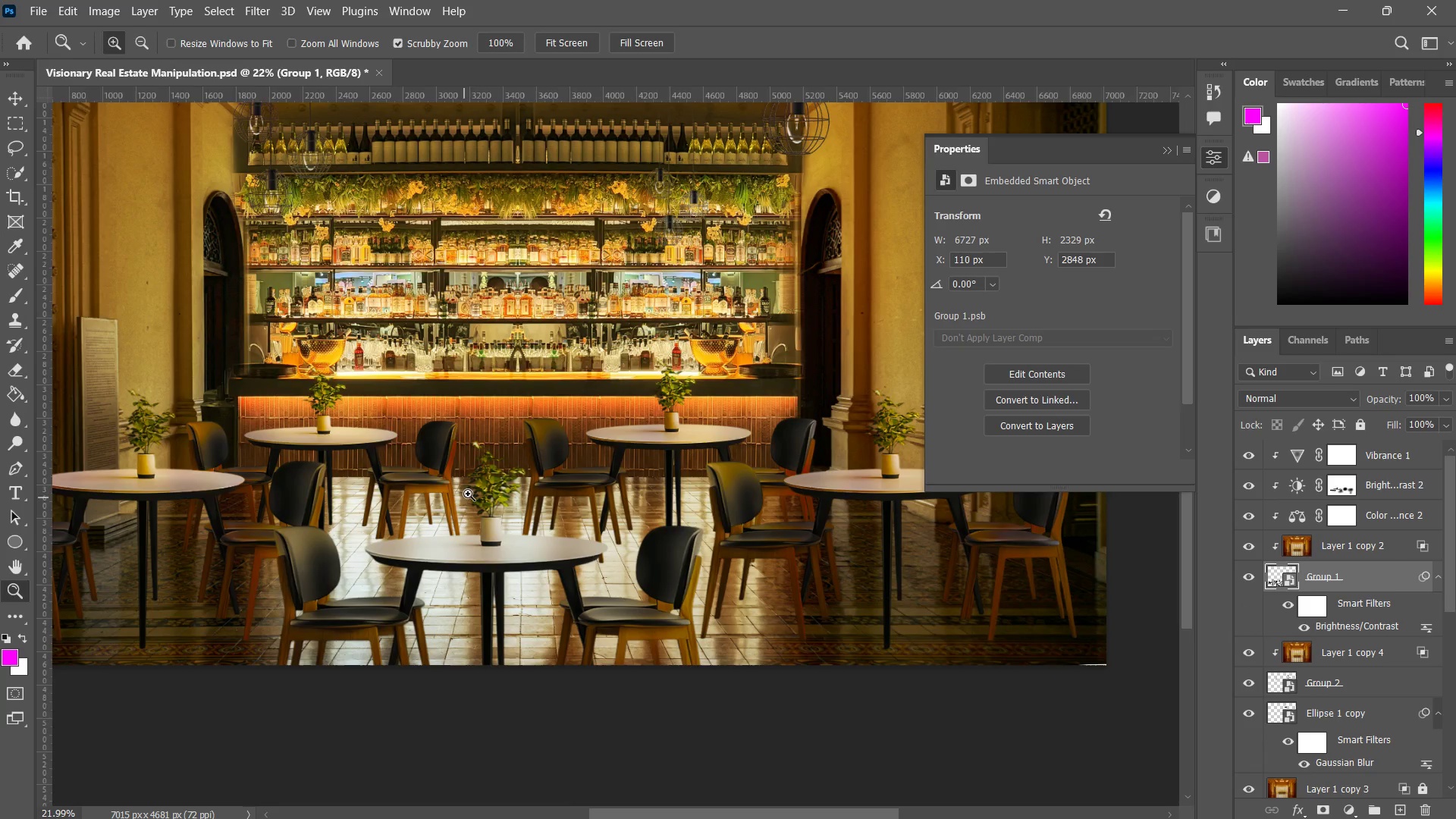 
left_click_drag(start_coordinate=[468, 494], to_coordinate=[442, 519])
 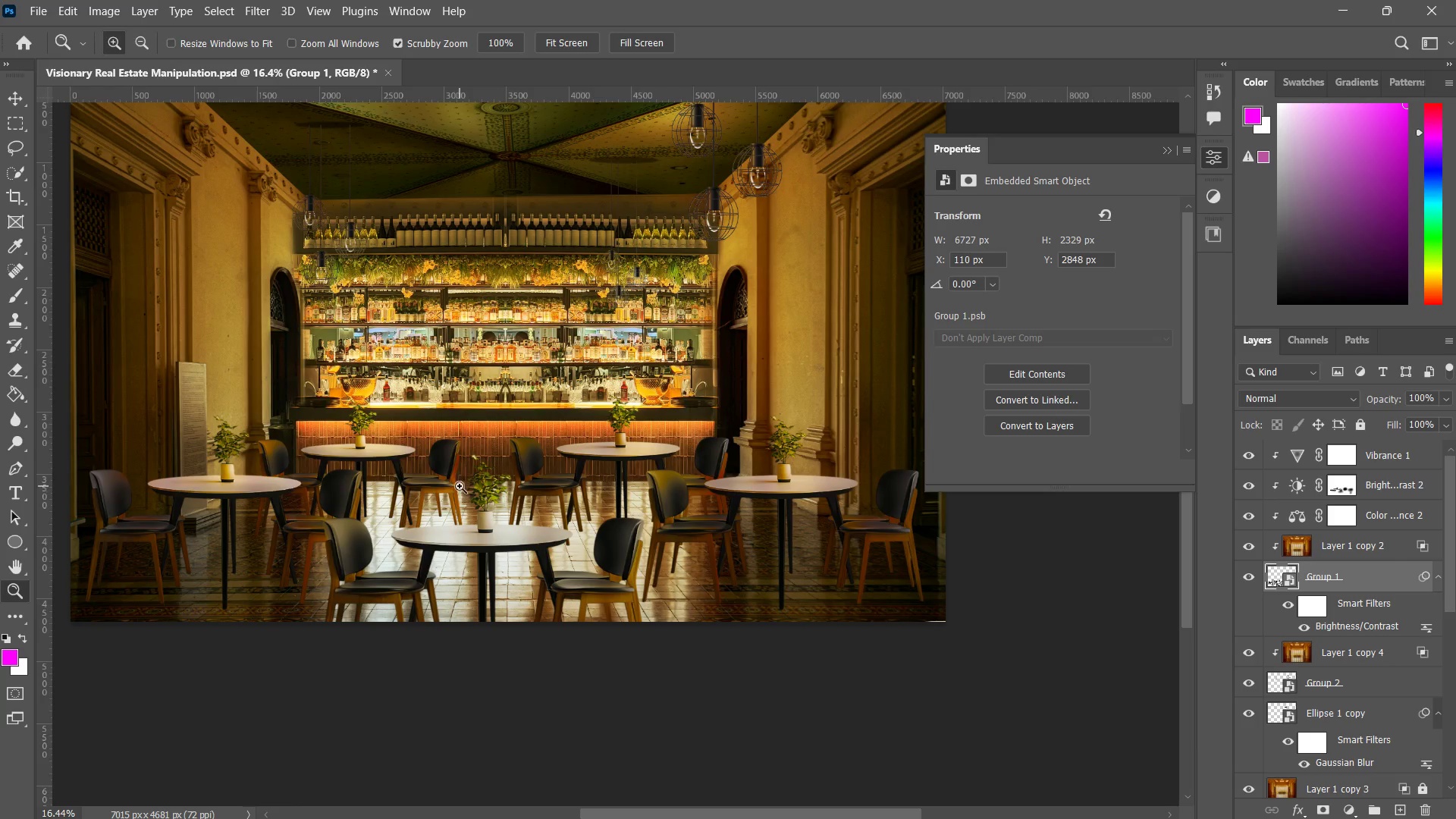 
left_click_drag(start_coordinate=[494, 464], to_coordinate=[514, 445])
 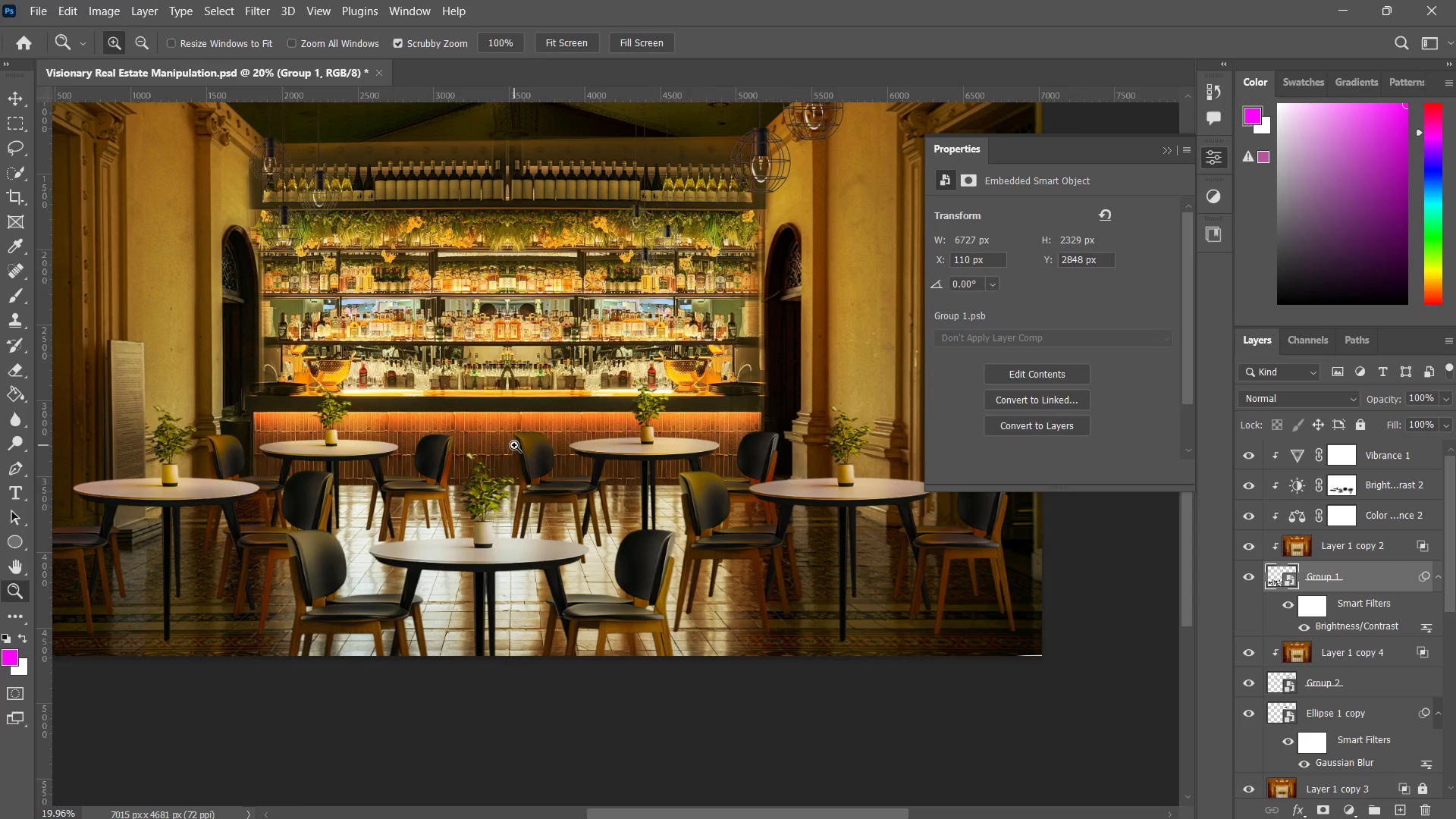 
left_click_drag(start_coordinate=[565, 361], to_coordinate=[565, 401])
 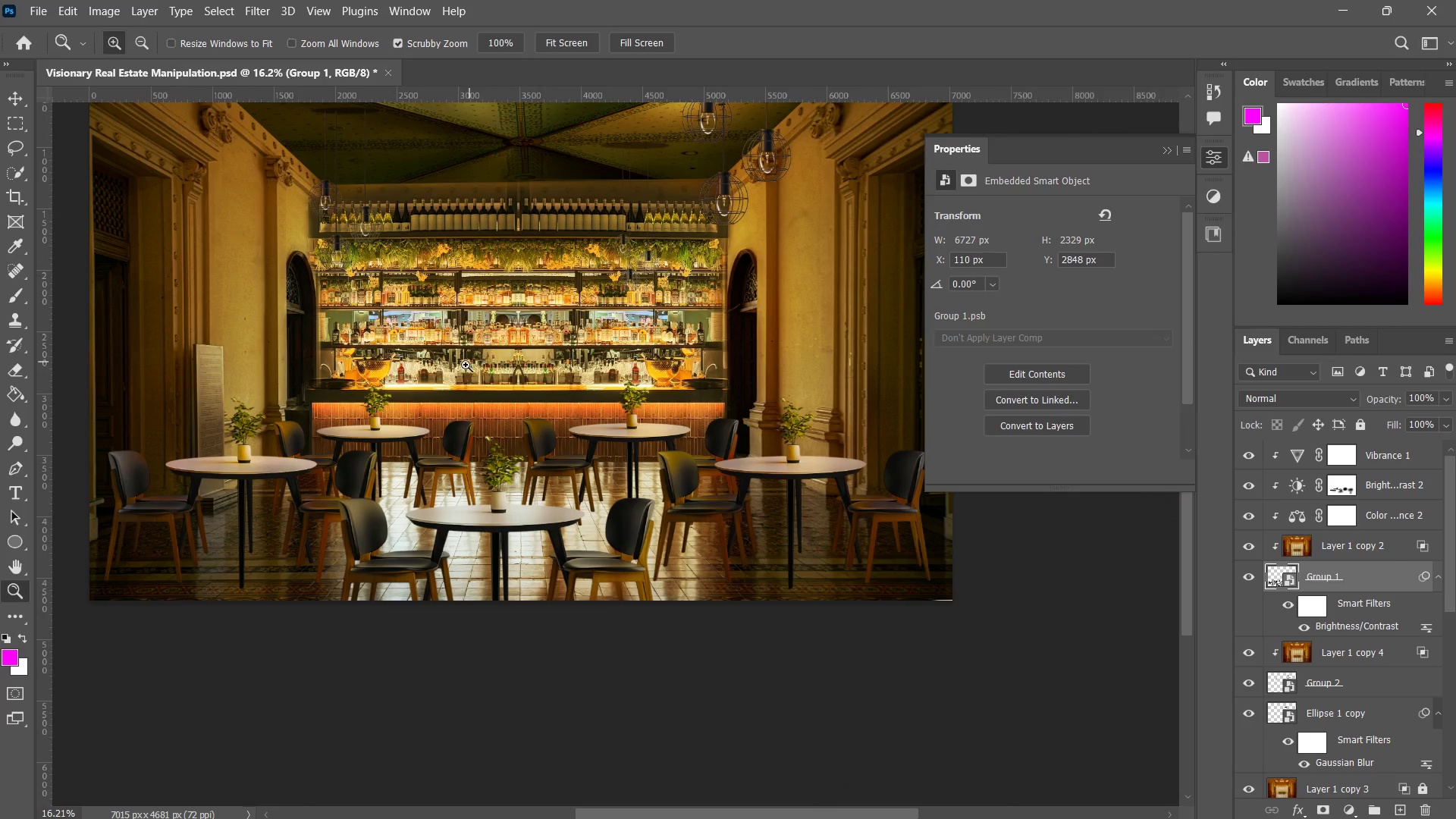 
left_click_drag(start_coordinate=[401, 421], to_coordinate=[376, 456])
 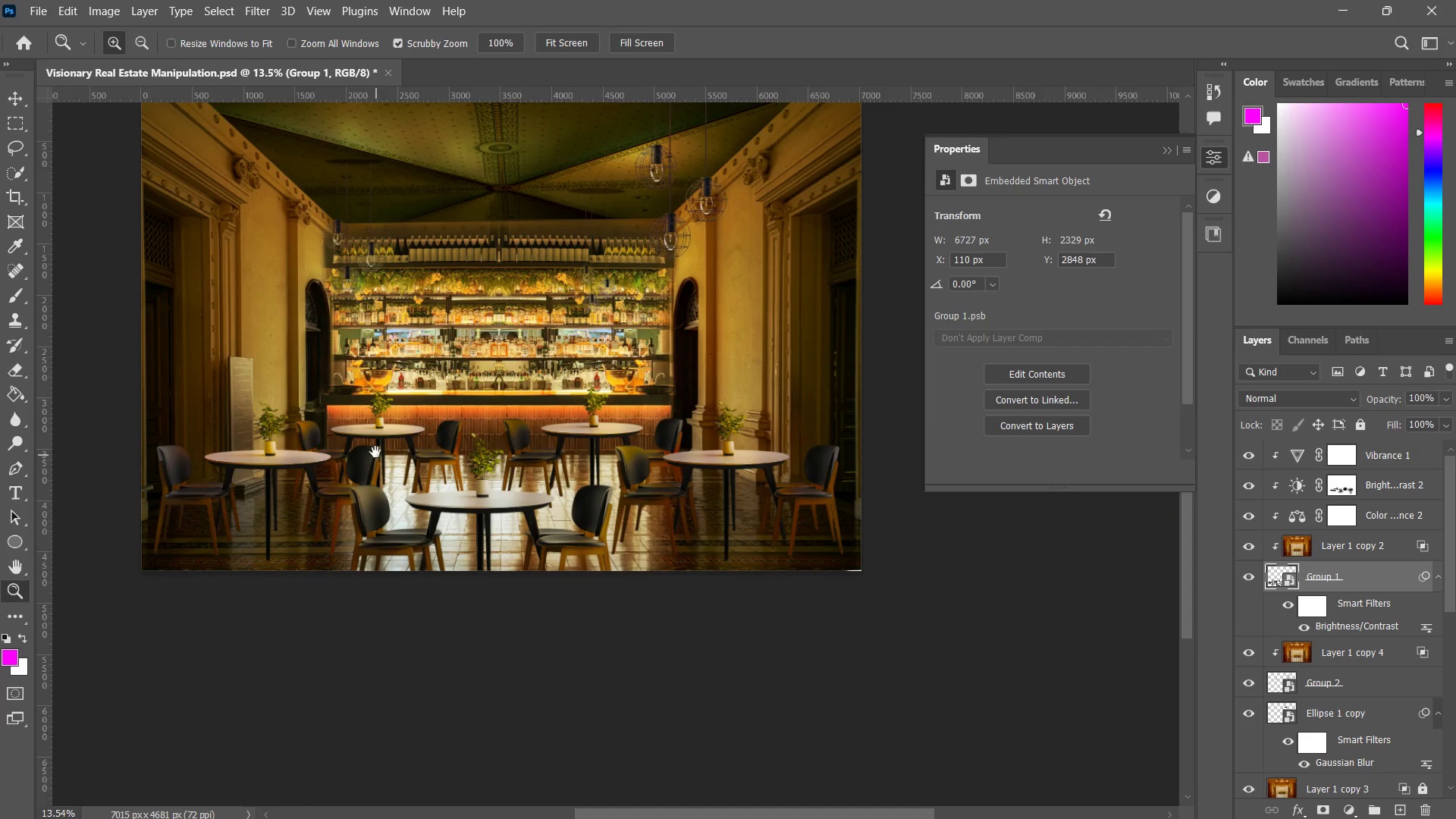 
hold_key(key=Space, duration=0.62)
 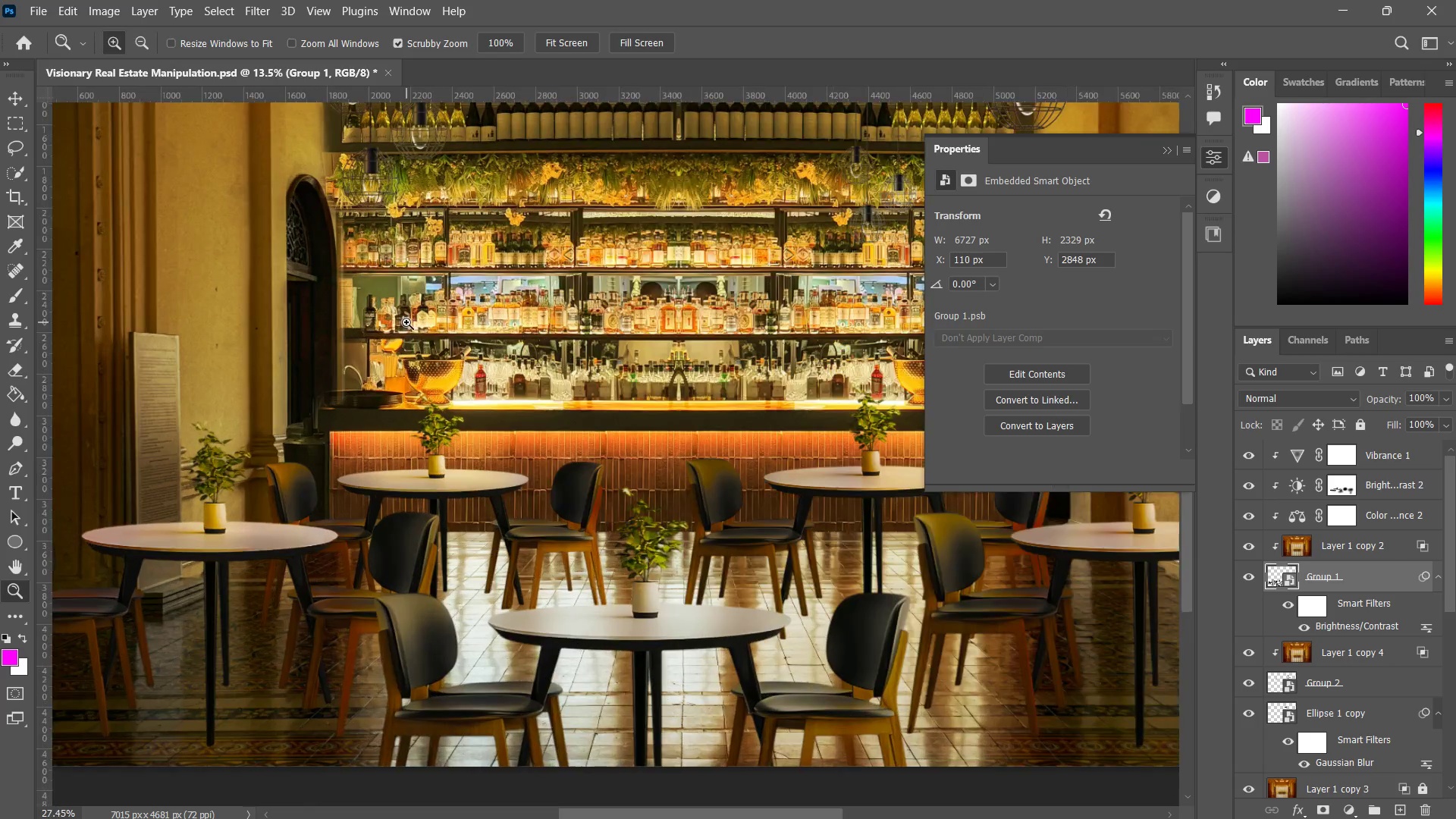 
left_click_drag(start_coordinate=[322, 422], to_coordinate=[339, 410])
 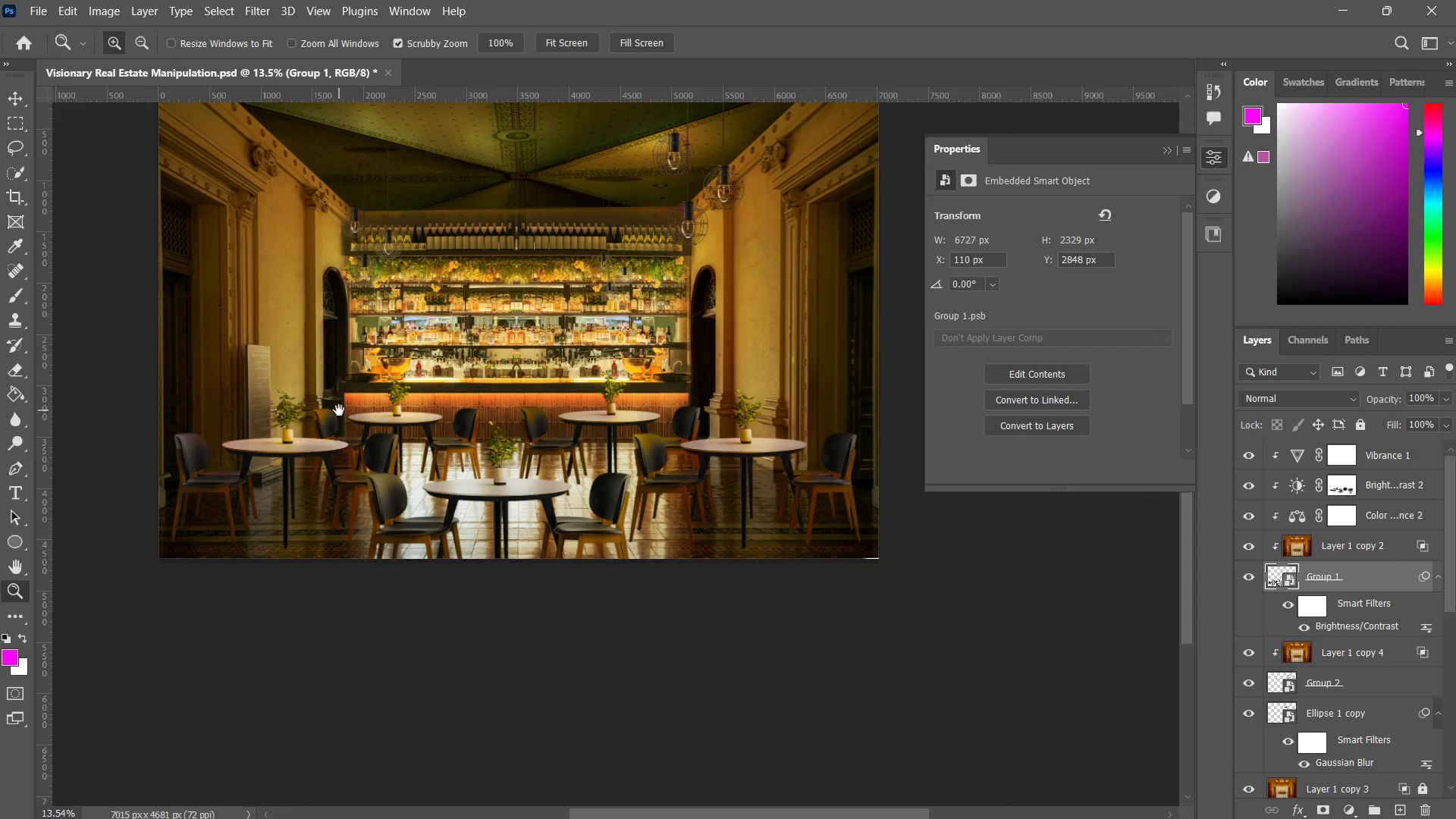 
type(zzz)
 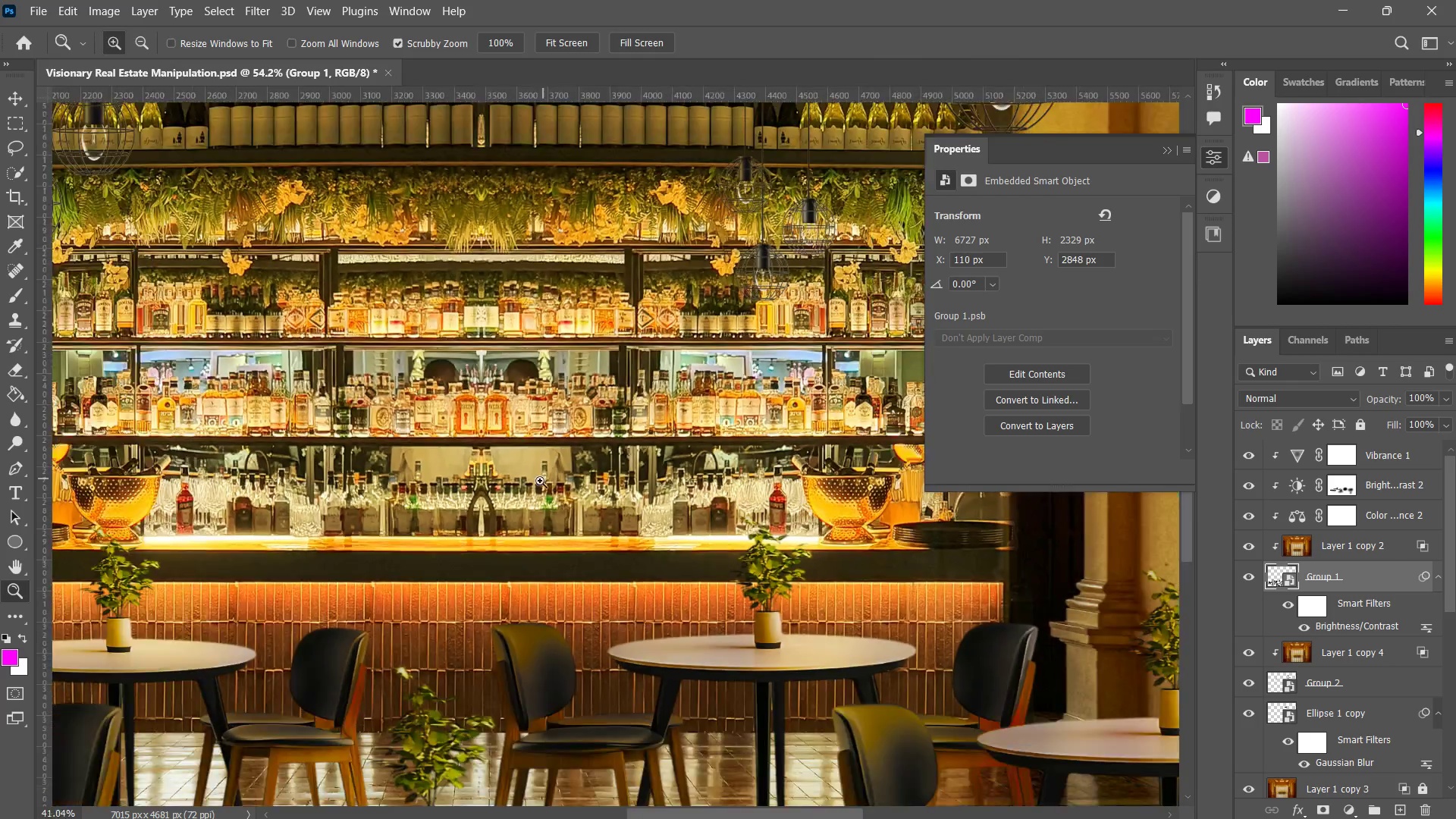 
left_click_drag(start_coordinate=[359, 356], to_coordinate=[406, 322])
 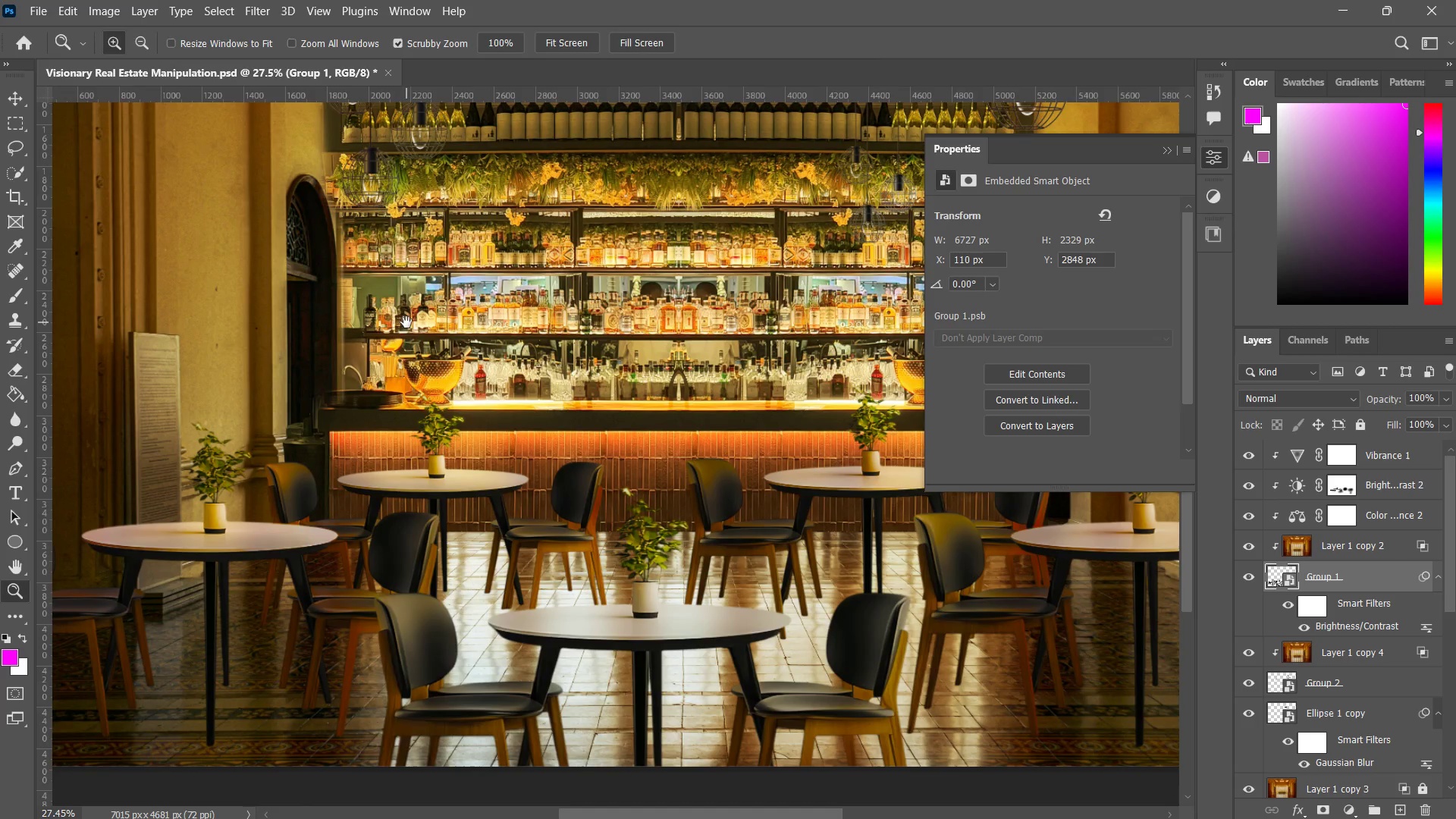 
hold_key(key=Space, duration=0.67)
 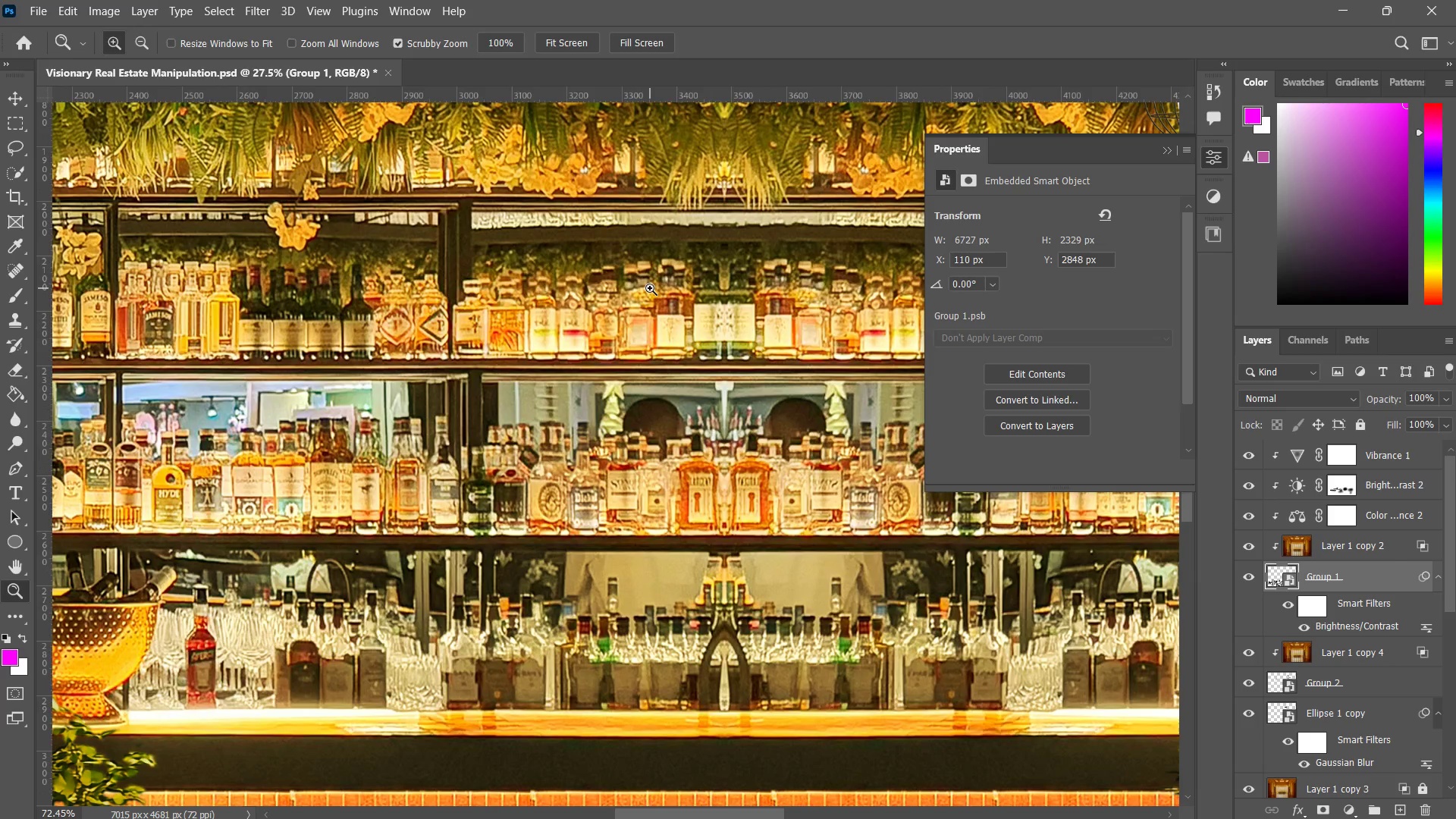 
left_click_drag(start_coordinate=[418, 342], to_coordinate=[378, 402])
 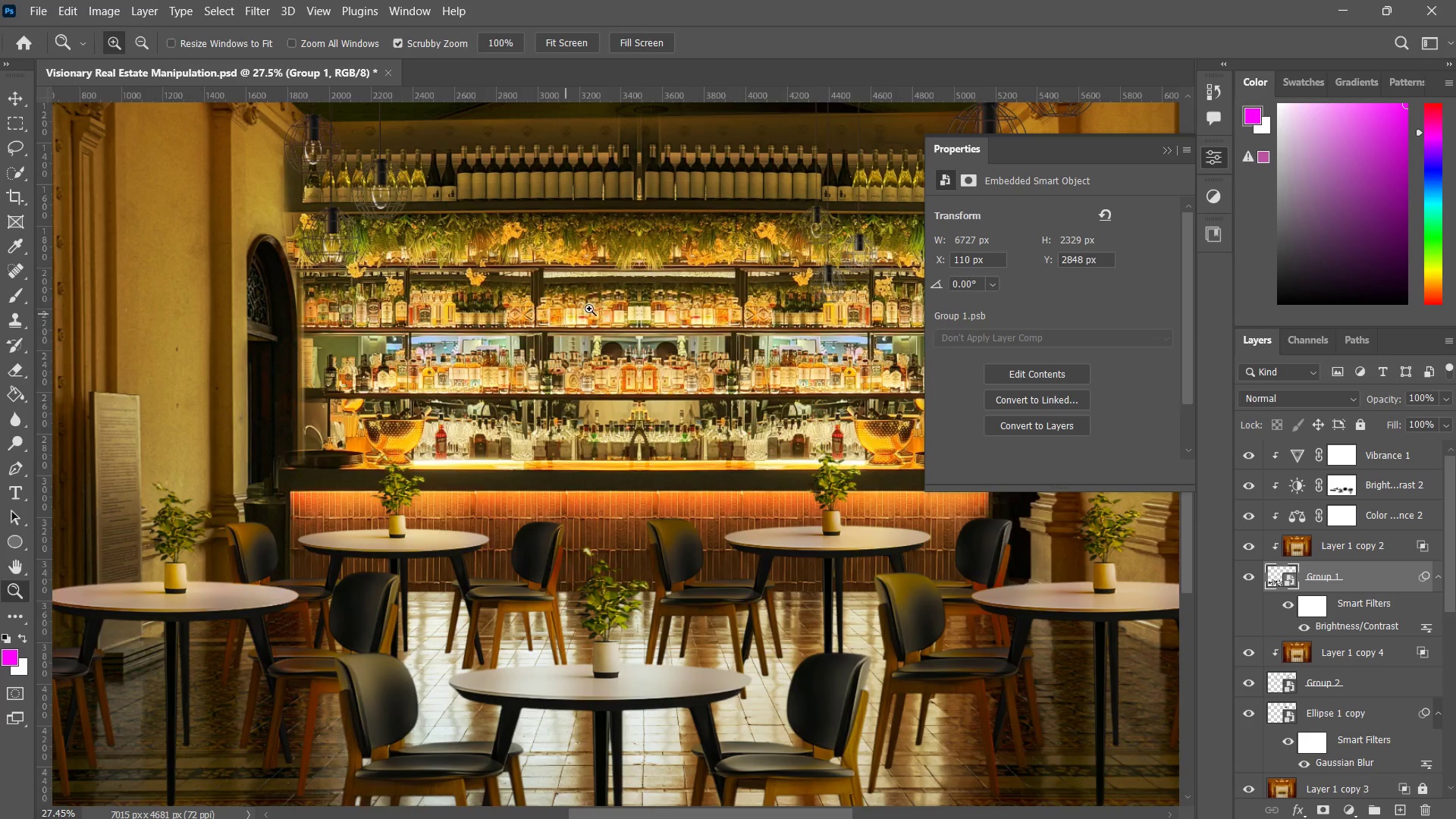 
left_click_drag(start_coordinate=[587, 309], to_coordinate=[634, 308])
 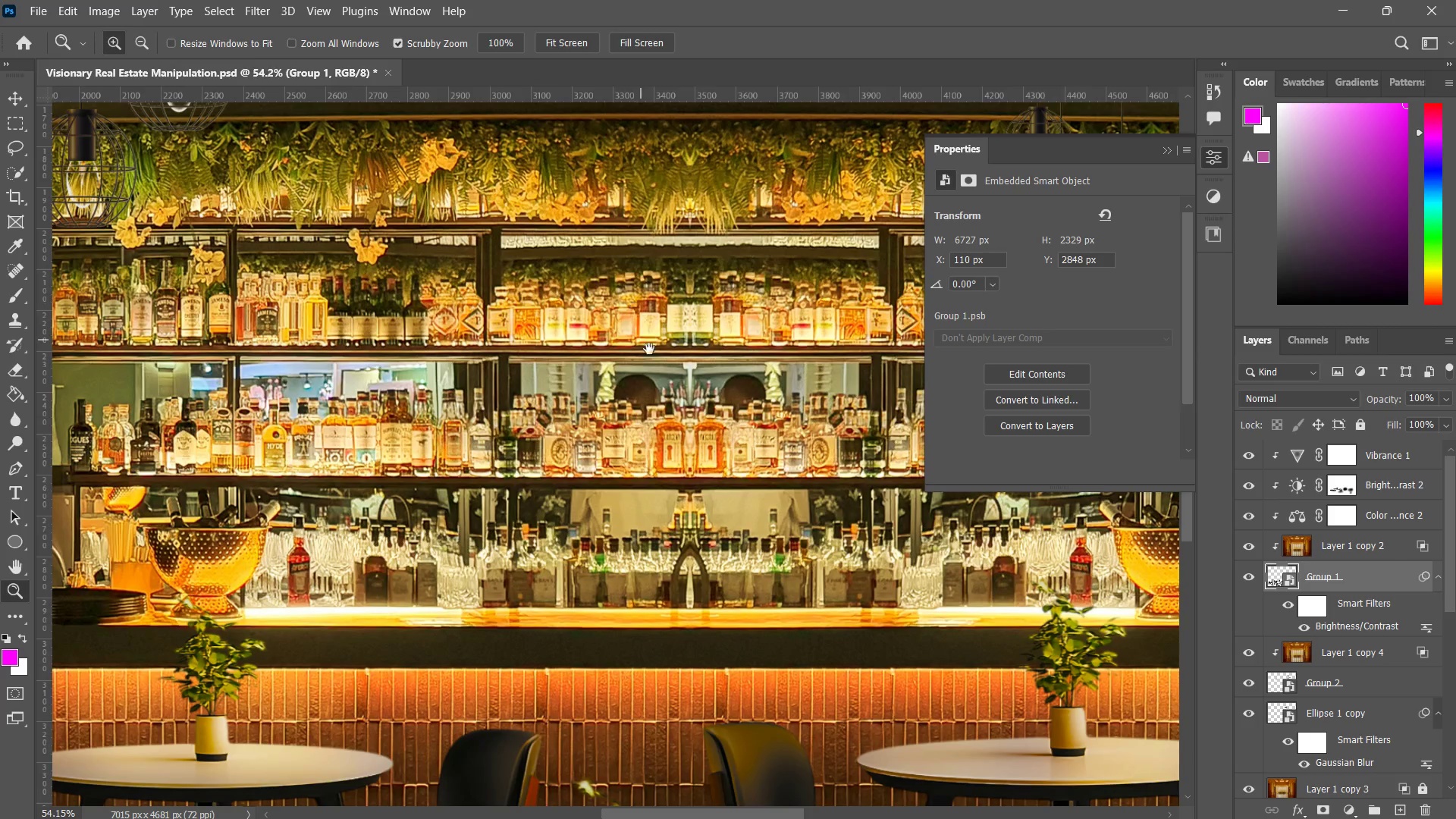 
hold_key(key=Space, duration=0.5)
 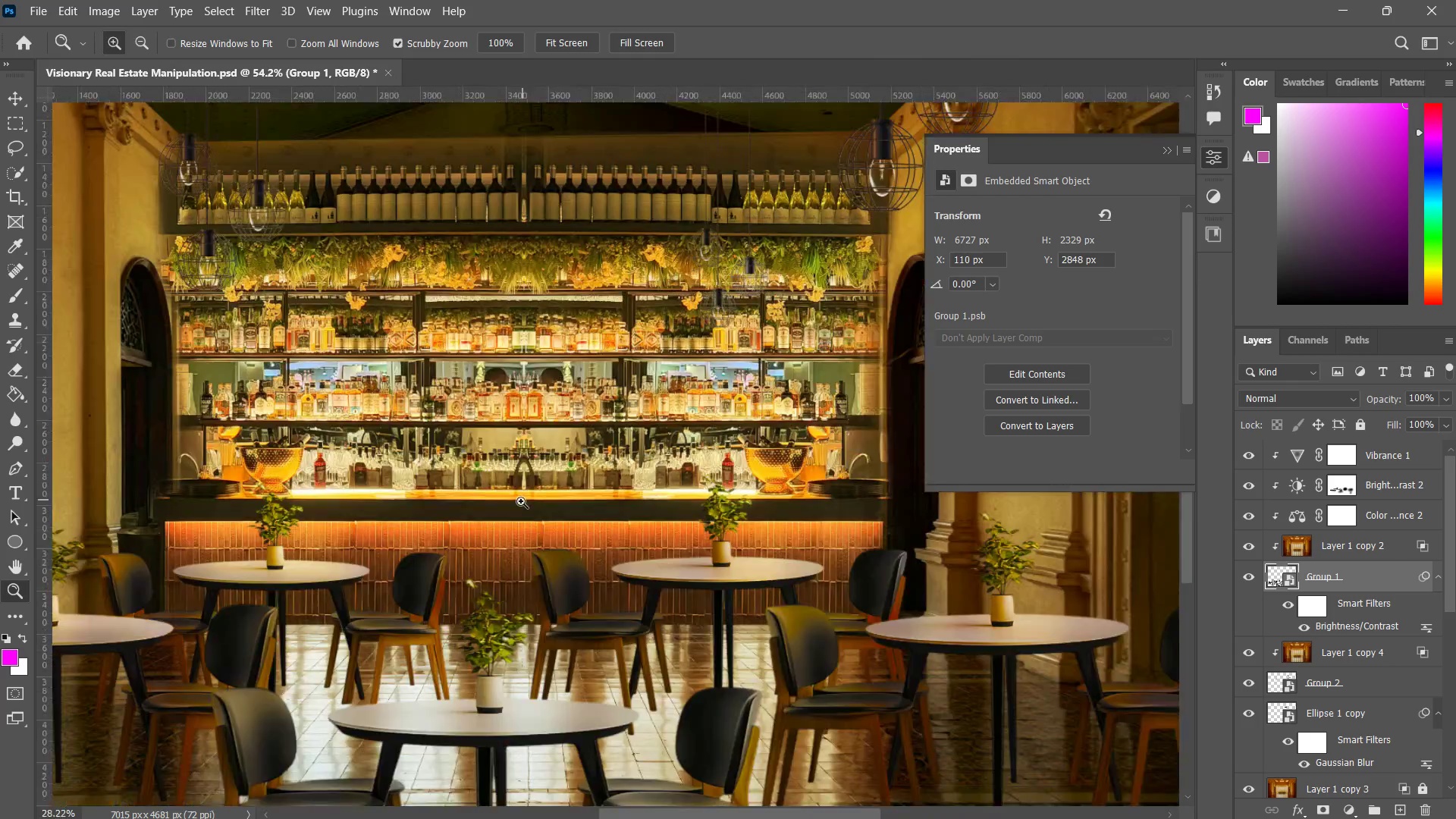 
left_click_drag(start_coordinate=[748, 393], to_coordinate=[628, 384])
 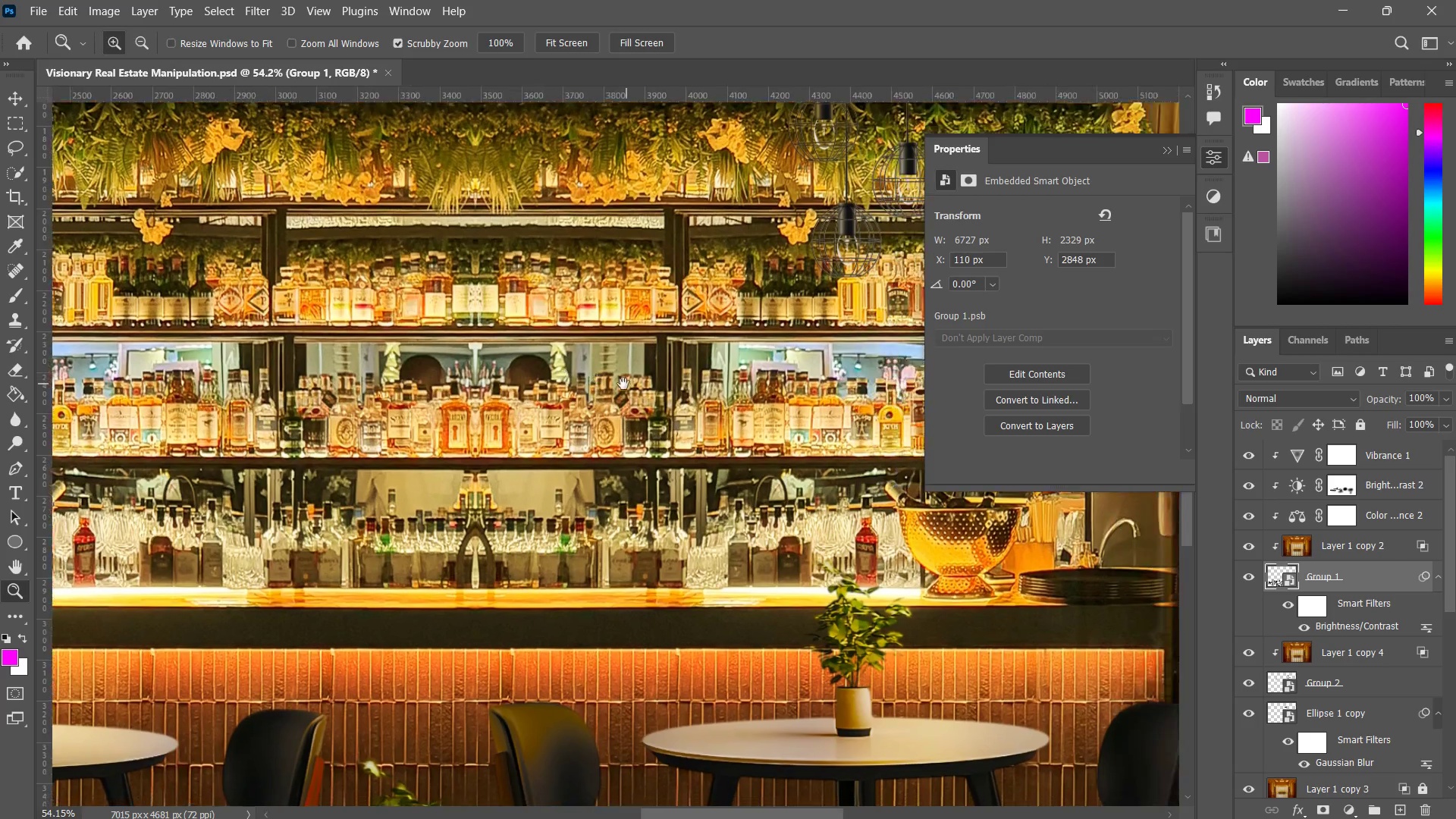 
left_click_drag(start_coordinate=[620, 388], to_coordinate=[480, 563])
 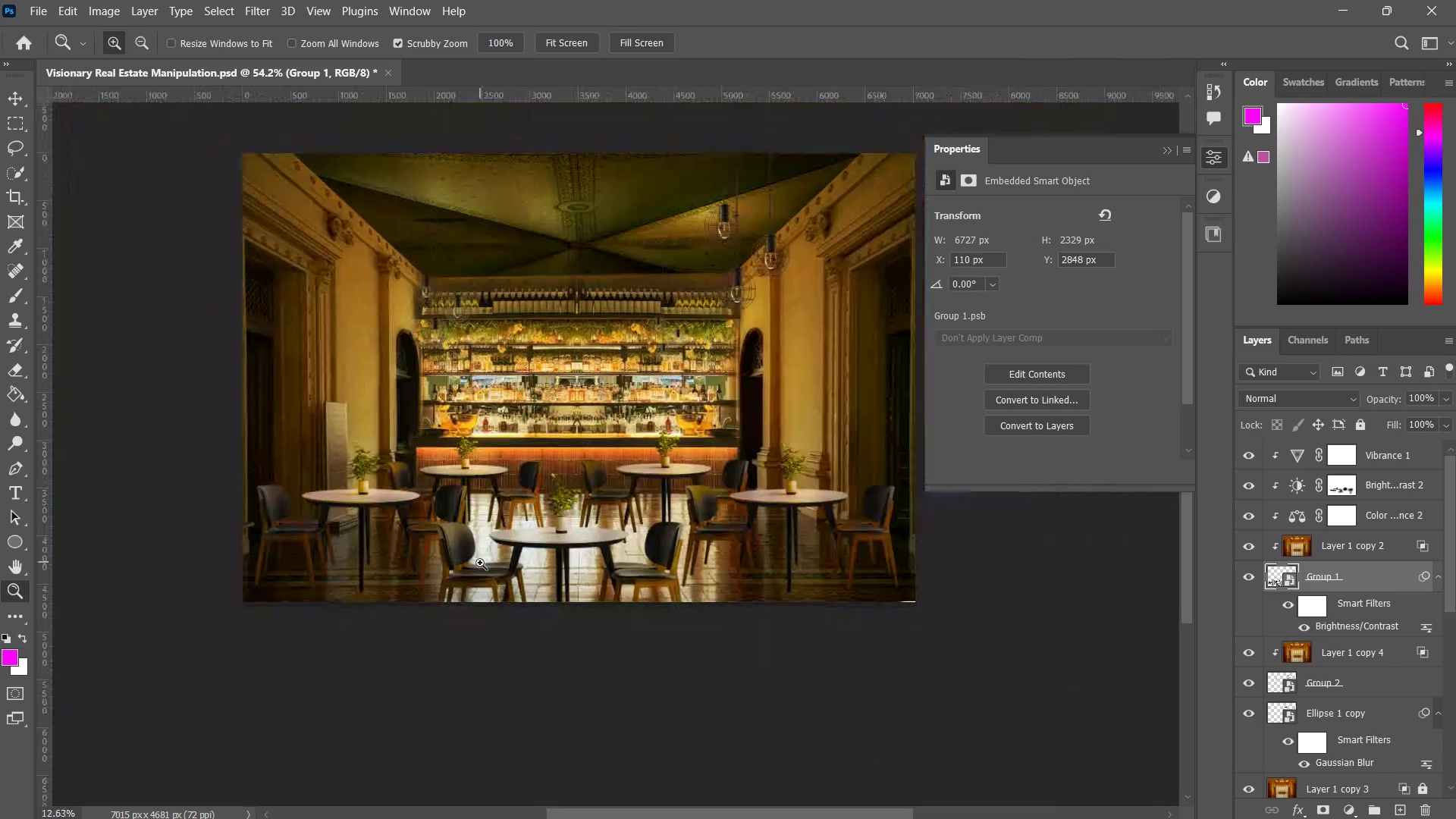 
left_click([480, 563])
 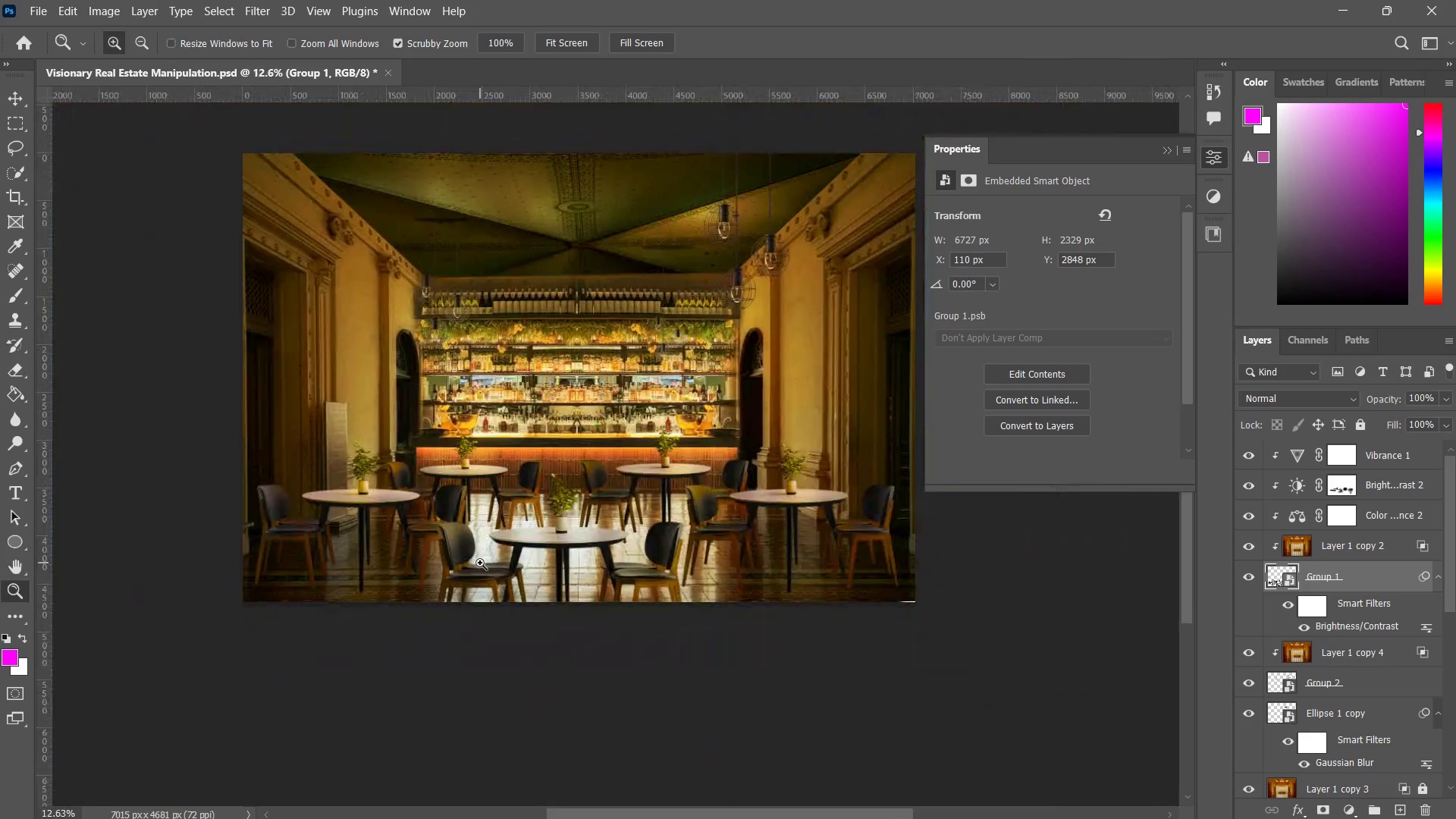 
hold_key(key=Space, duration=0.38)
 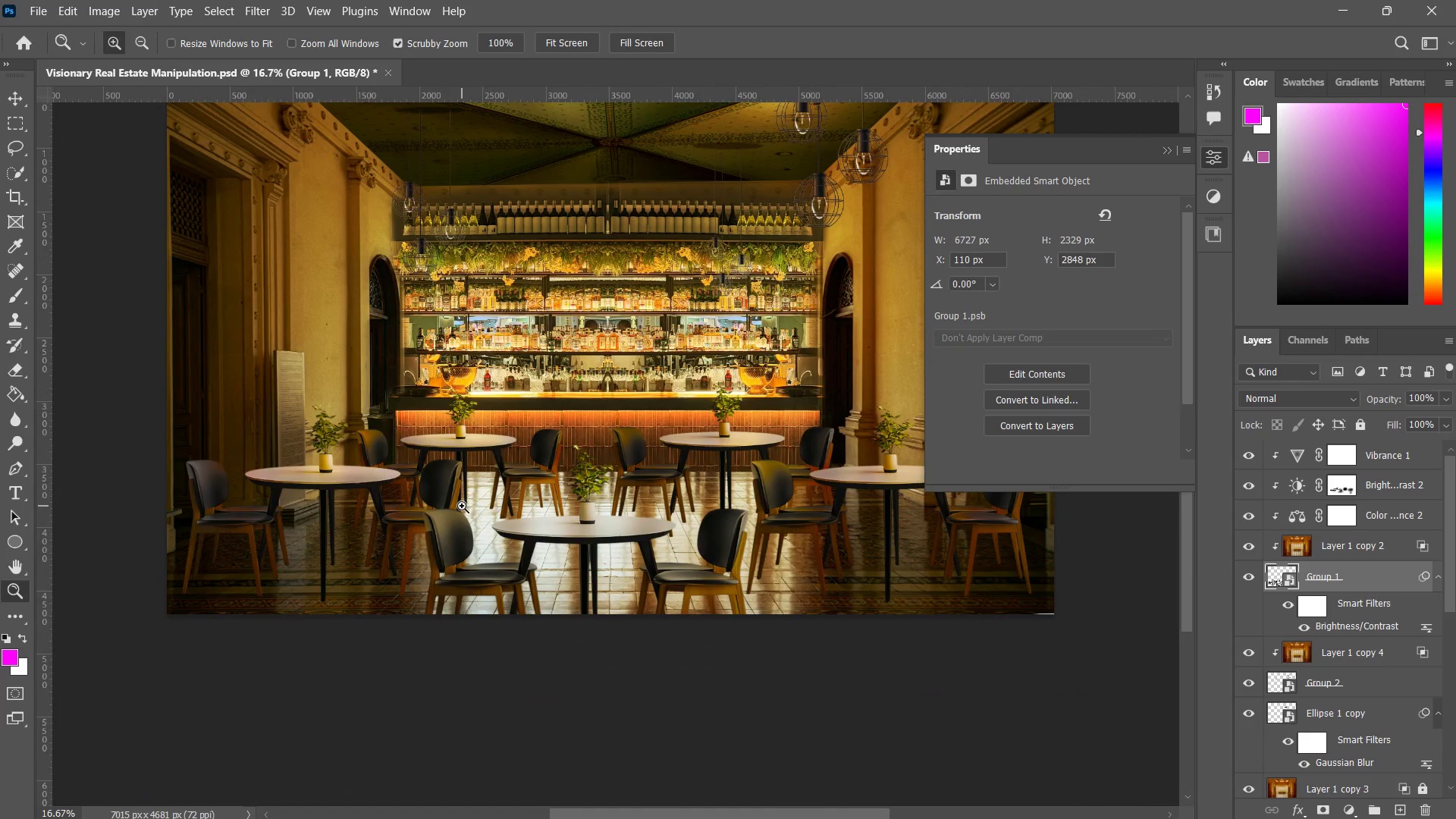 
type(zzzz)
 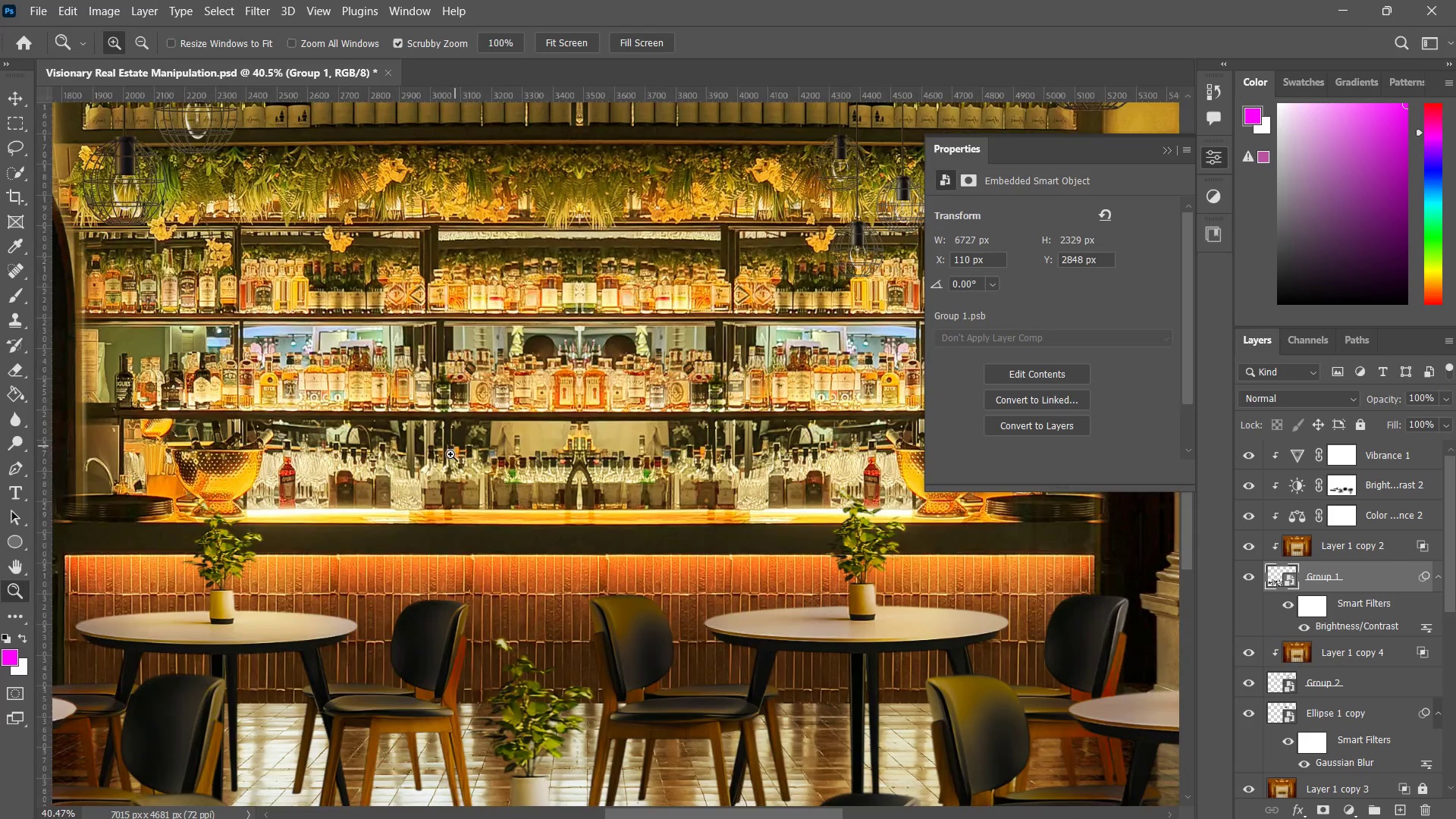 
left_click_drag(start_coordinate=[507, 400], to_coordinate=[576, 355])
 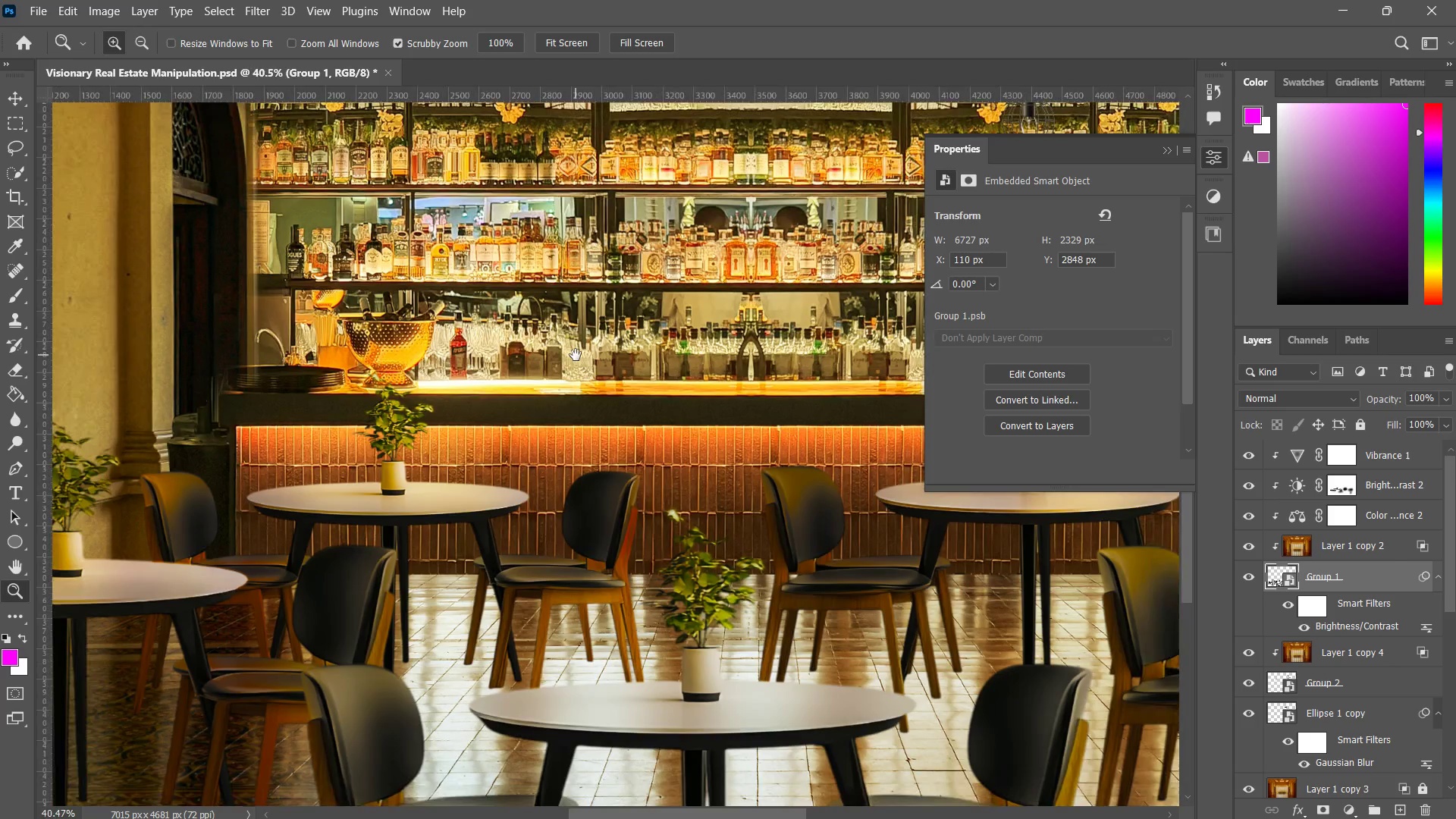 
hold_key(key=Space, duration=0.7)
 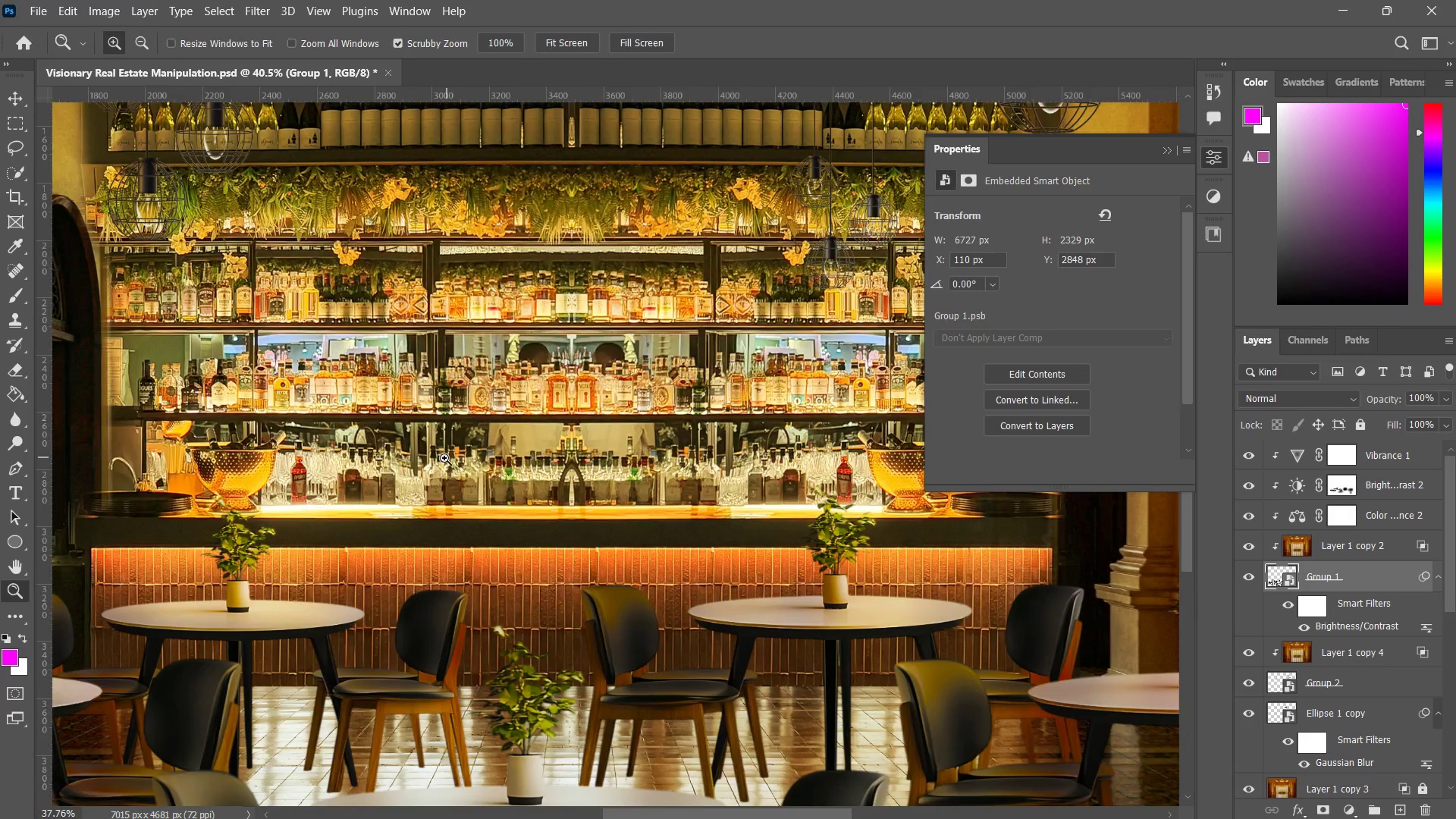 
left_click_drag(start_coordinate=[576, 355], to_coordinate=[455, 446])
 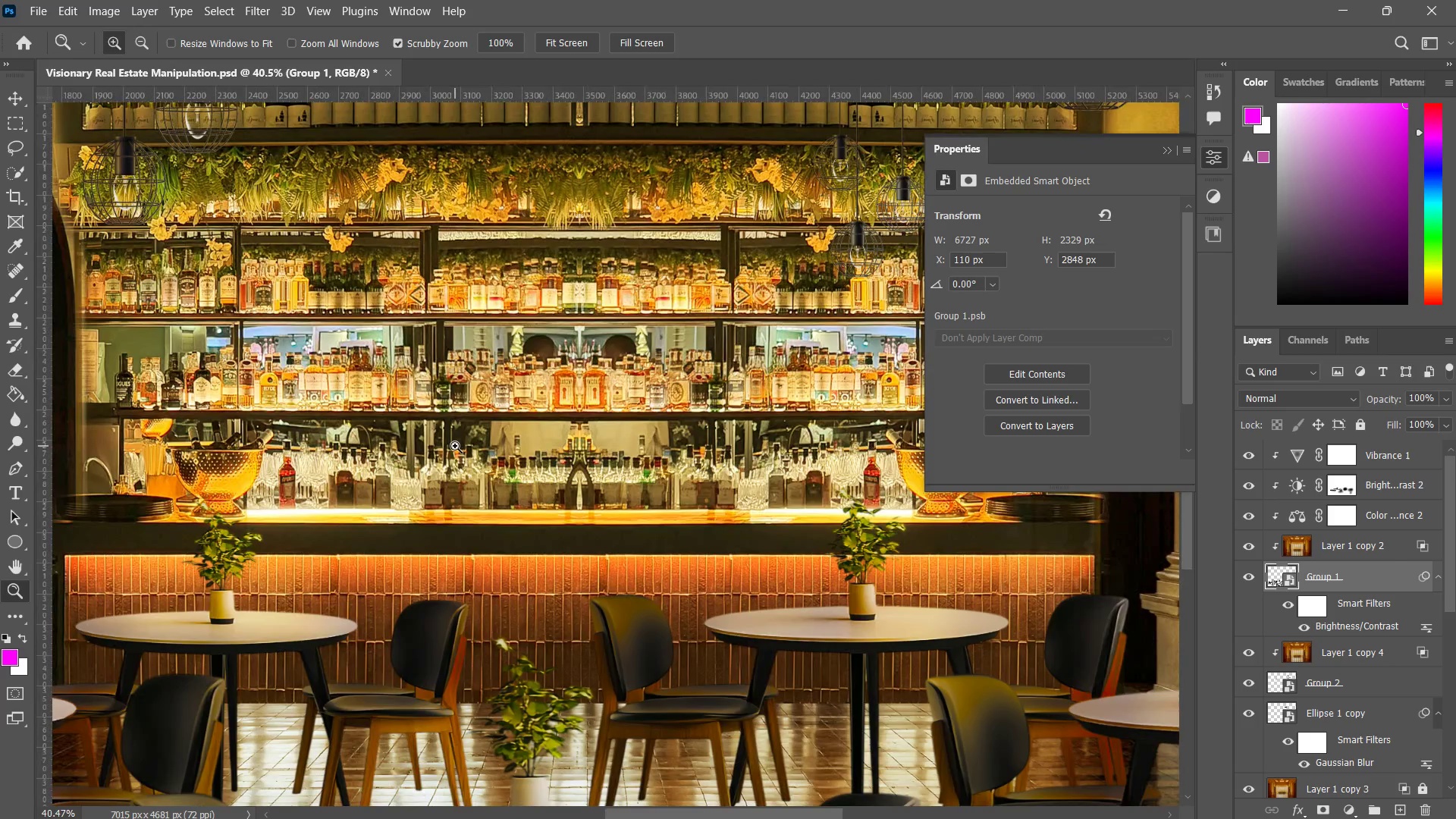 
left_click_drag(start_coordinate=[455, 446], to_coordinate=[418, 483])
 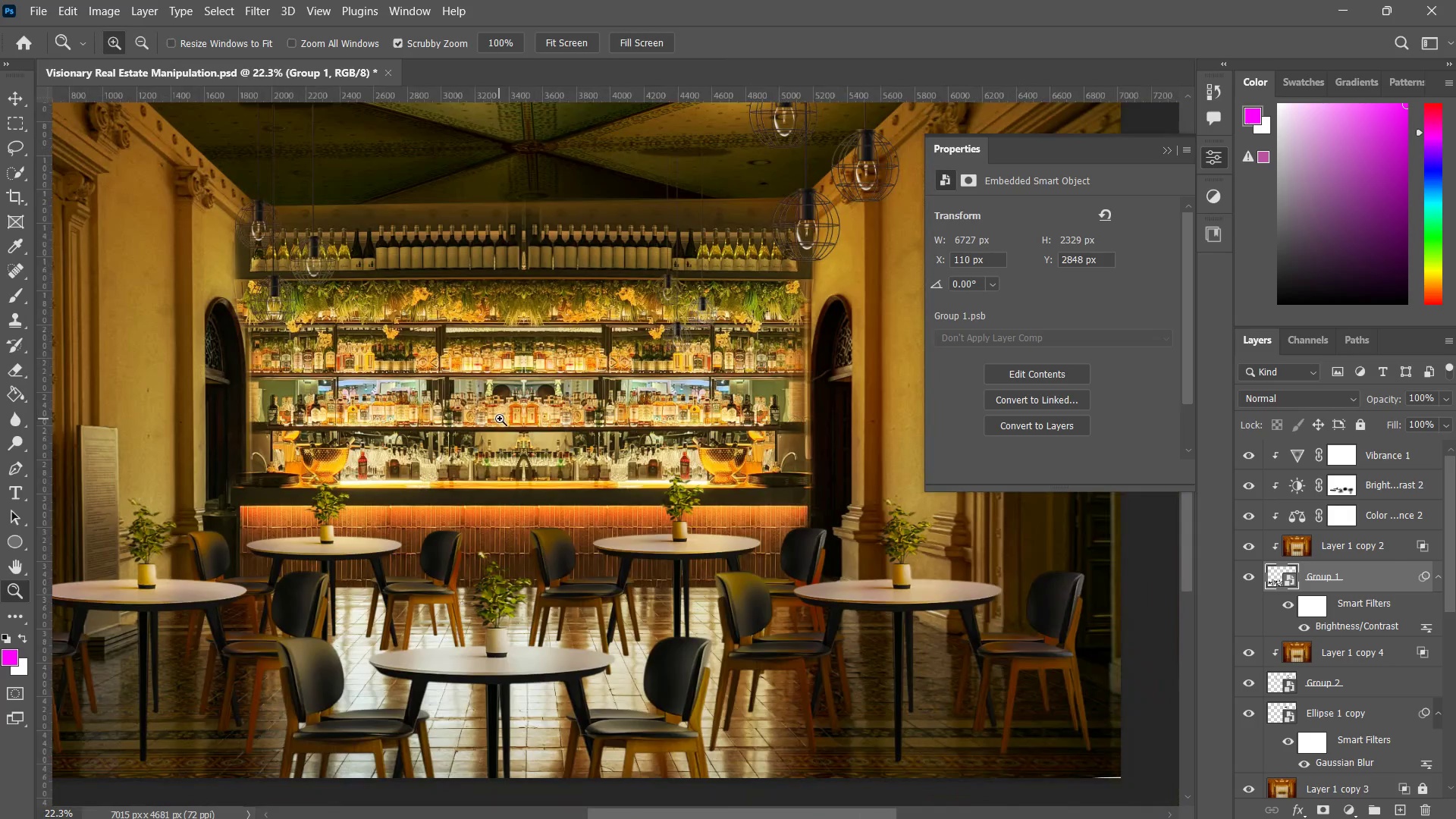 
left_click_drag(start_coordinate=[494, 423], to_coordinate=[463, 463])
 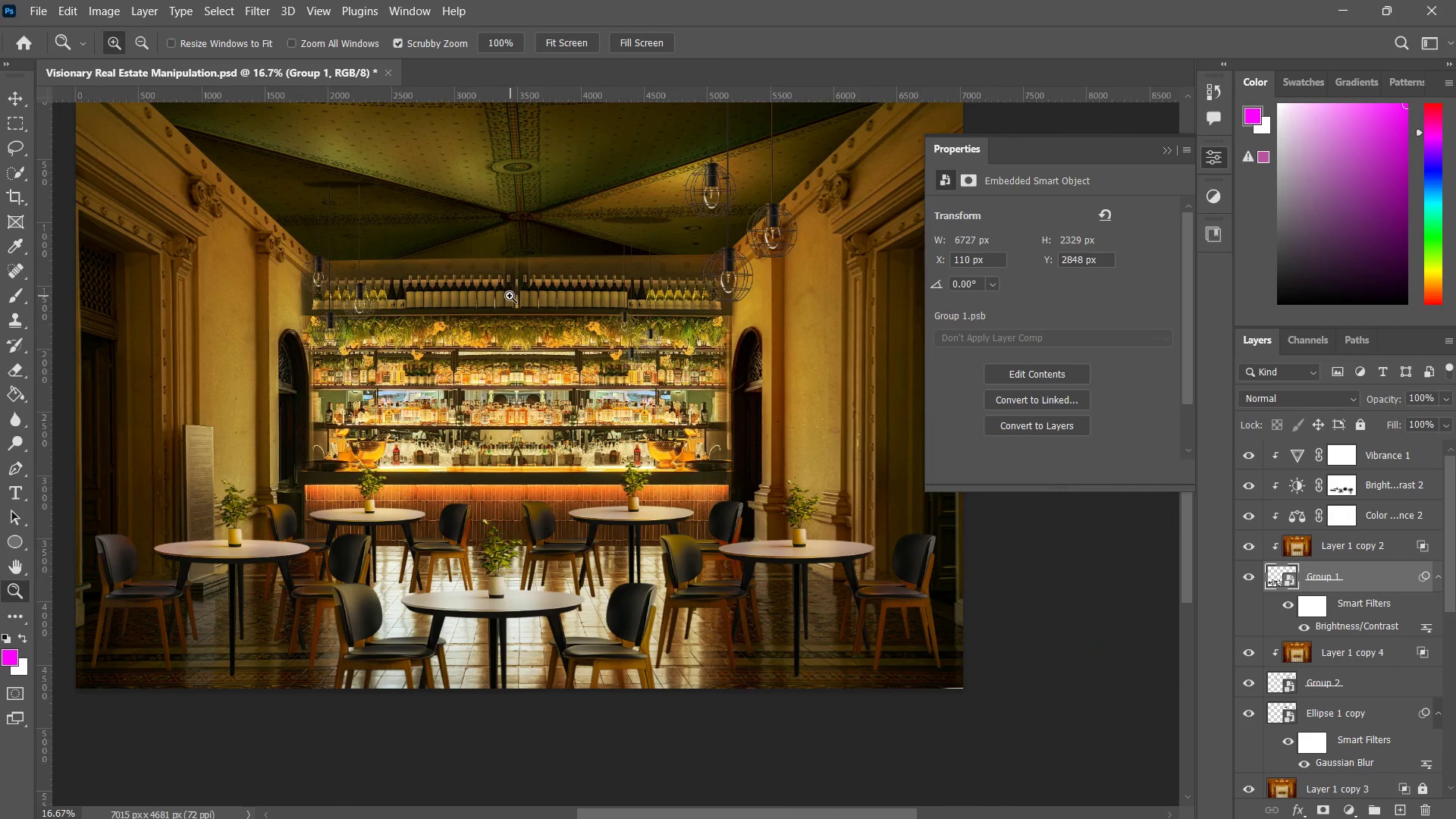 
left_click_drag(start_coordinate=[508, 272], to_coordinate=[512, 322])
 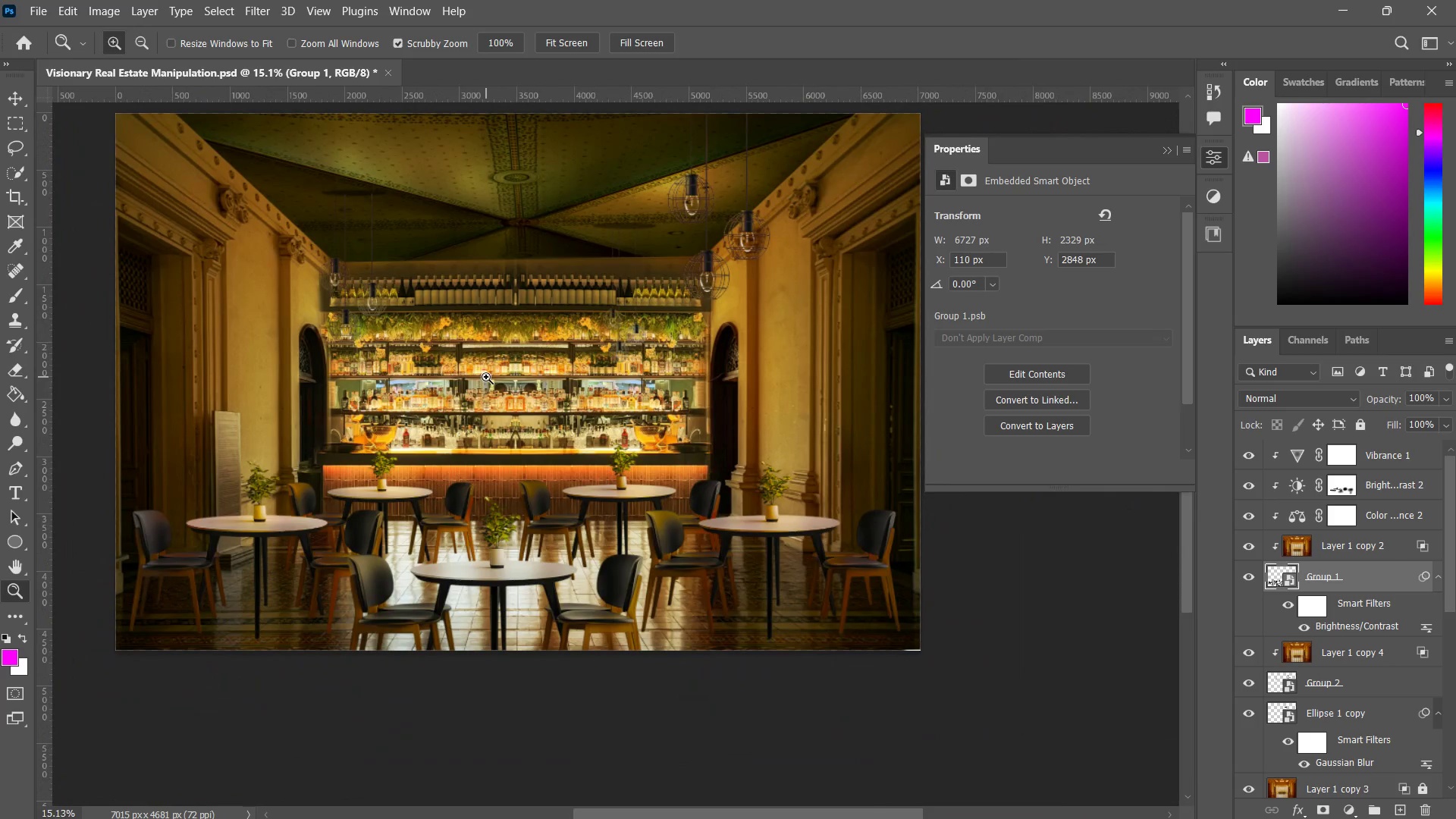 
key(Space)
 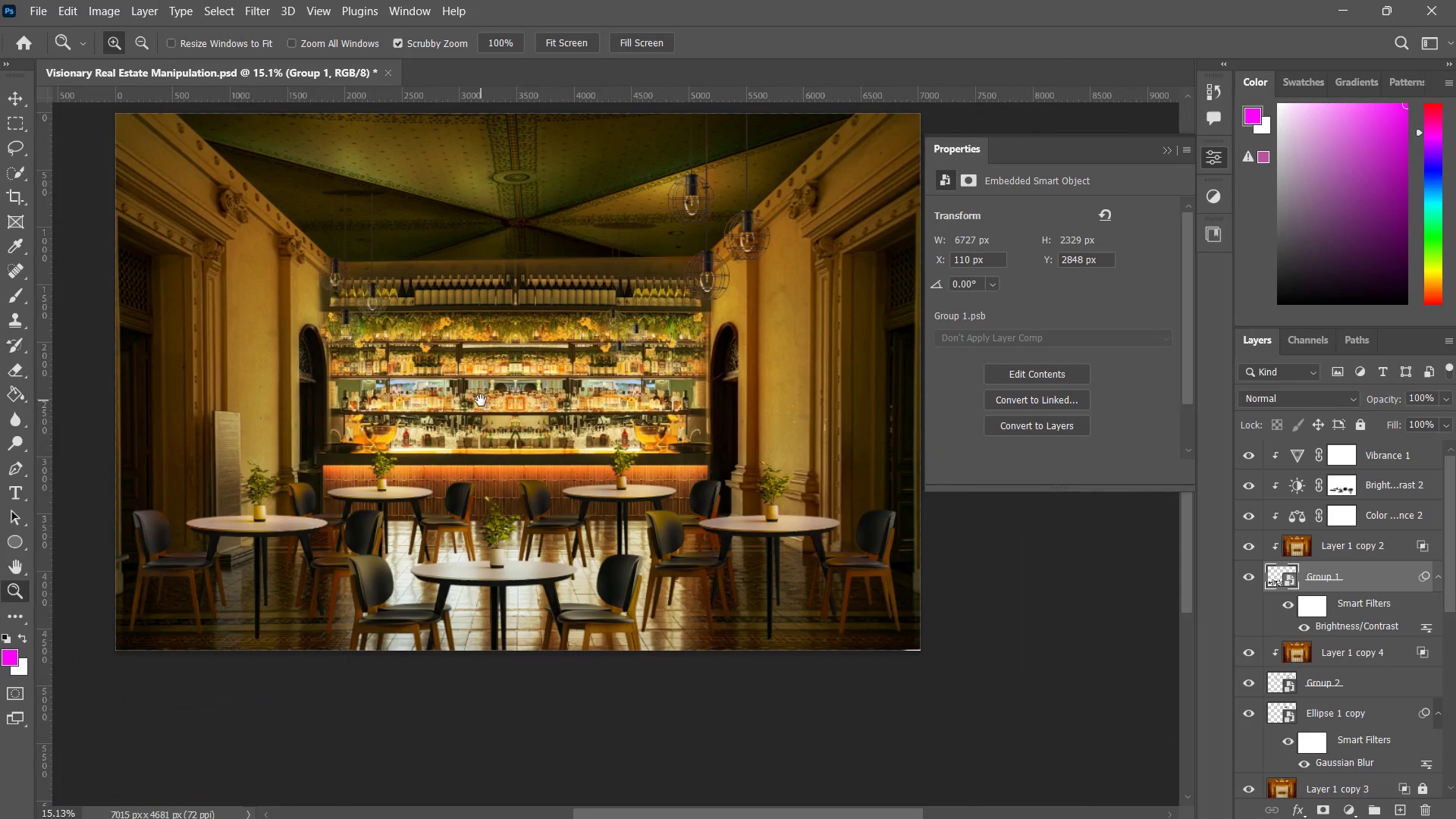 
hold_key(key=Space, duration=0.55)
 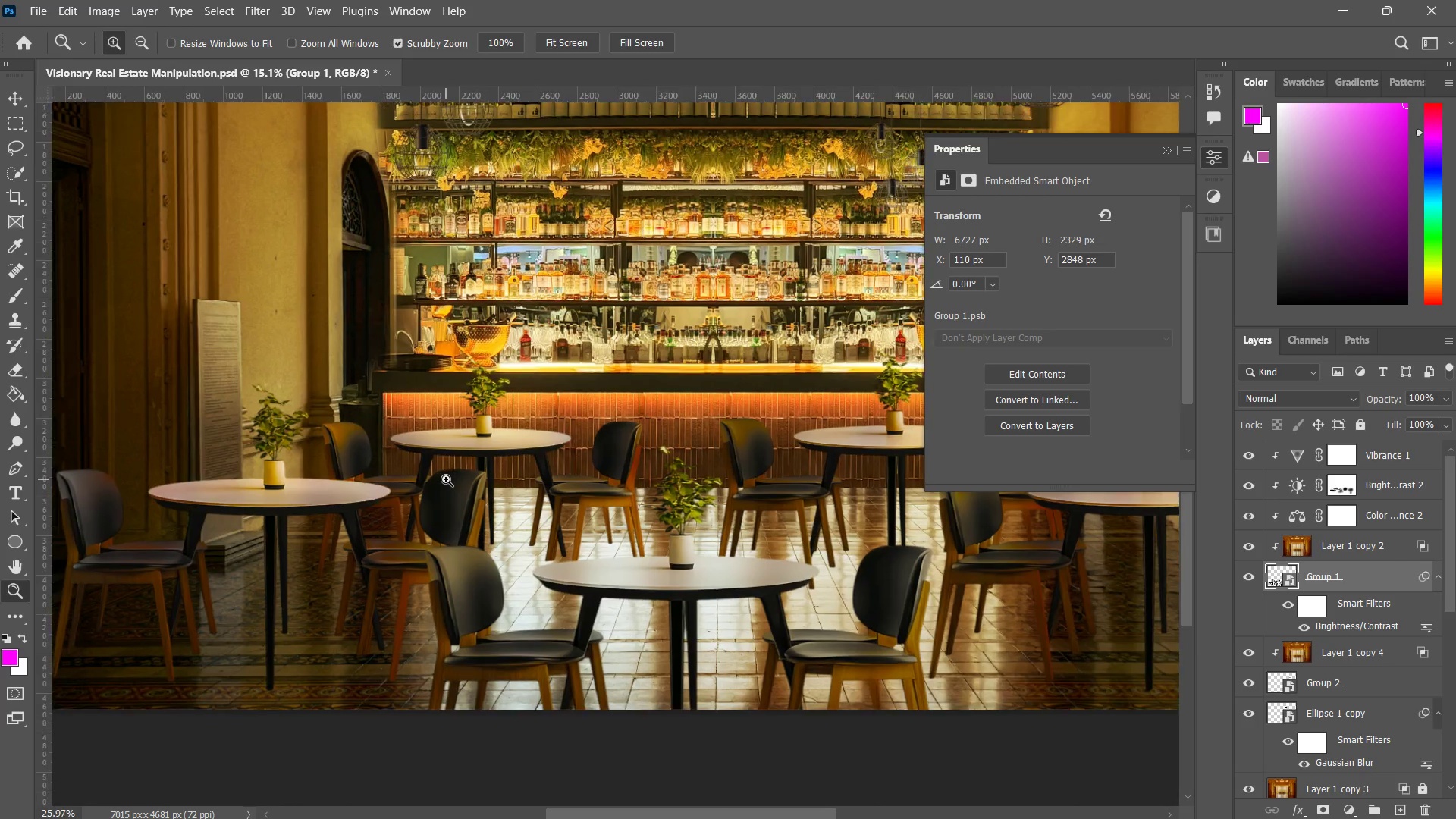 
left_click_drag(start_coordinate=[491, 406], to_coordinate=[561, 382])
 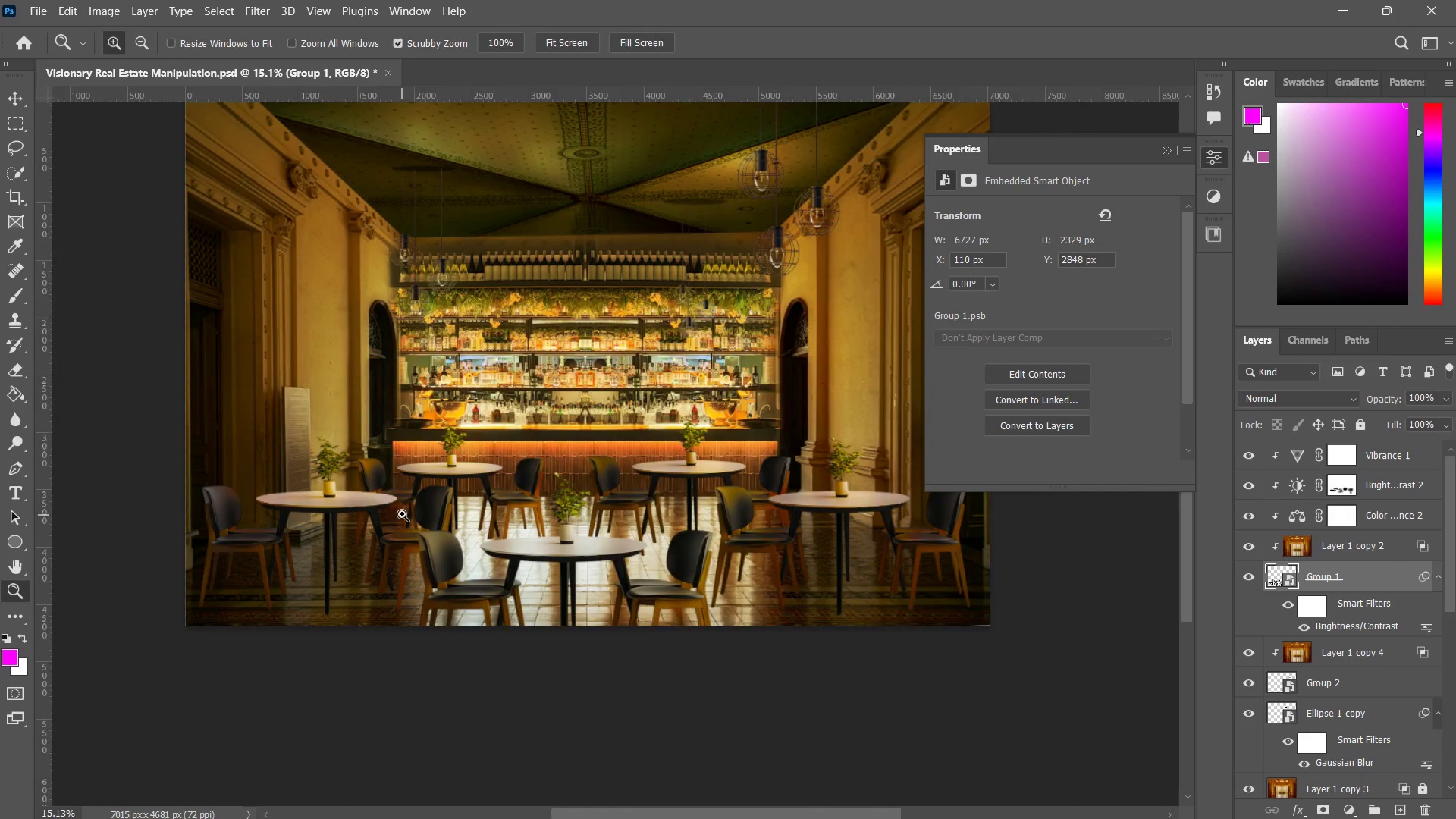 
left_click_drag(start_coordinate=[407, 509], to_coordinate=[425, 494])
 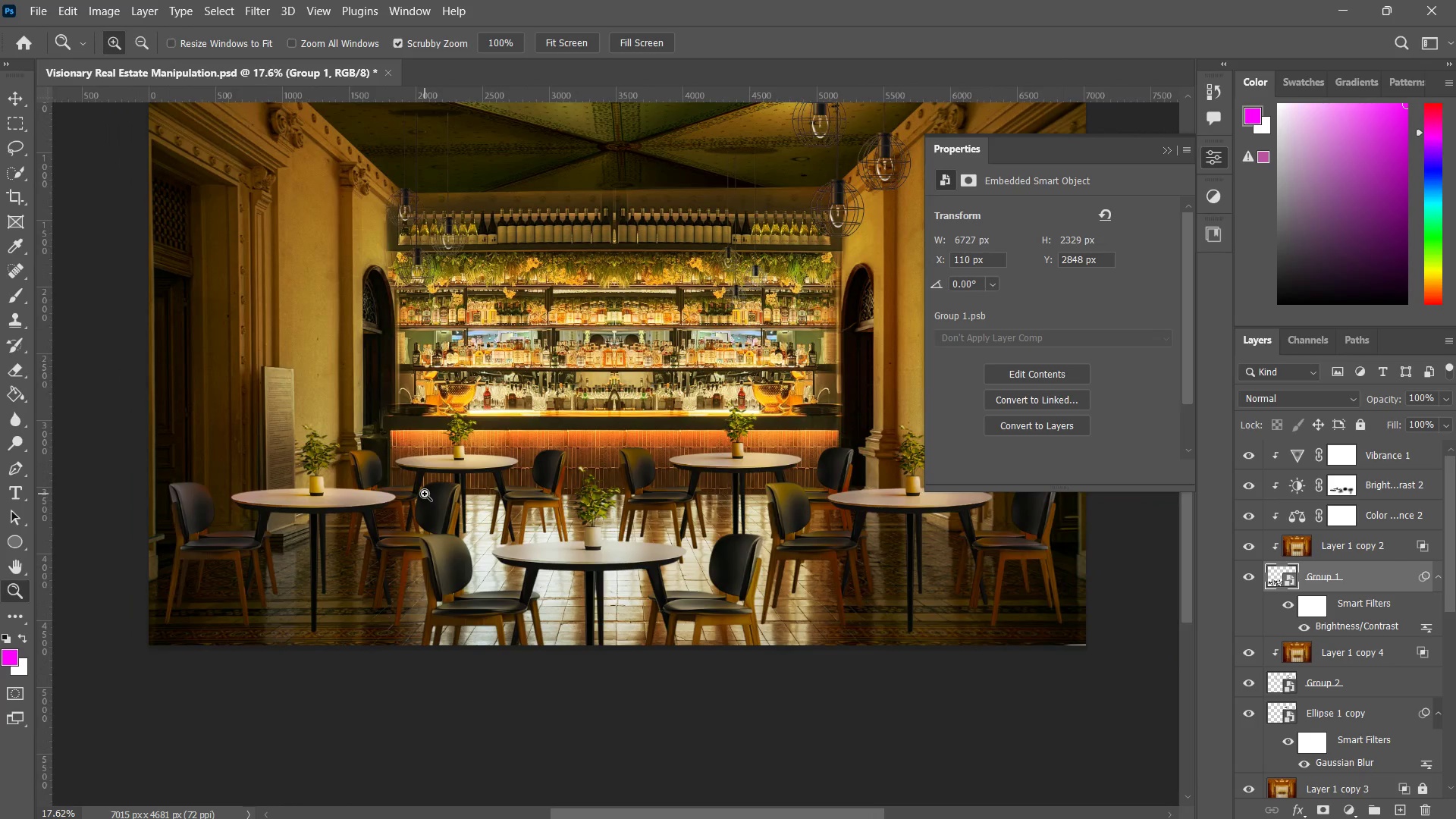 
key(Z)
 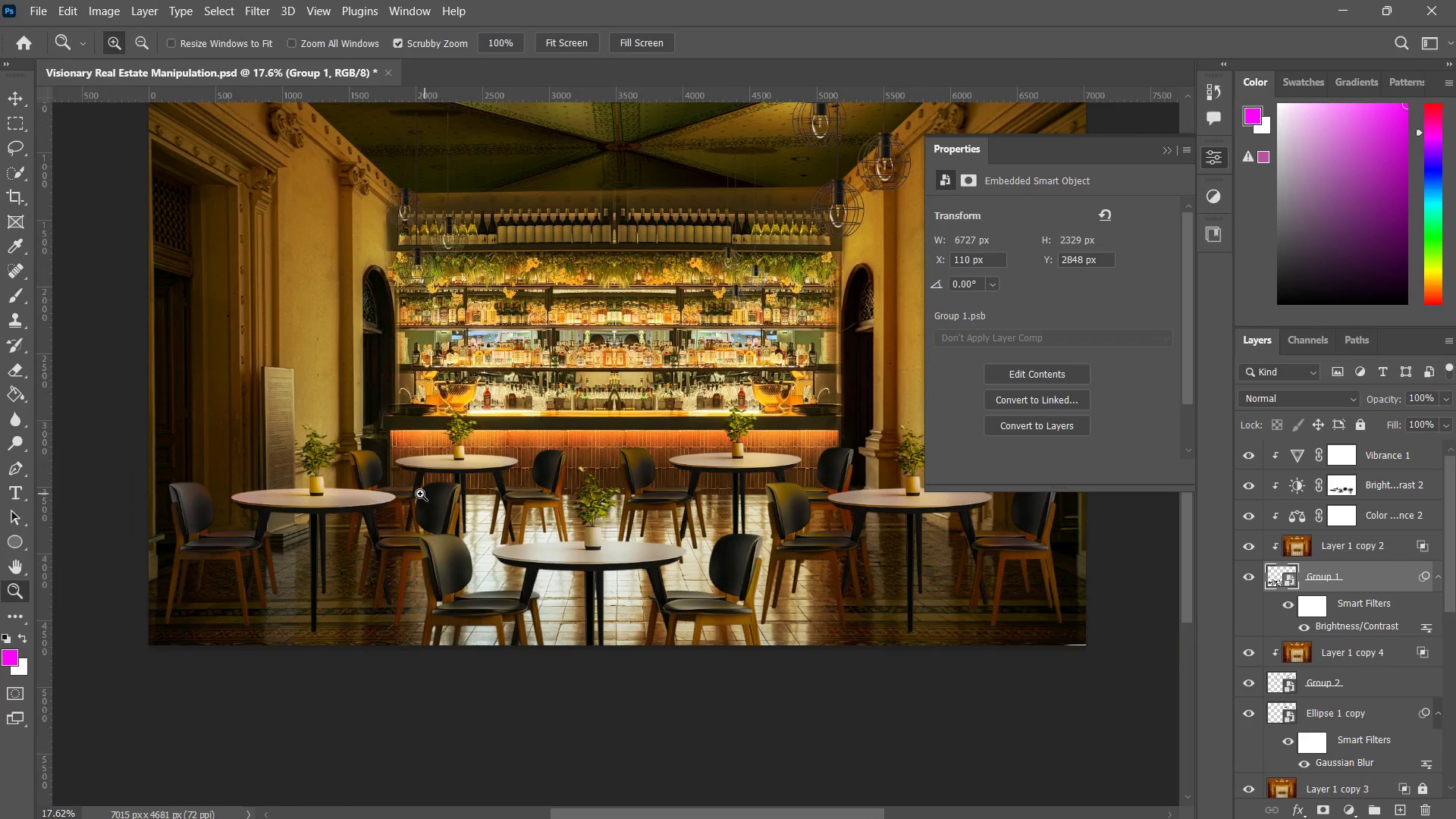 
key(Z)
 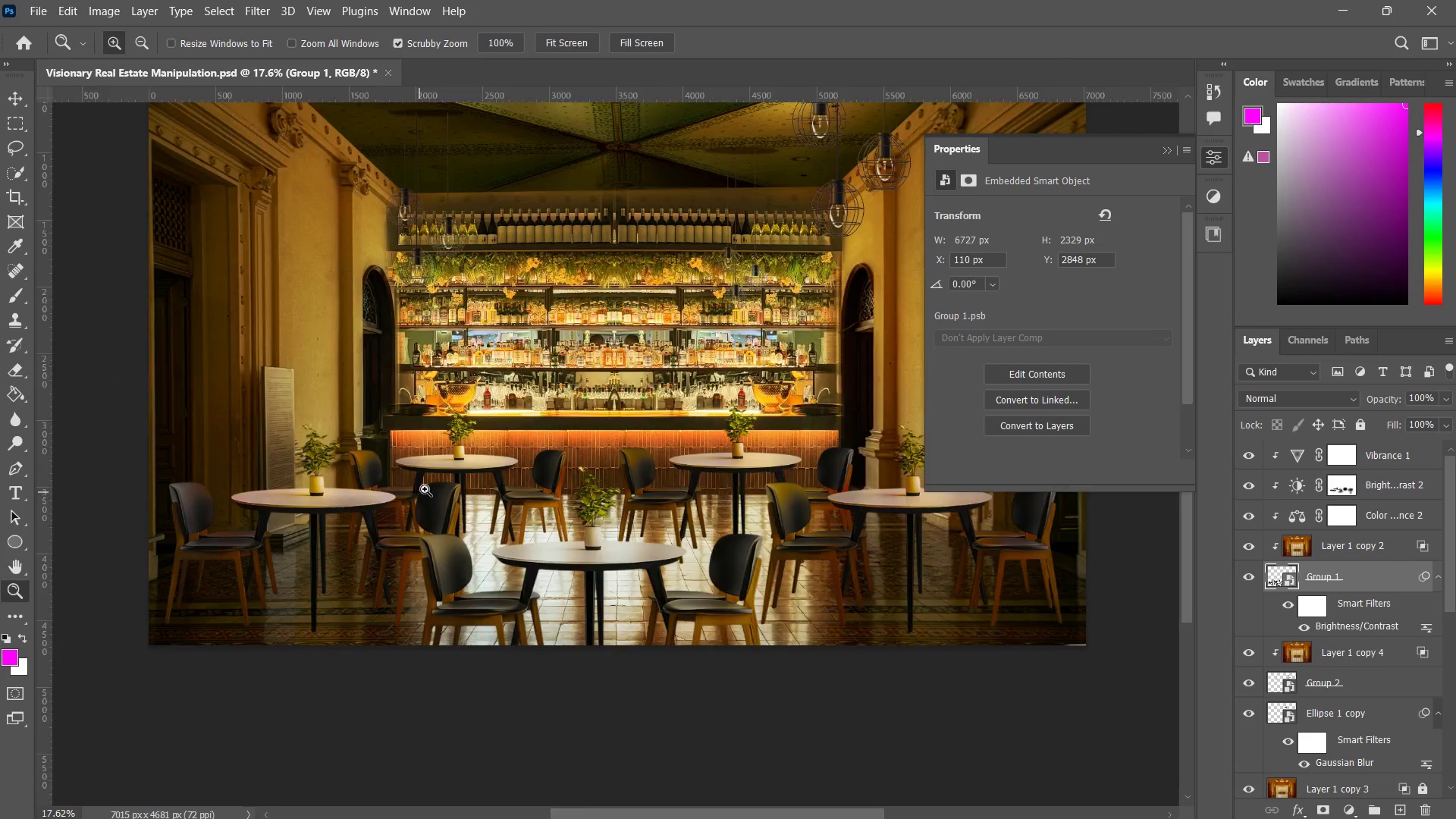 
left_click_drag(start_coordinate=[415, 495], to_coordinate=[426, 482])
 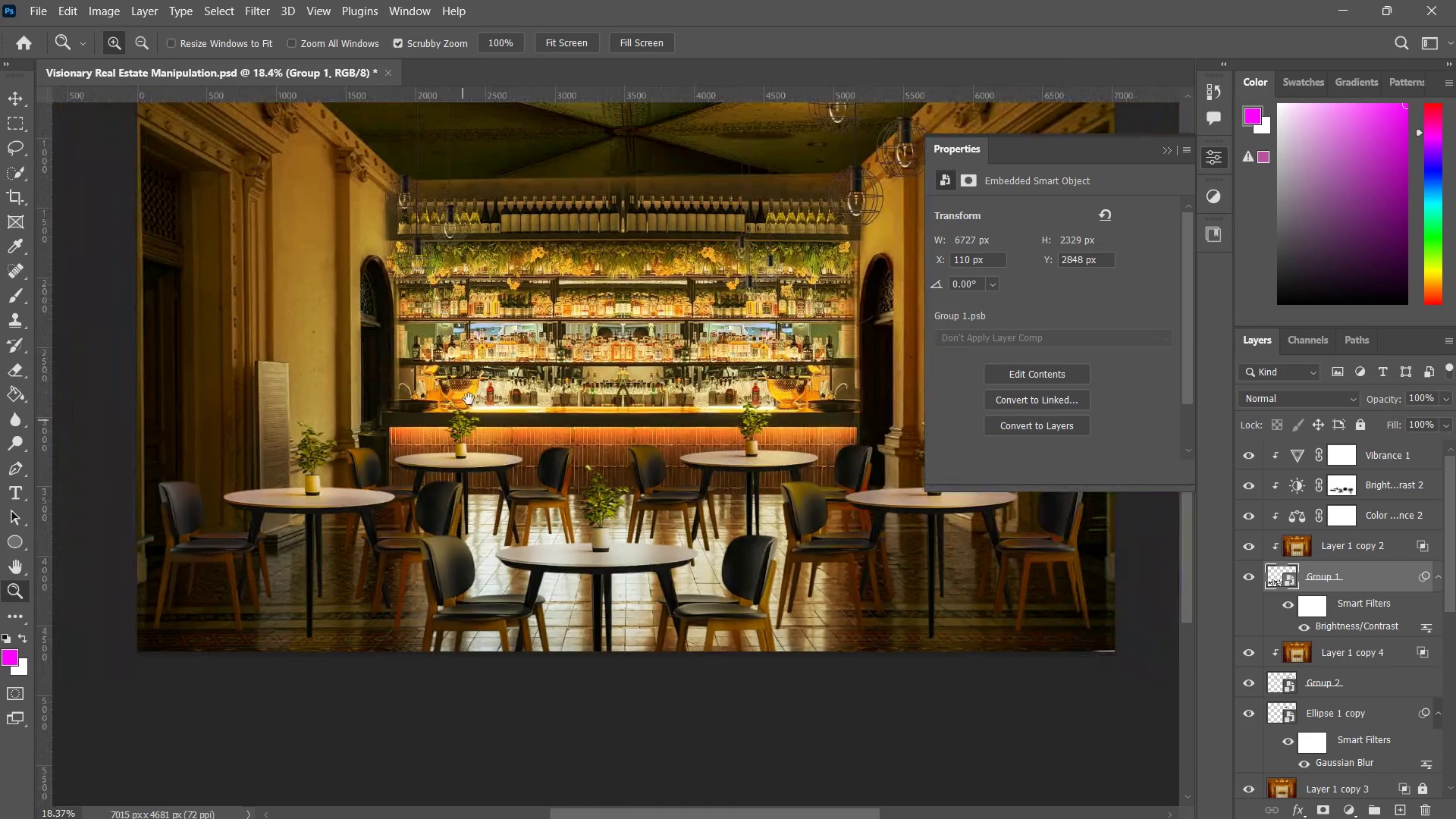 
hold_key(key=Space, duration=0.33)
 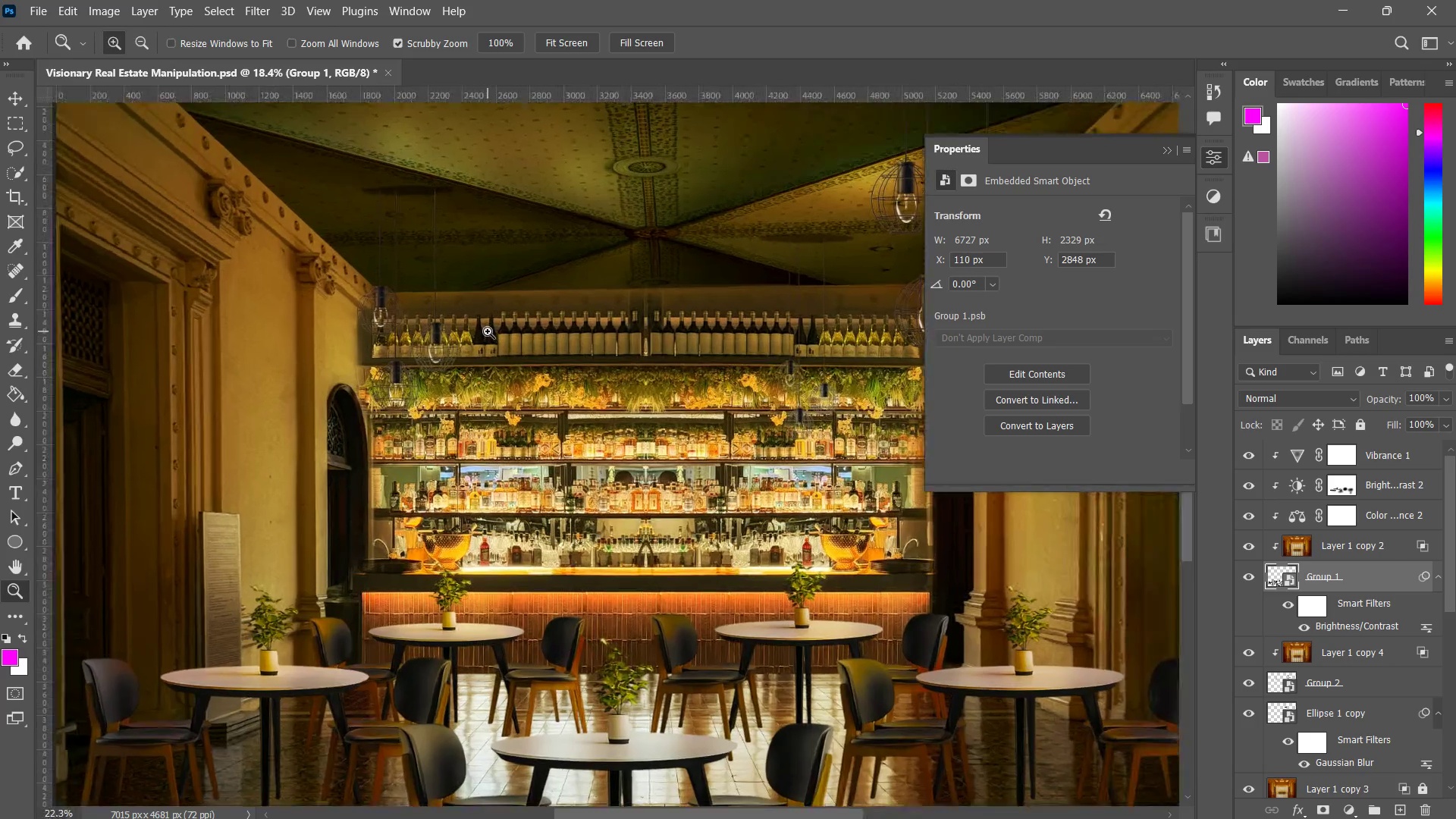 
left_click_drag(start_coordinate=[477, 368], to_coordinate=[472, 428])
 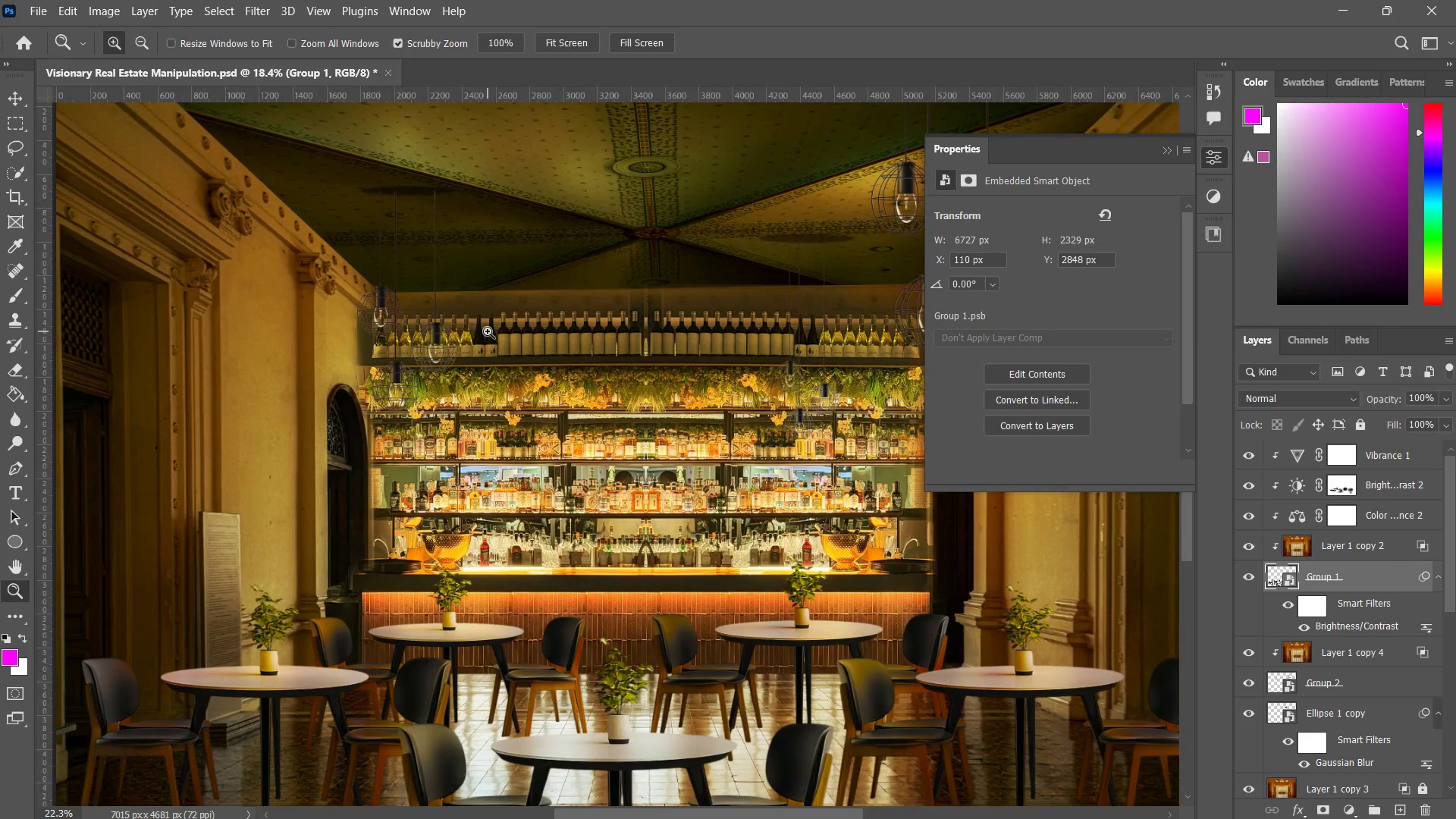 
type(zv)
 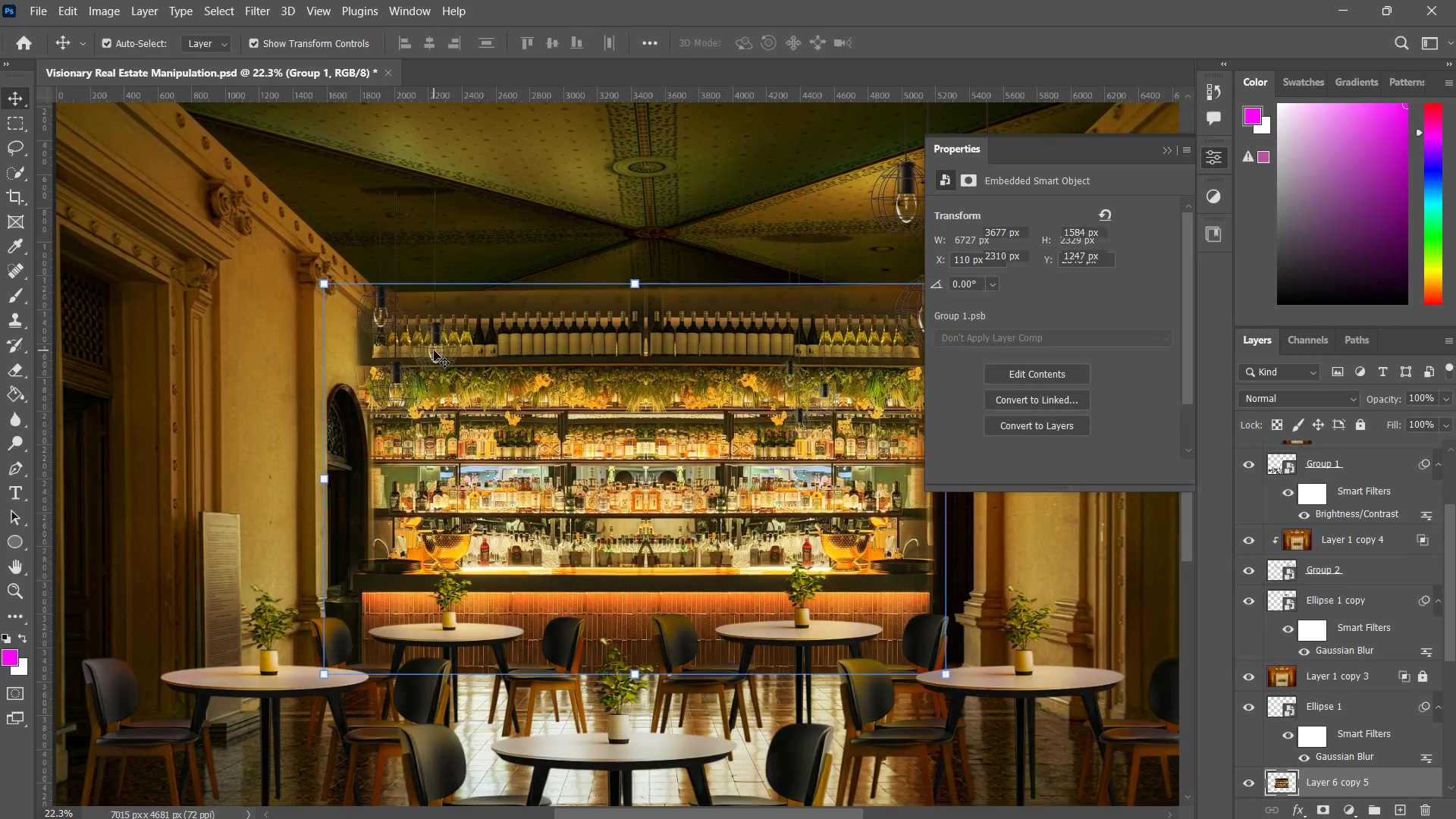 
left_click_drag(start_coordinate=[454, 346], to_coordinate=[488, 331])
 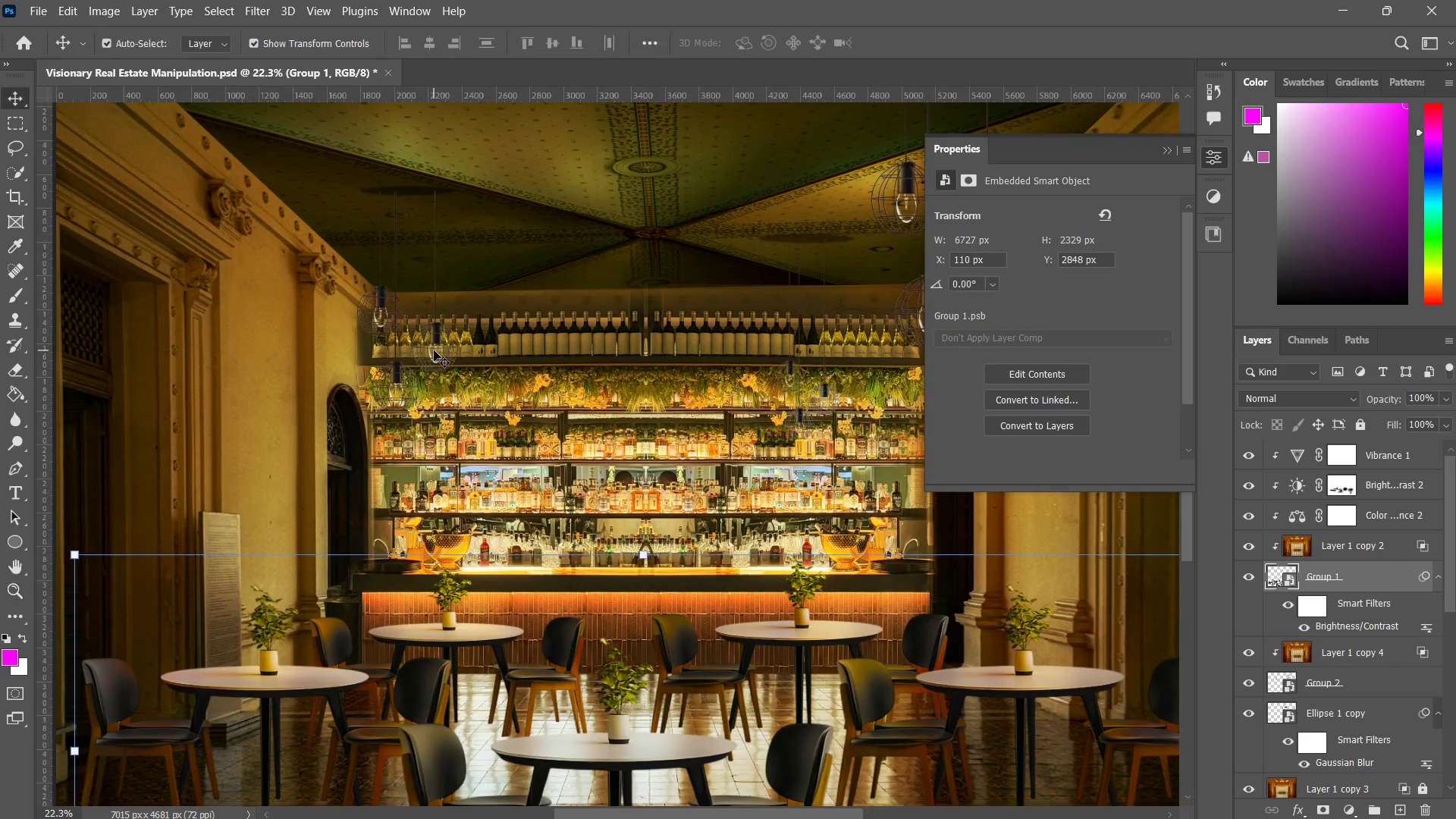 
left_click([434, 350])
 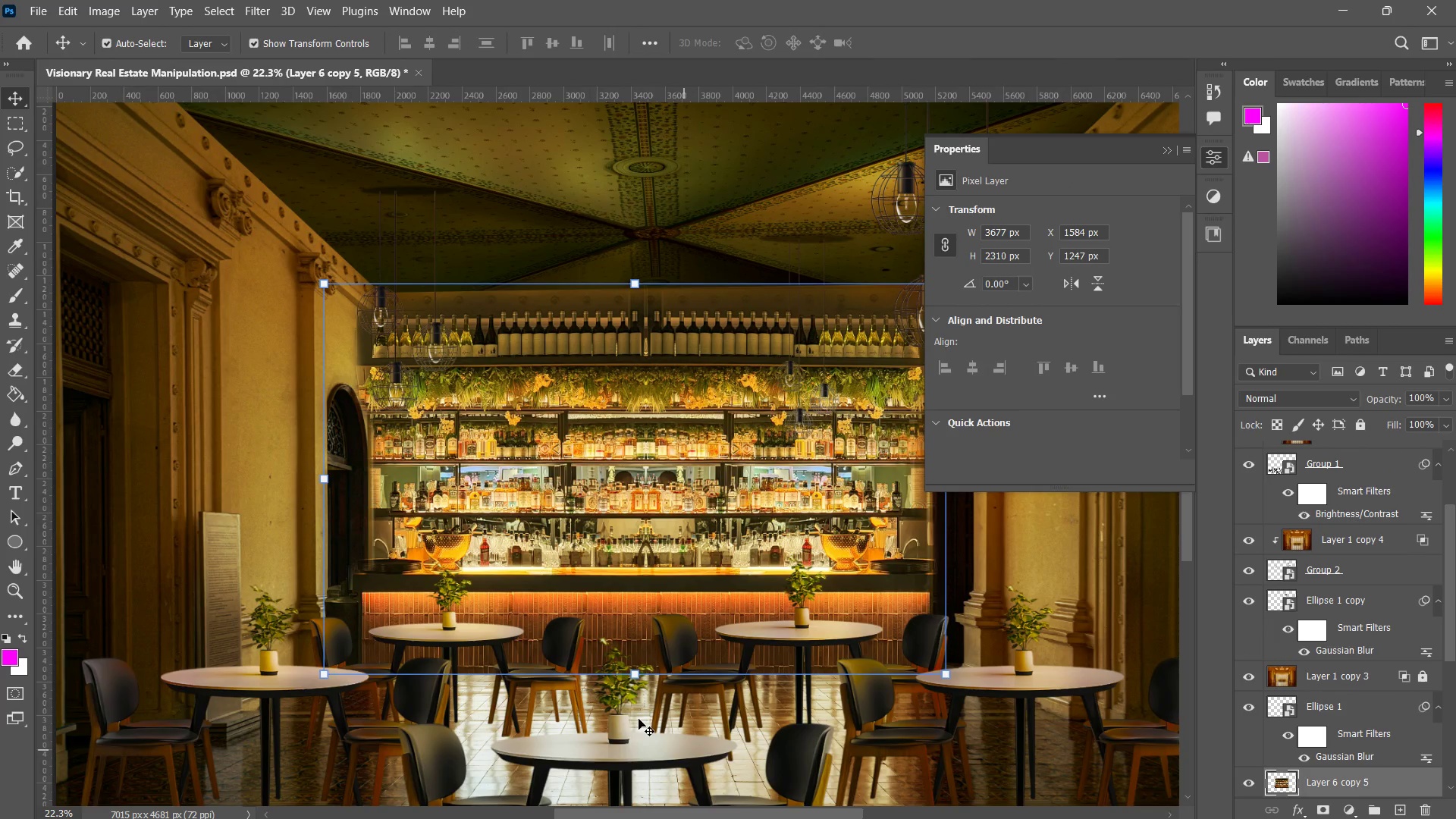 
key(V)
 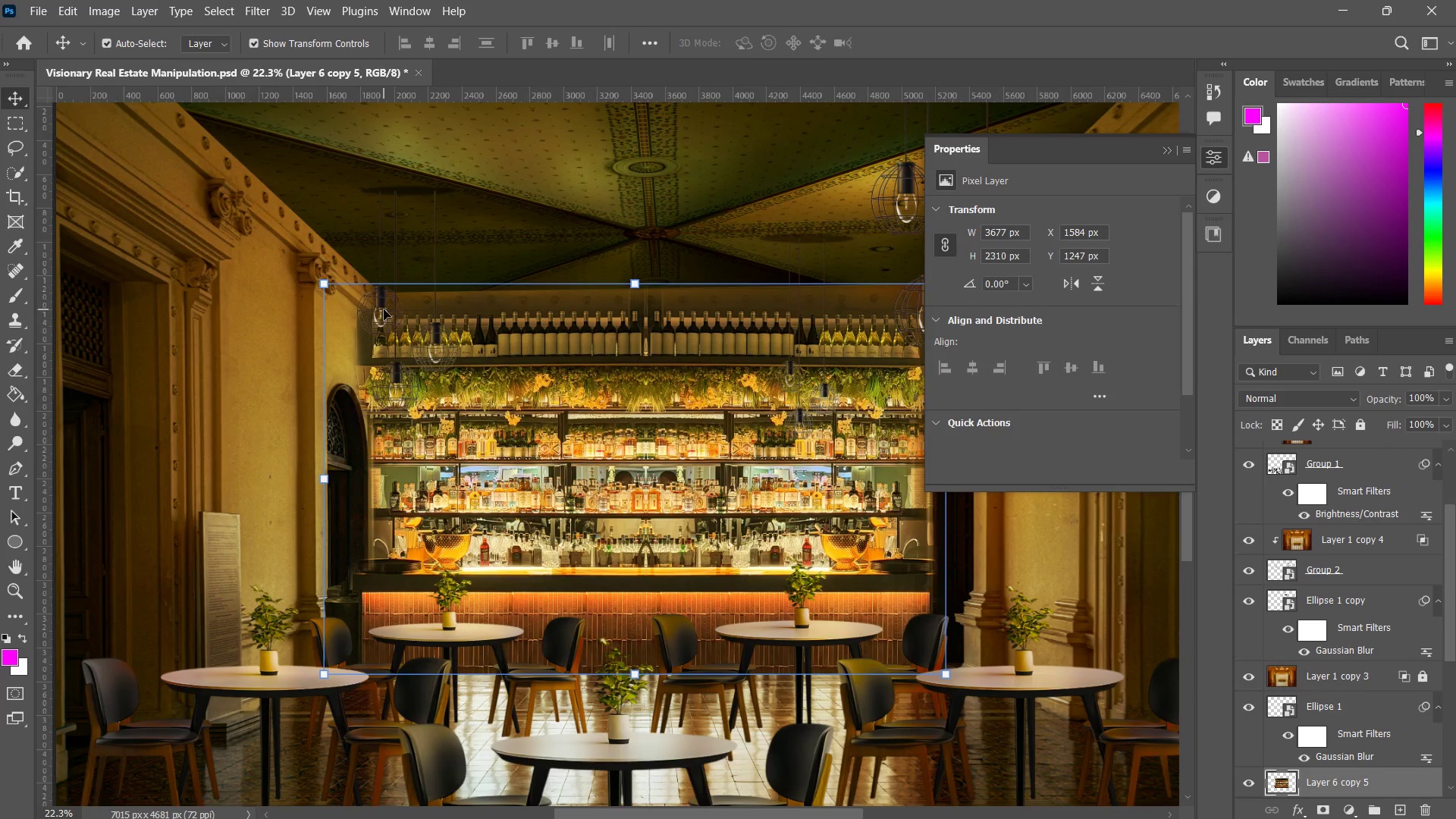 
left_click([384, 309])
 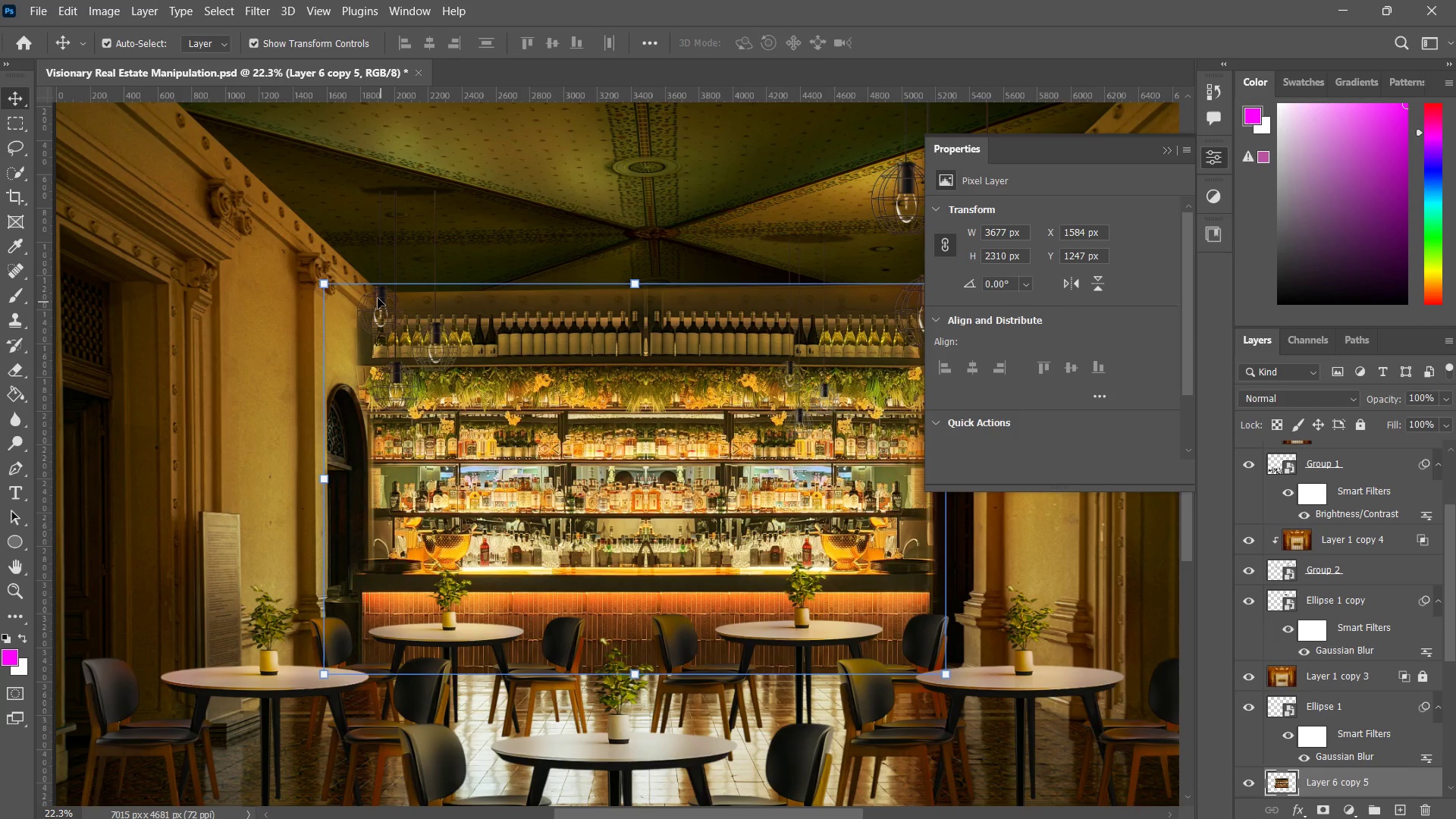 
left_click([378, 297])
 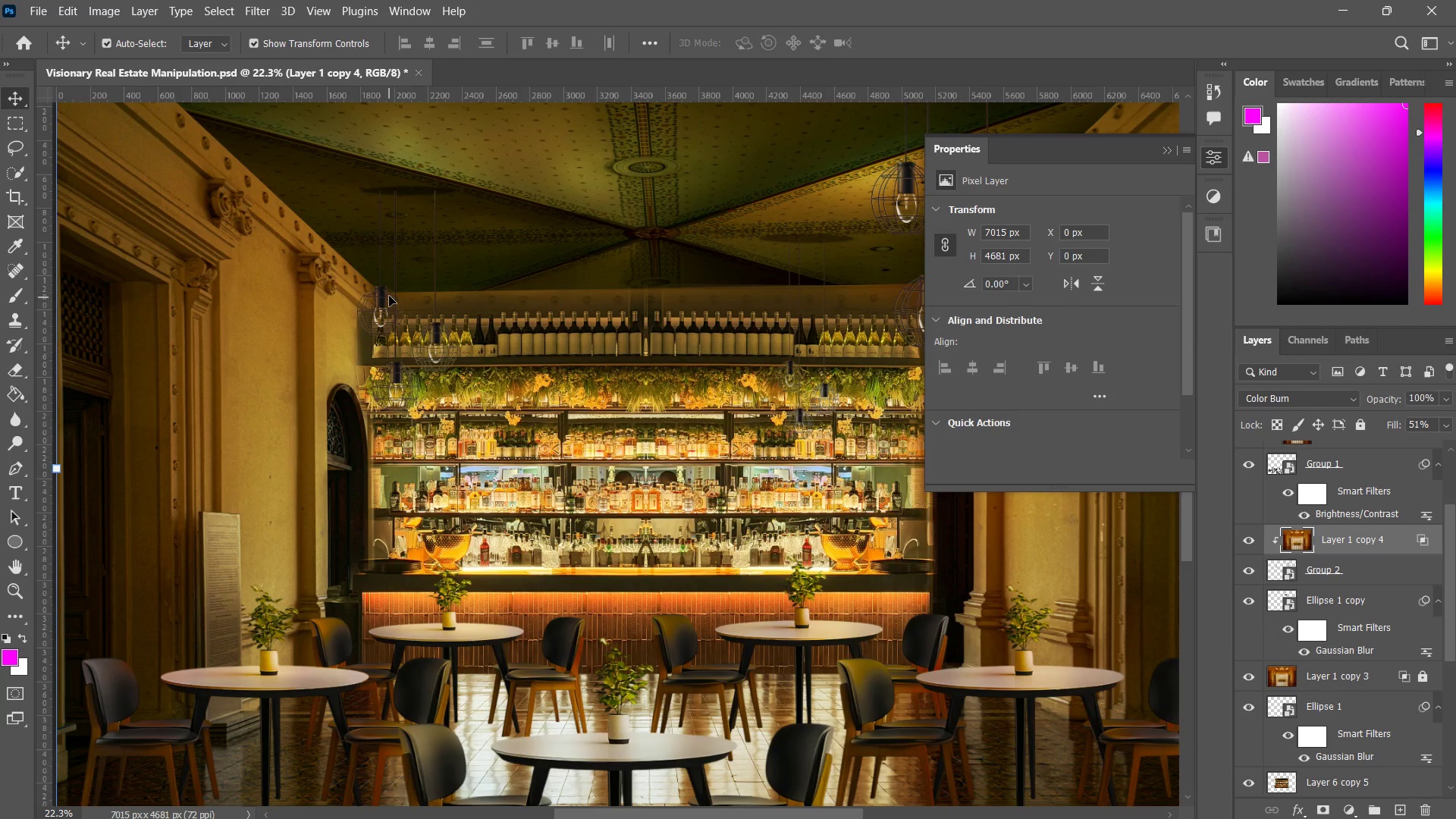 
left_click([384, 297])
 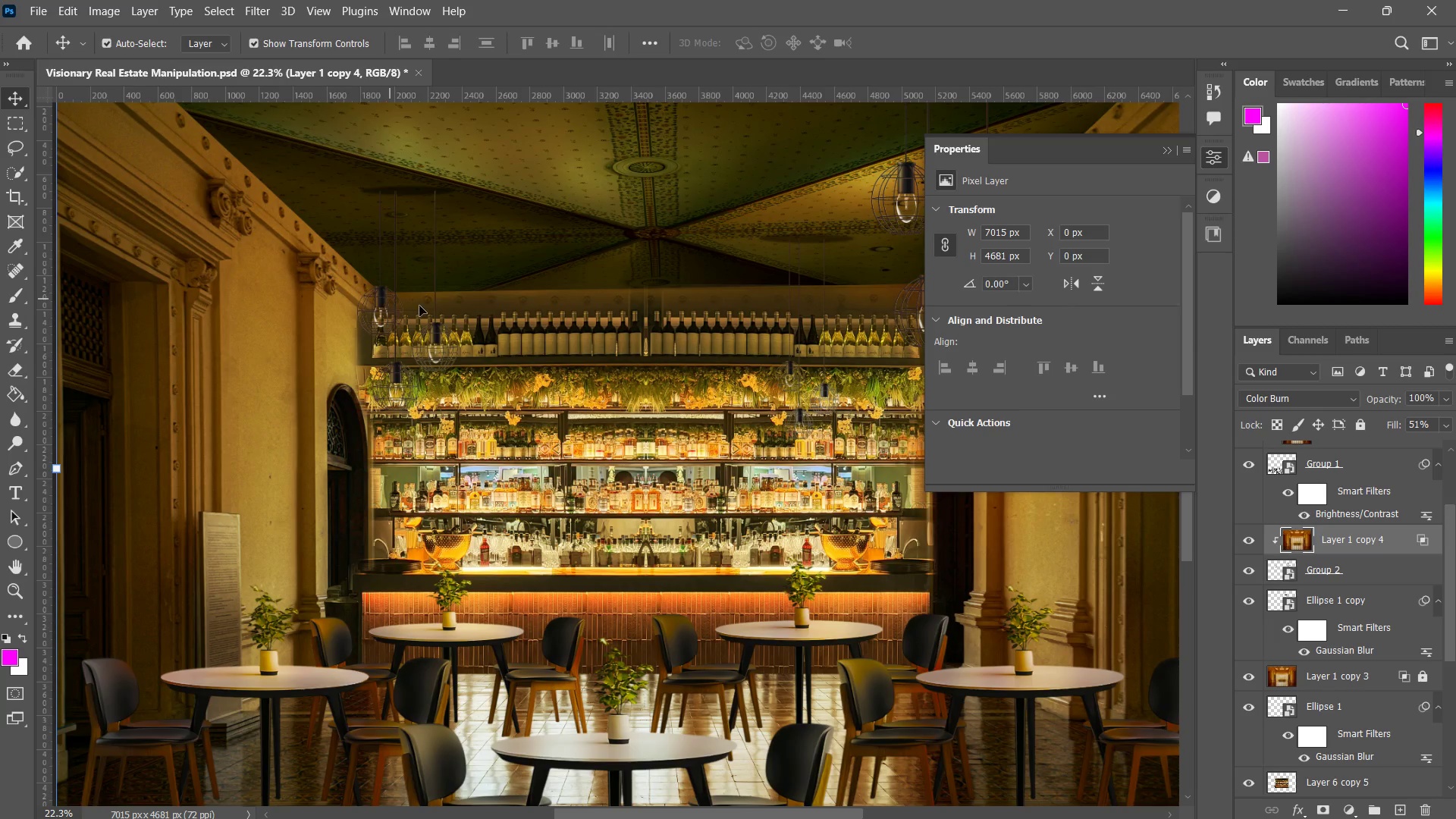 
type(zzv)
 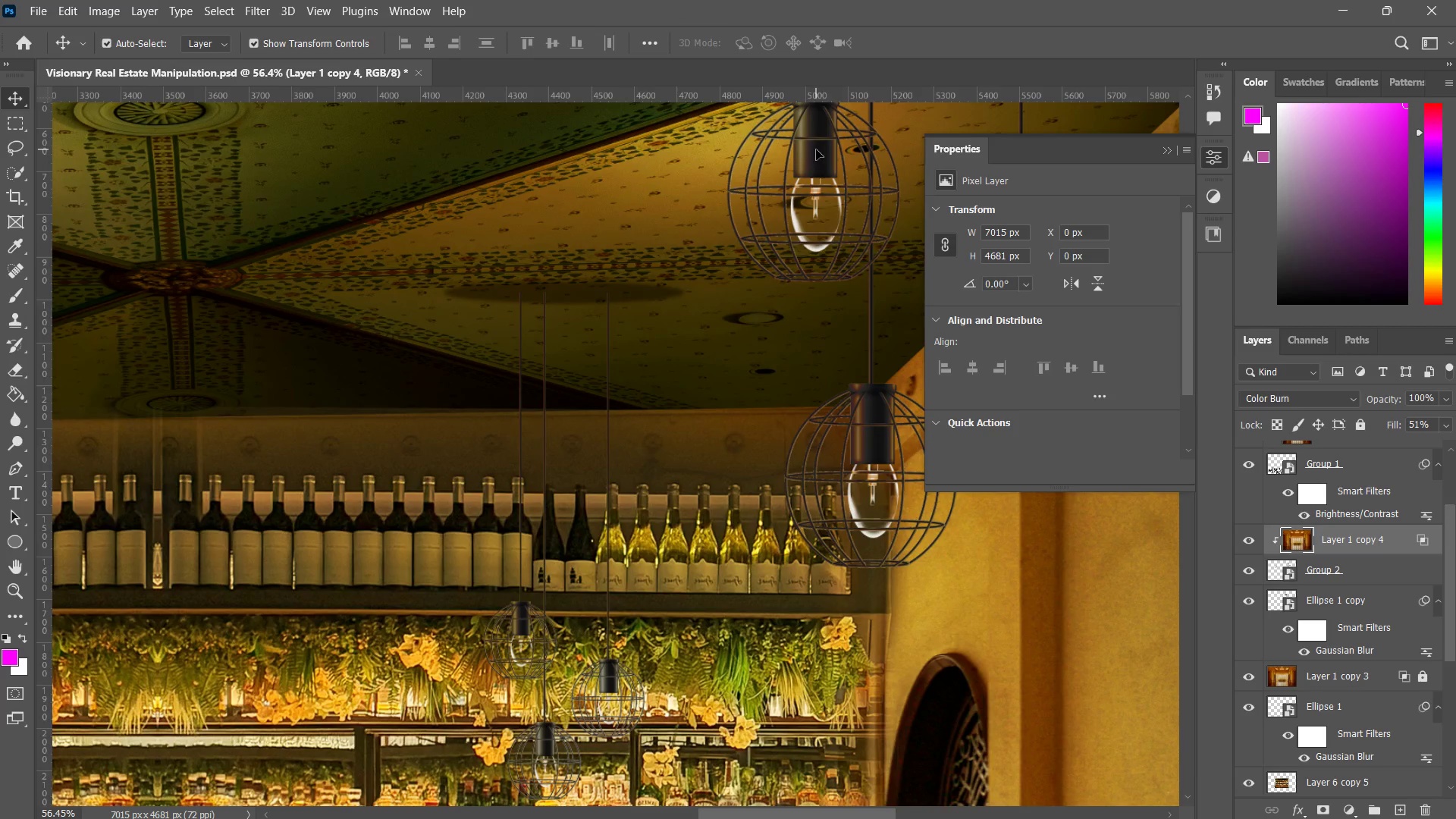 
hold_key(key=Space, duration=0.5)
 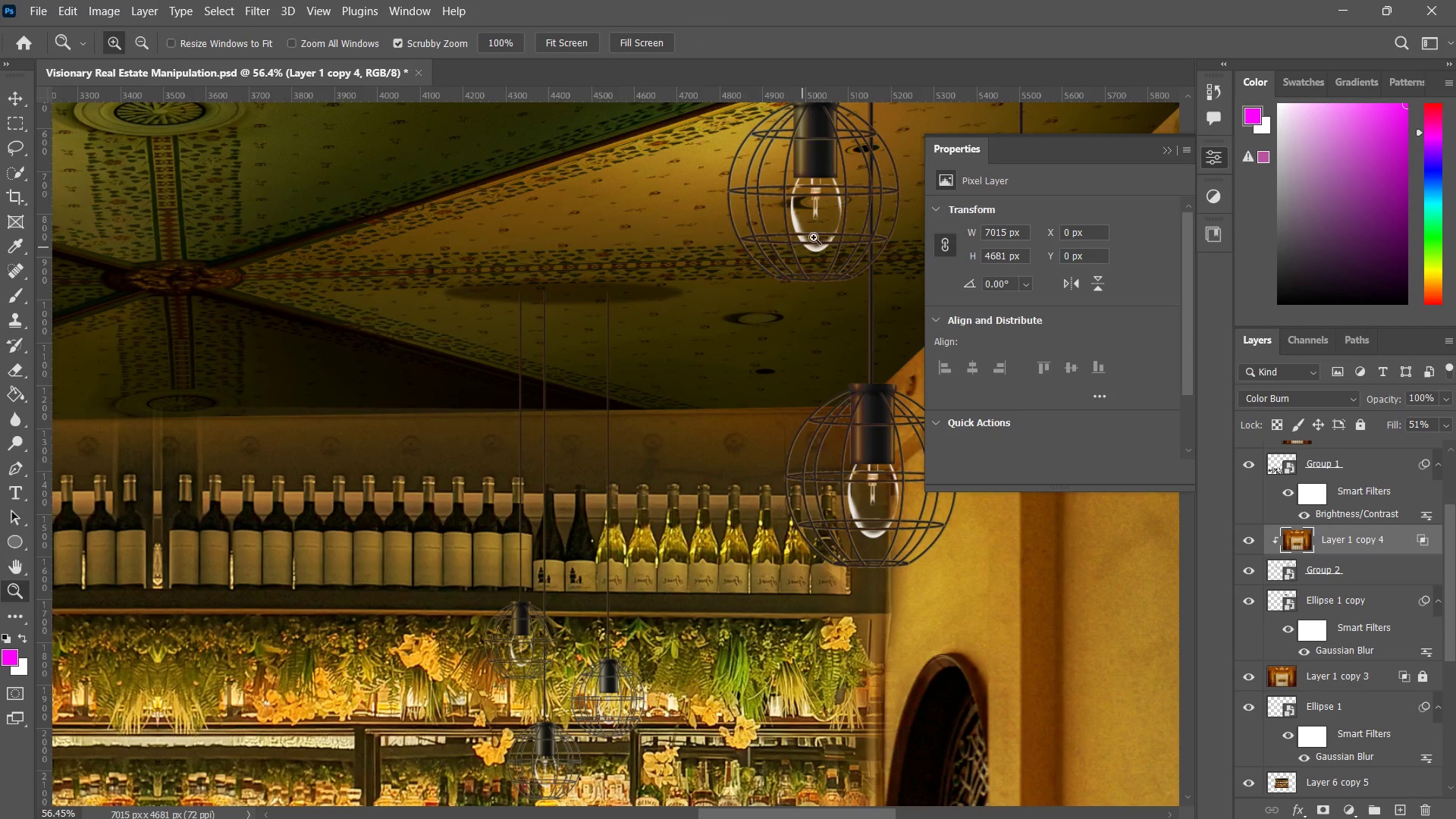 
left_click_drag(start_coordinate=[780, 343], to_coordinate=[620, 457])
 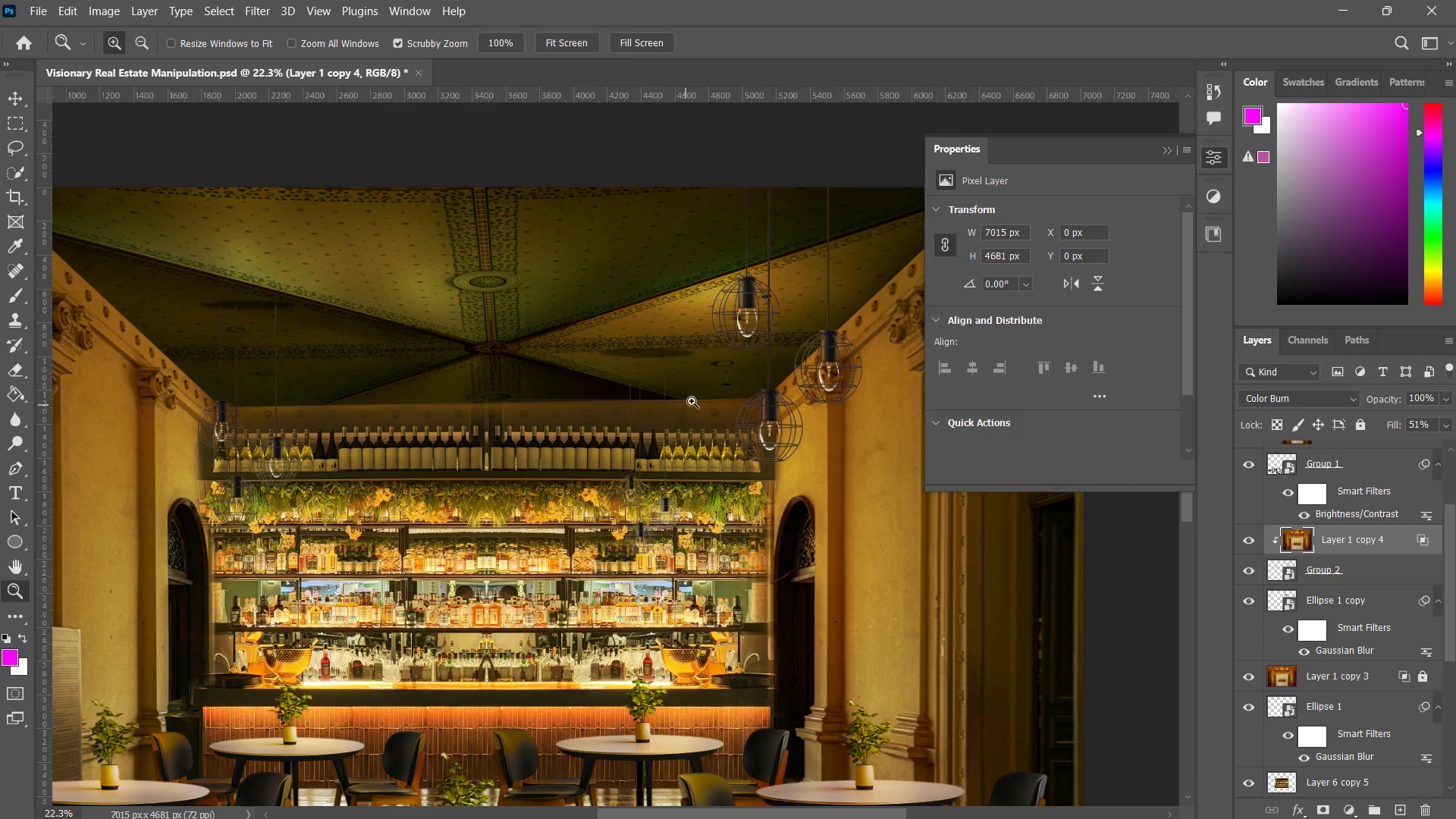 
left_click_drag(start_coordinate=[702, 394], to_coordinate=[782, 318])
 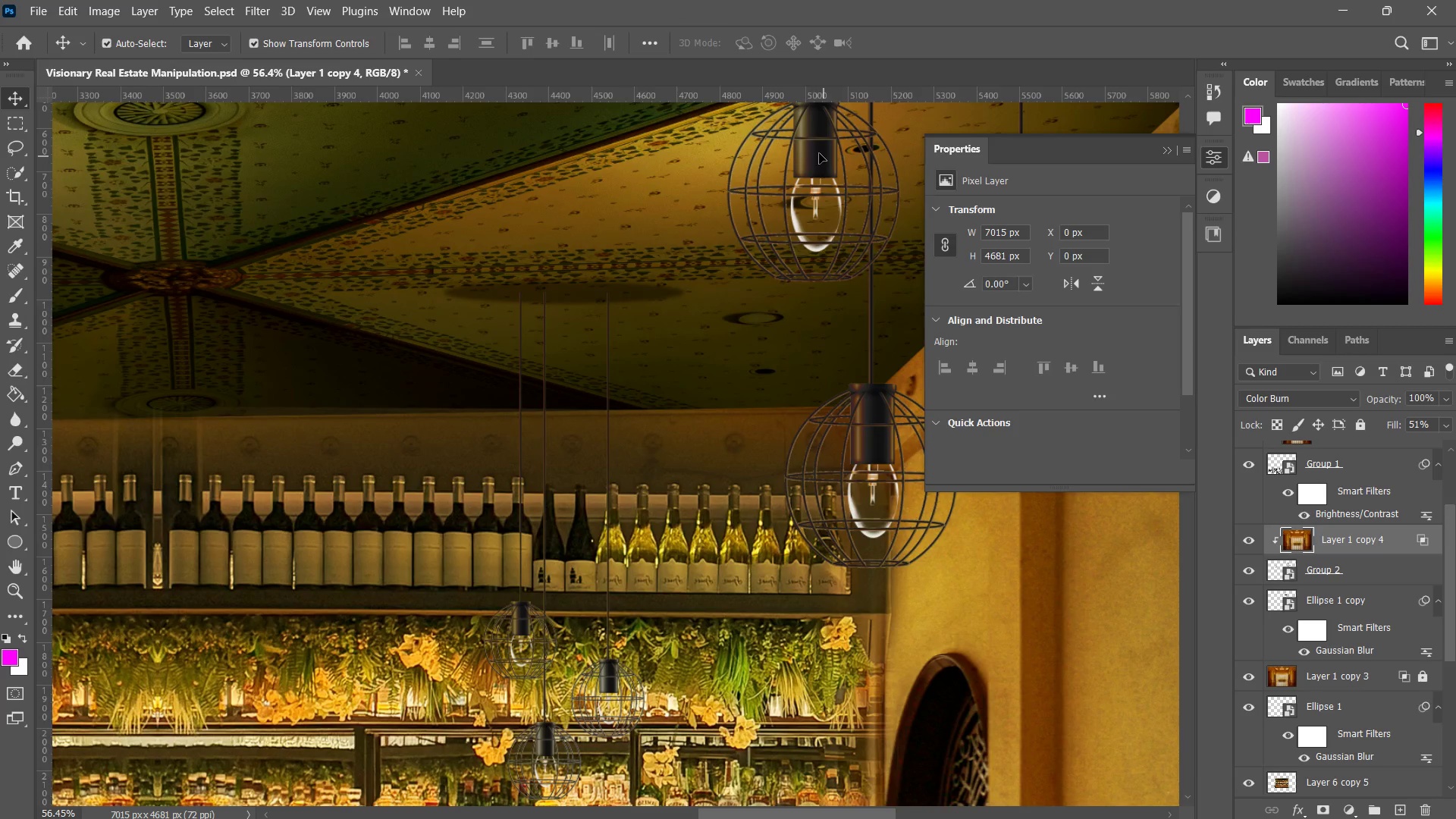 
left_click([816, 149])
 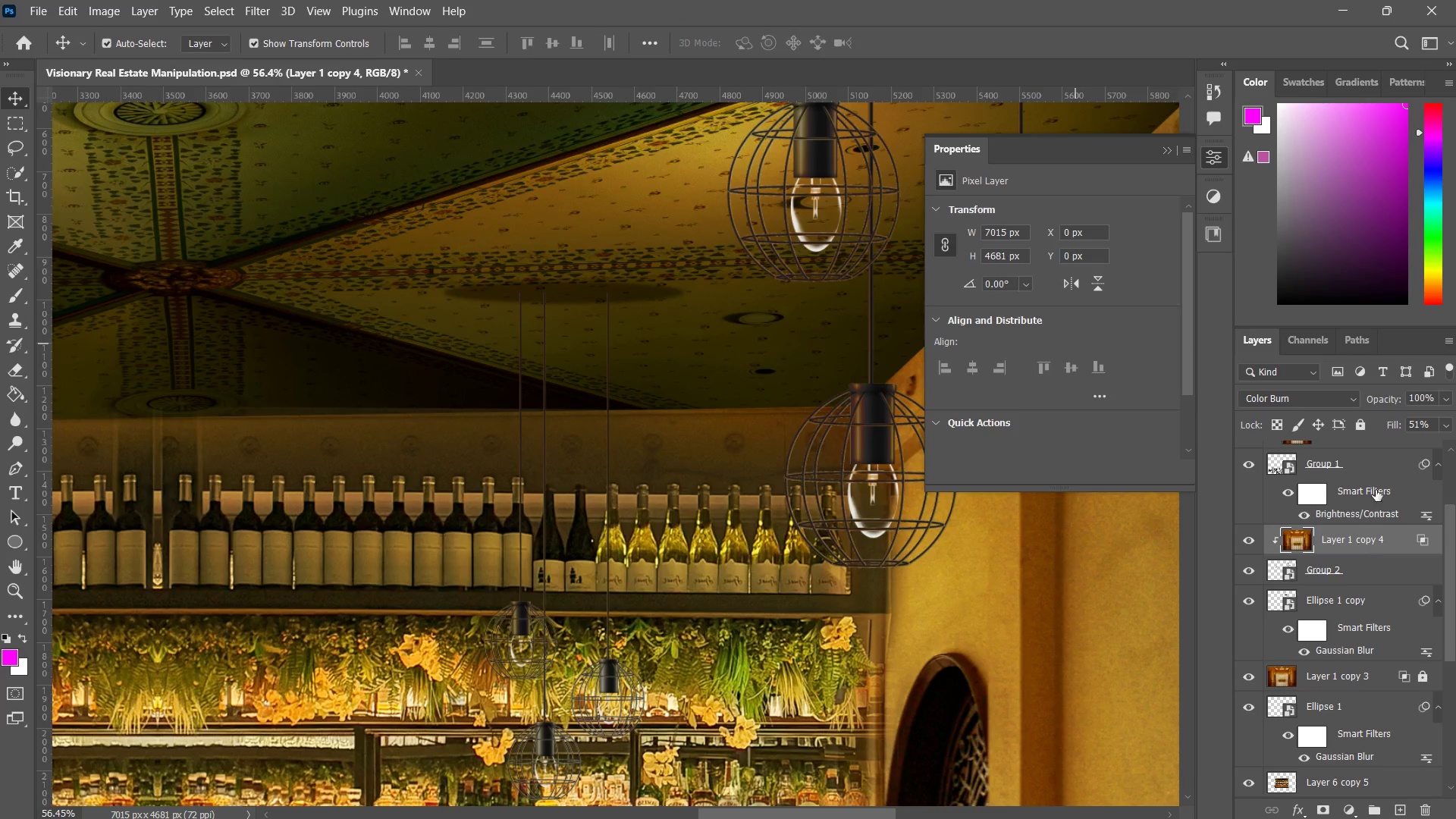 
left_click([1358, 427])
 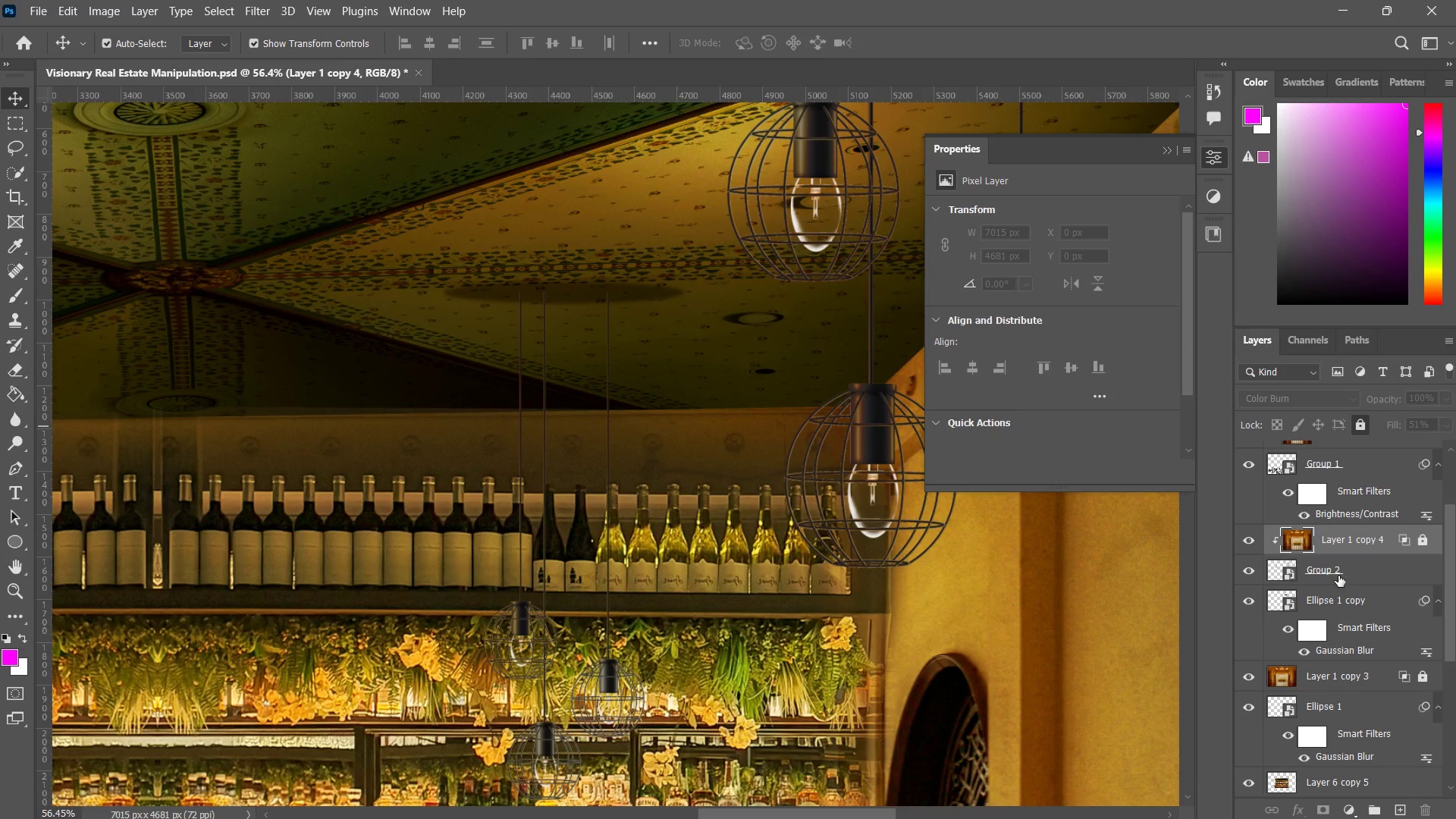 
left_click([1354, 574])
 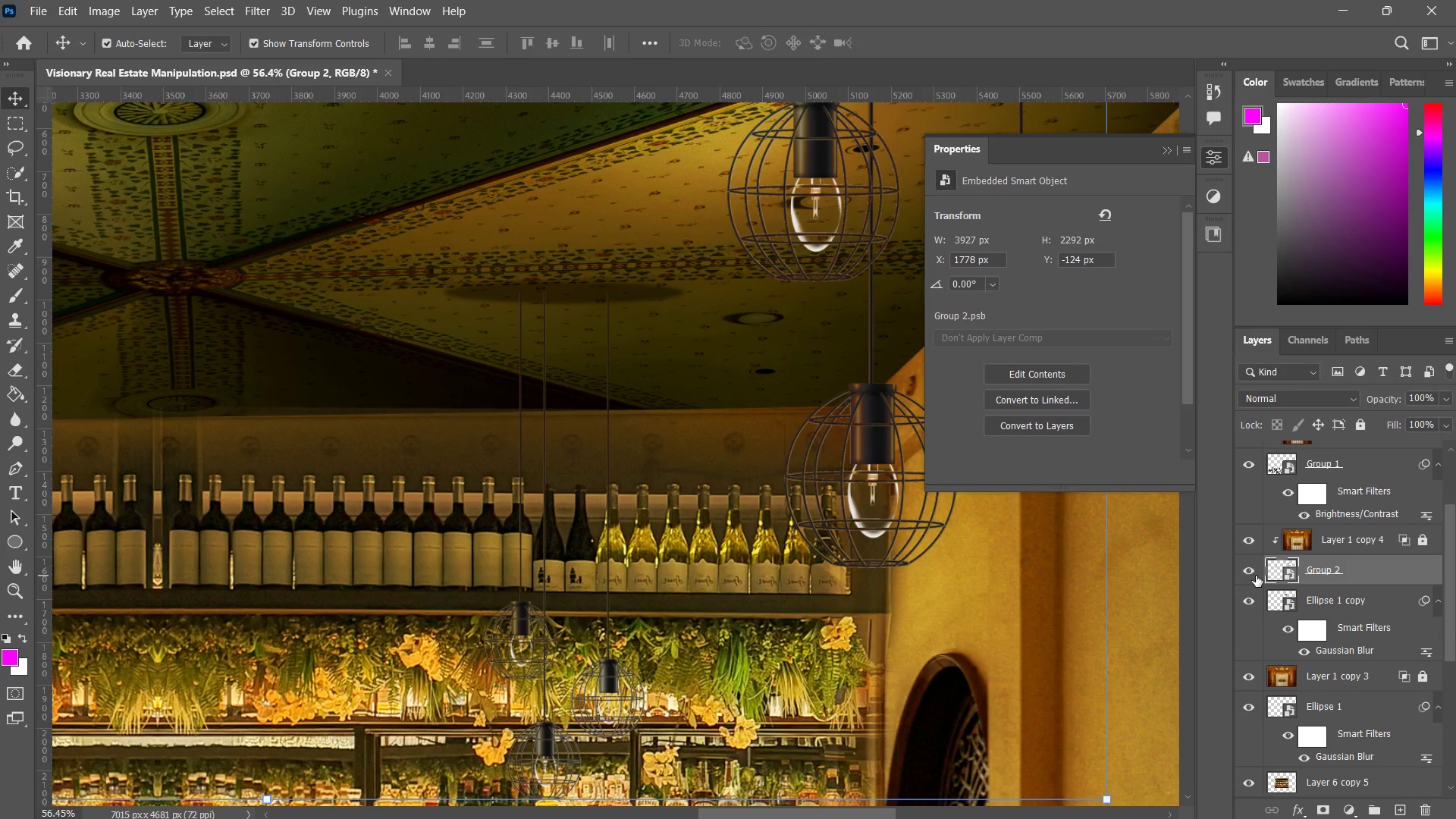 
left_click([1251, 576])
 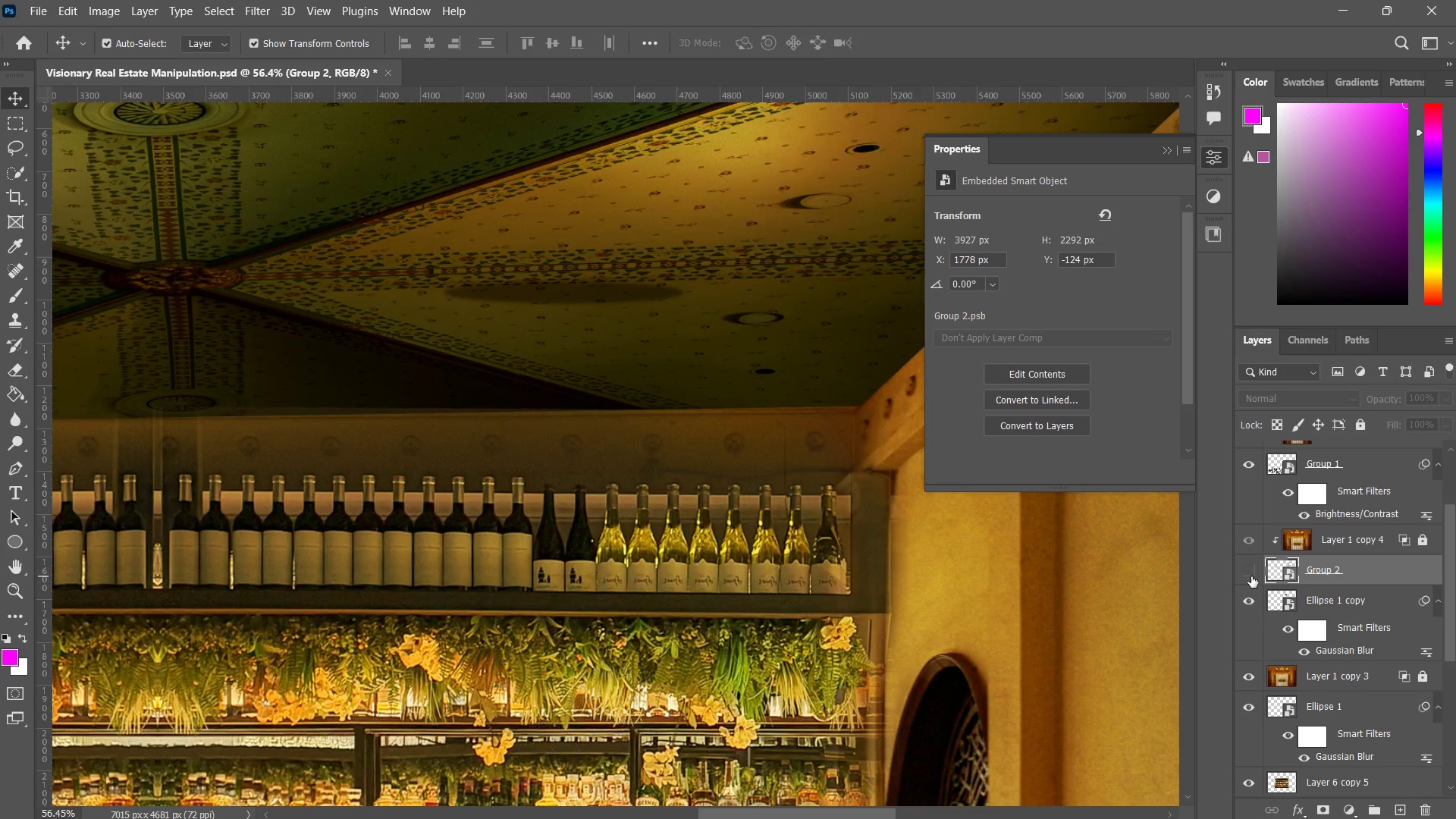 
left_click([1251, 576])
 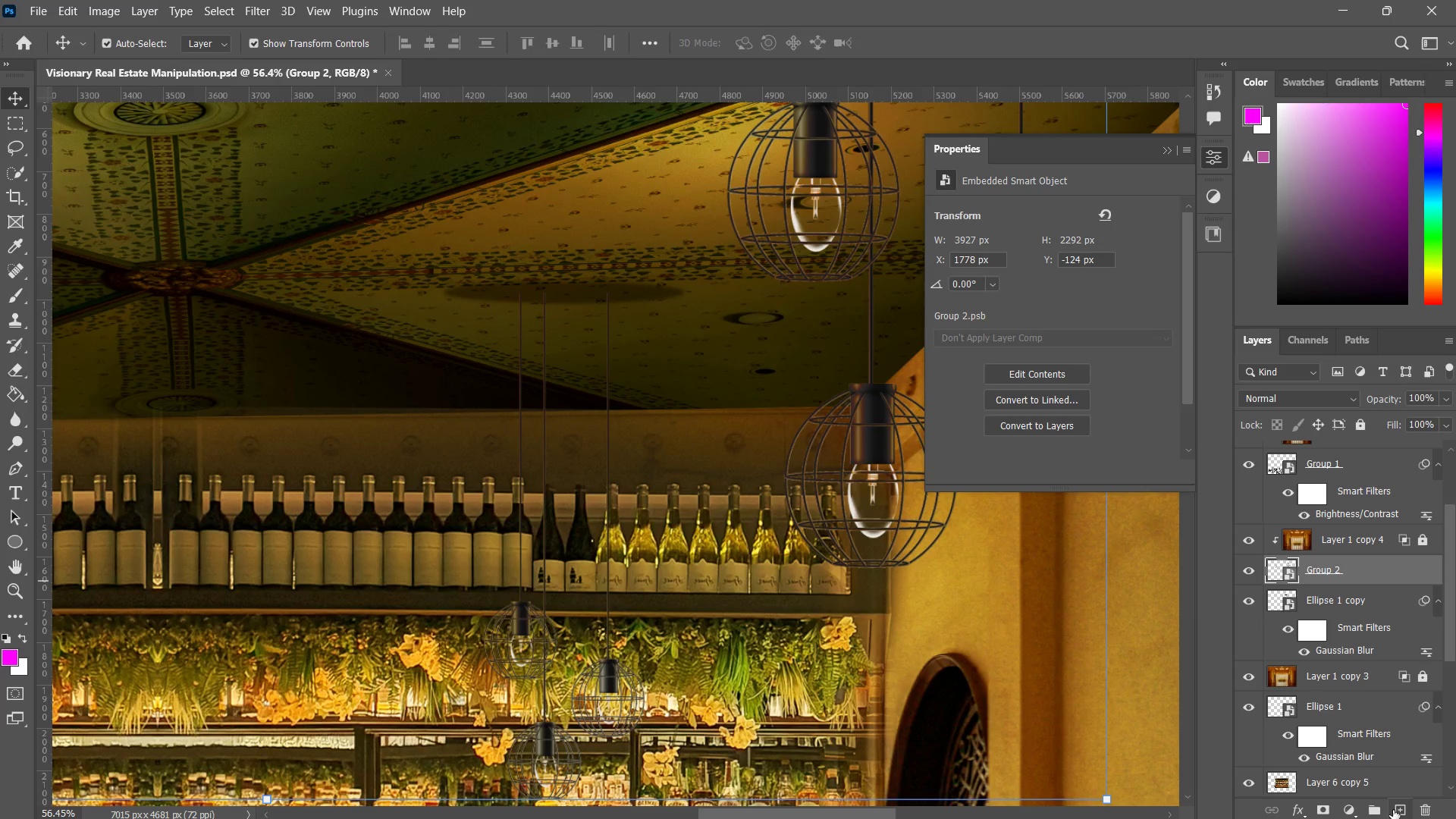 
left_click([1393, 810])
 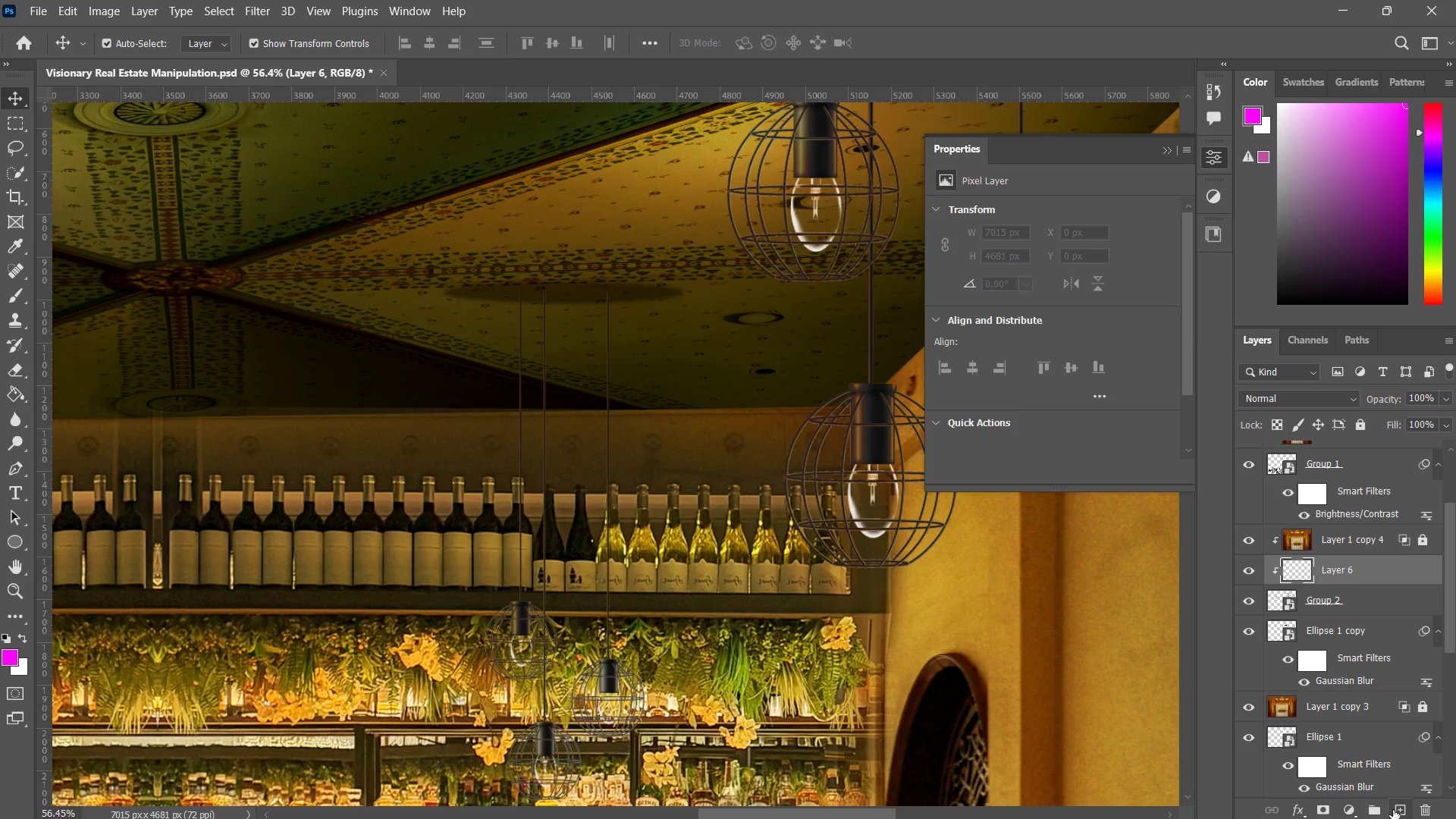 
type(zzzb)
 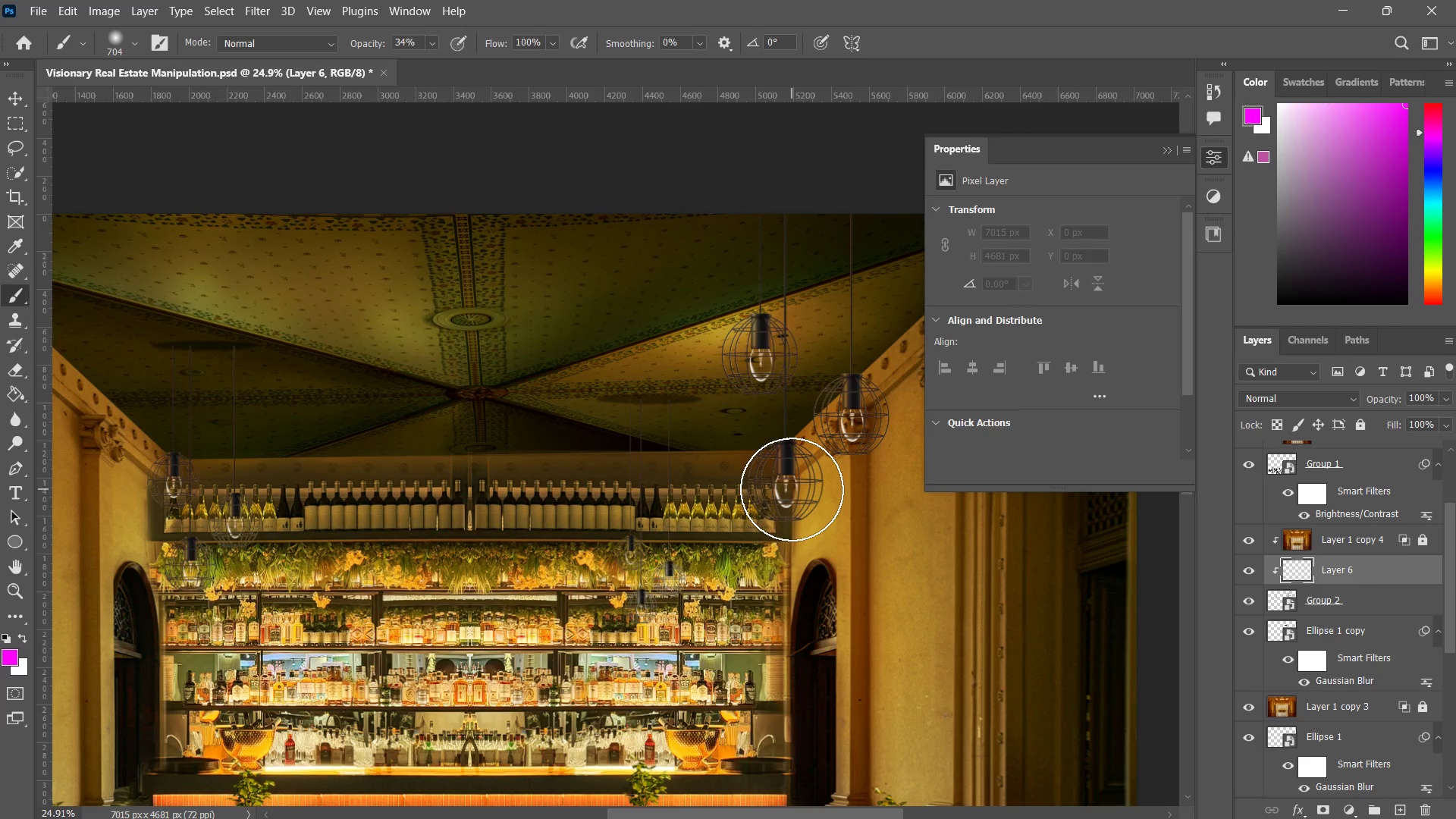 
left_click_drag(start_coordinate=[783, 451], to_coordinate=[704, 520])
 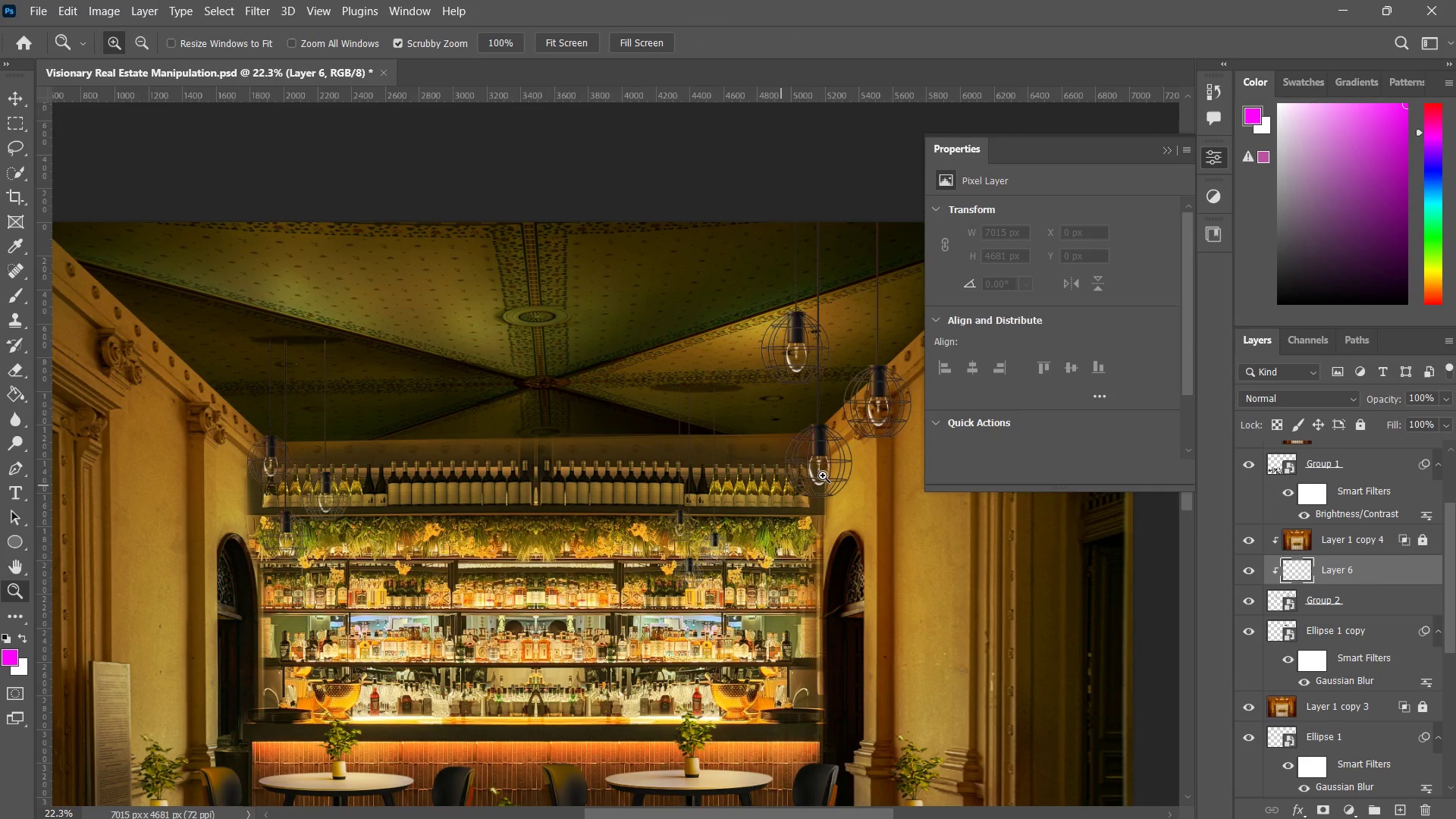 
left_click_drag(start_coordinate=[824, 475], to_coordinate=[851, 448])
 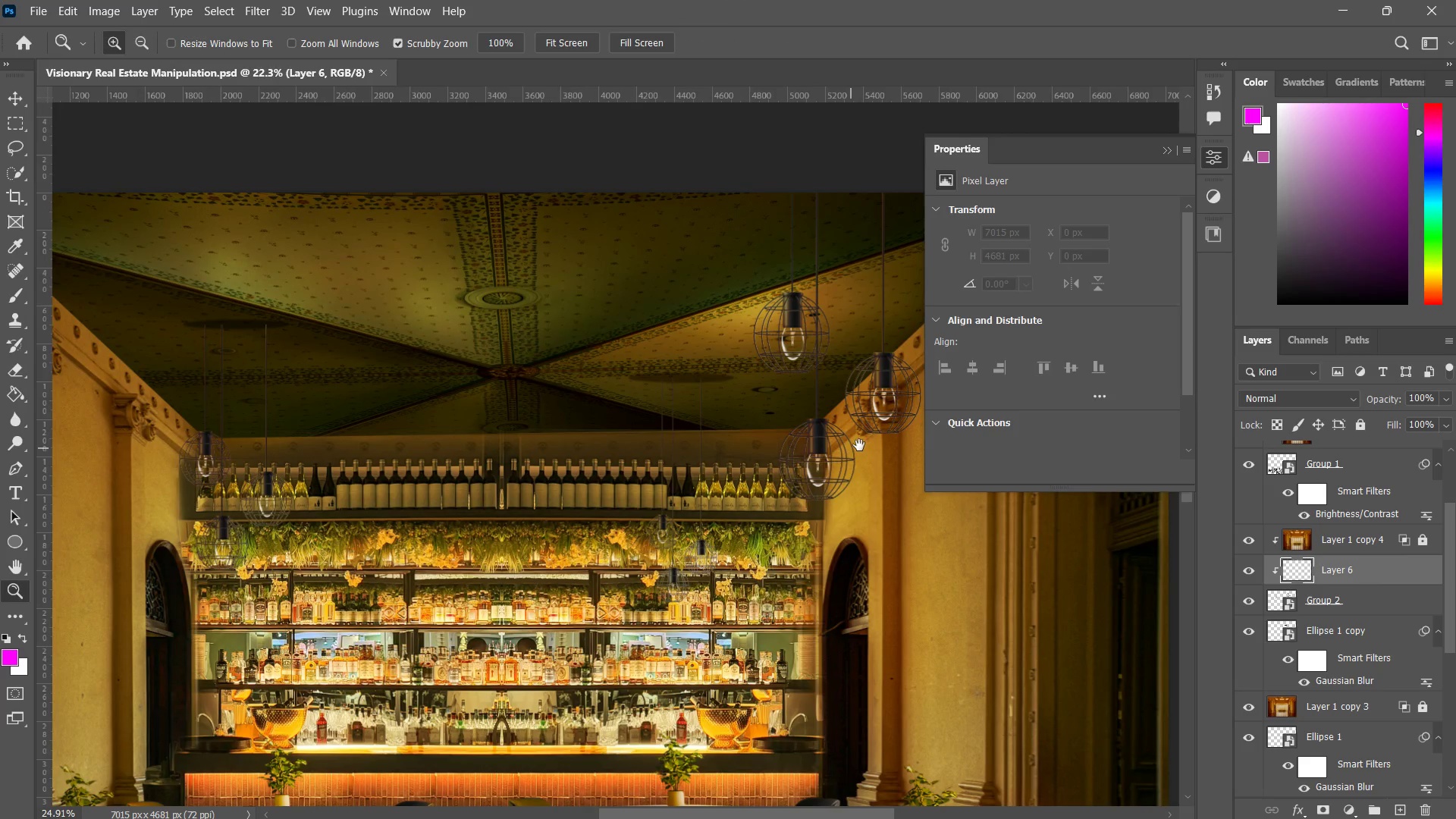 
hold_key(key=Space, duration=0.36)
 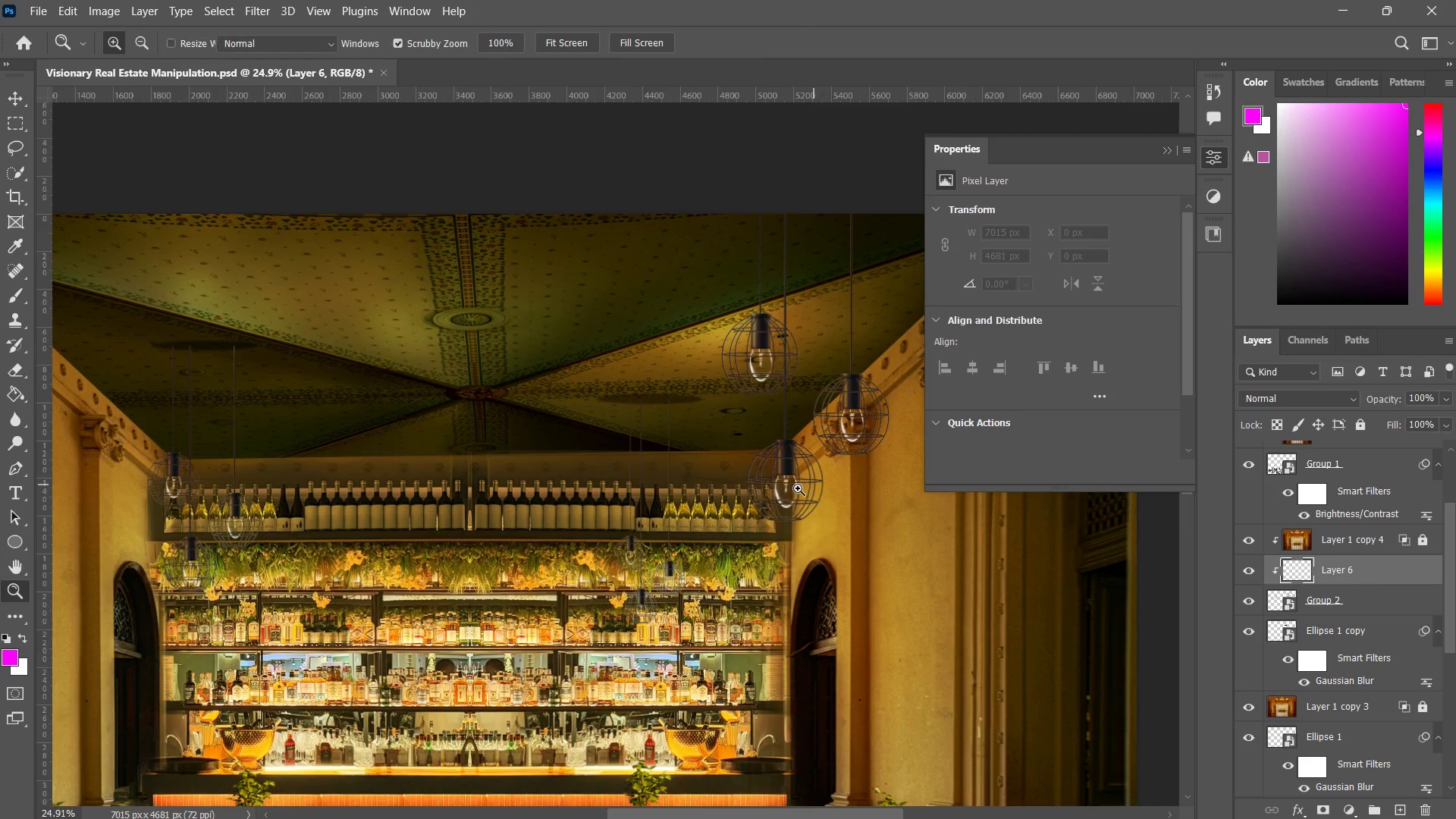 
left_click_drag(start_coordinate=[856, 445], to_coordinate=[824, 466])
 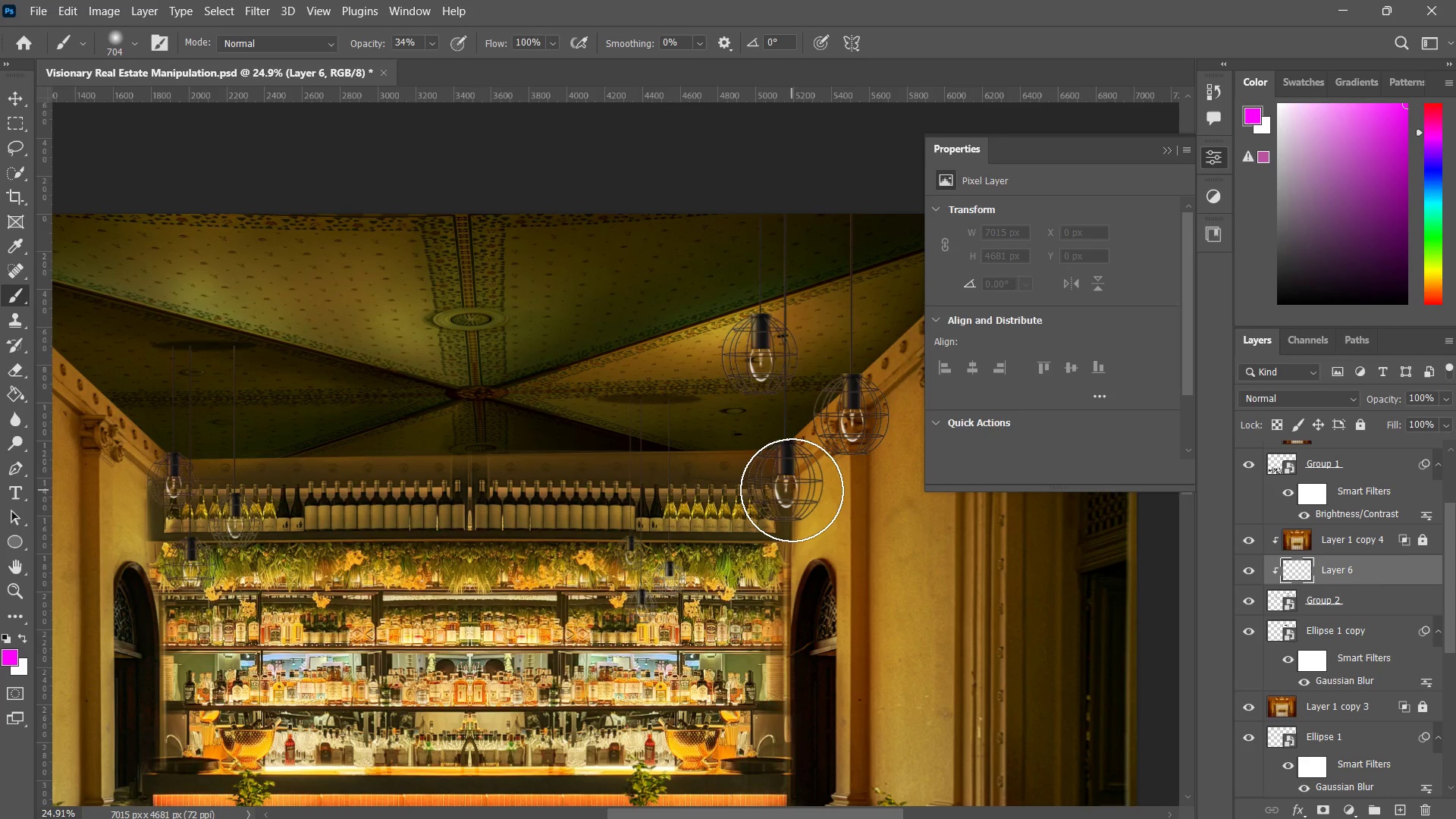 
left_click([792, 489])
 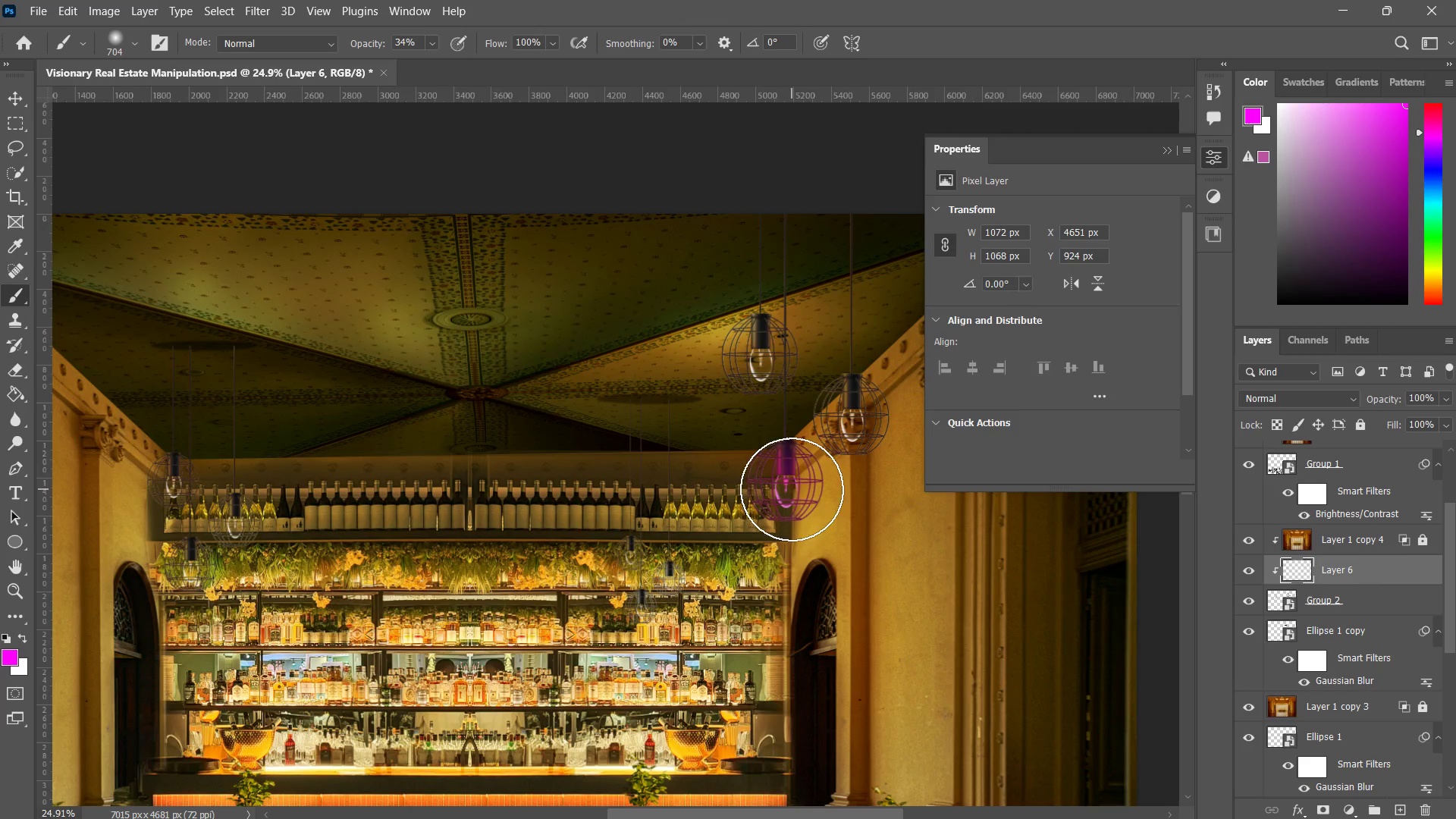 
key(Control+Z)
 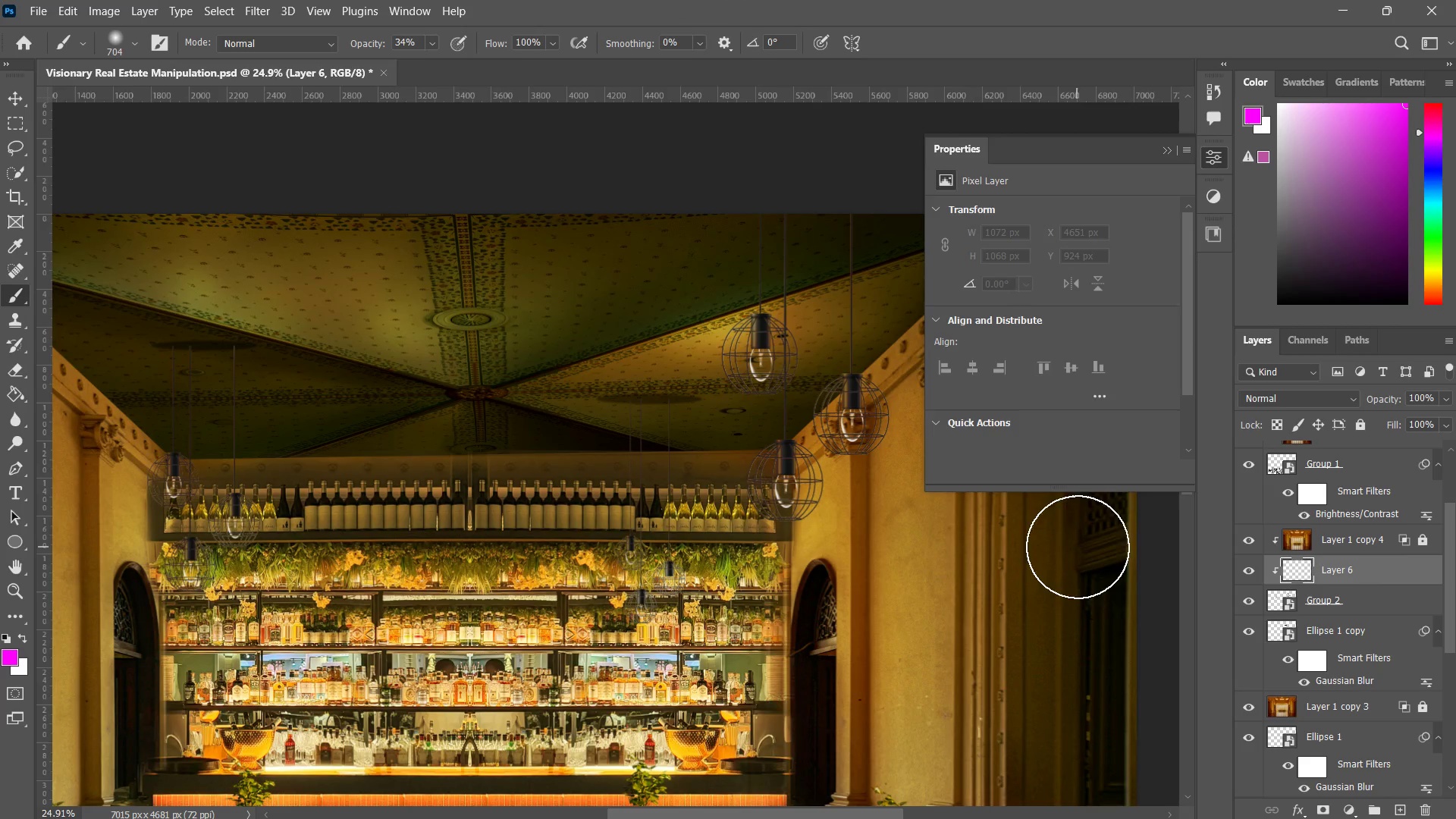 
key(Control+ControlLeft)
 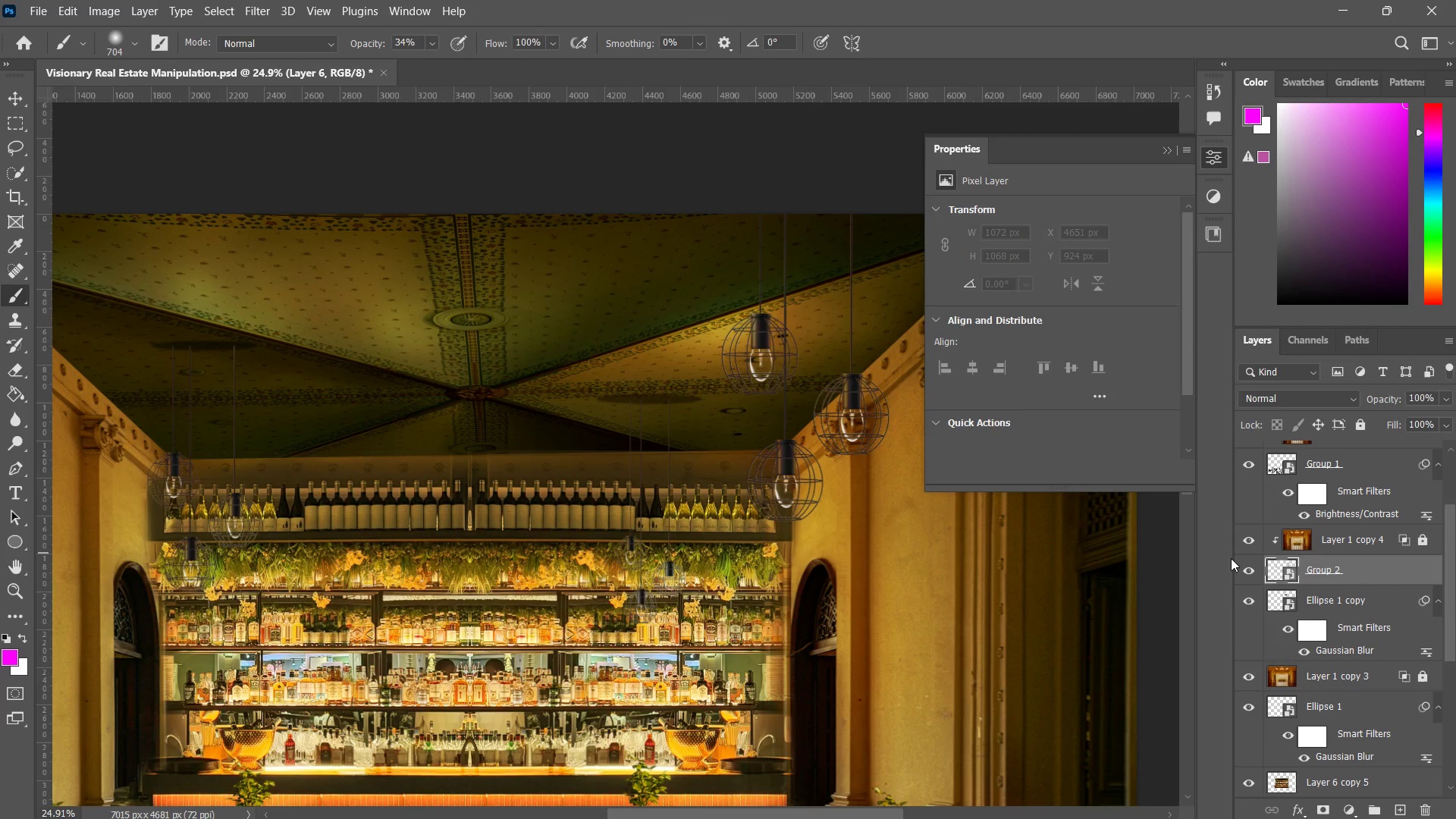 
key(Control+Z)
 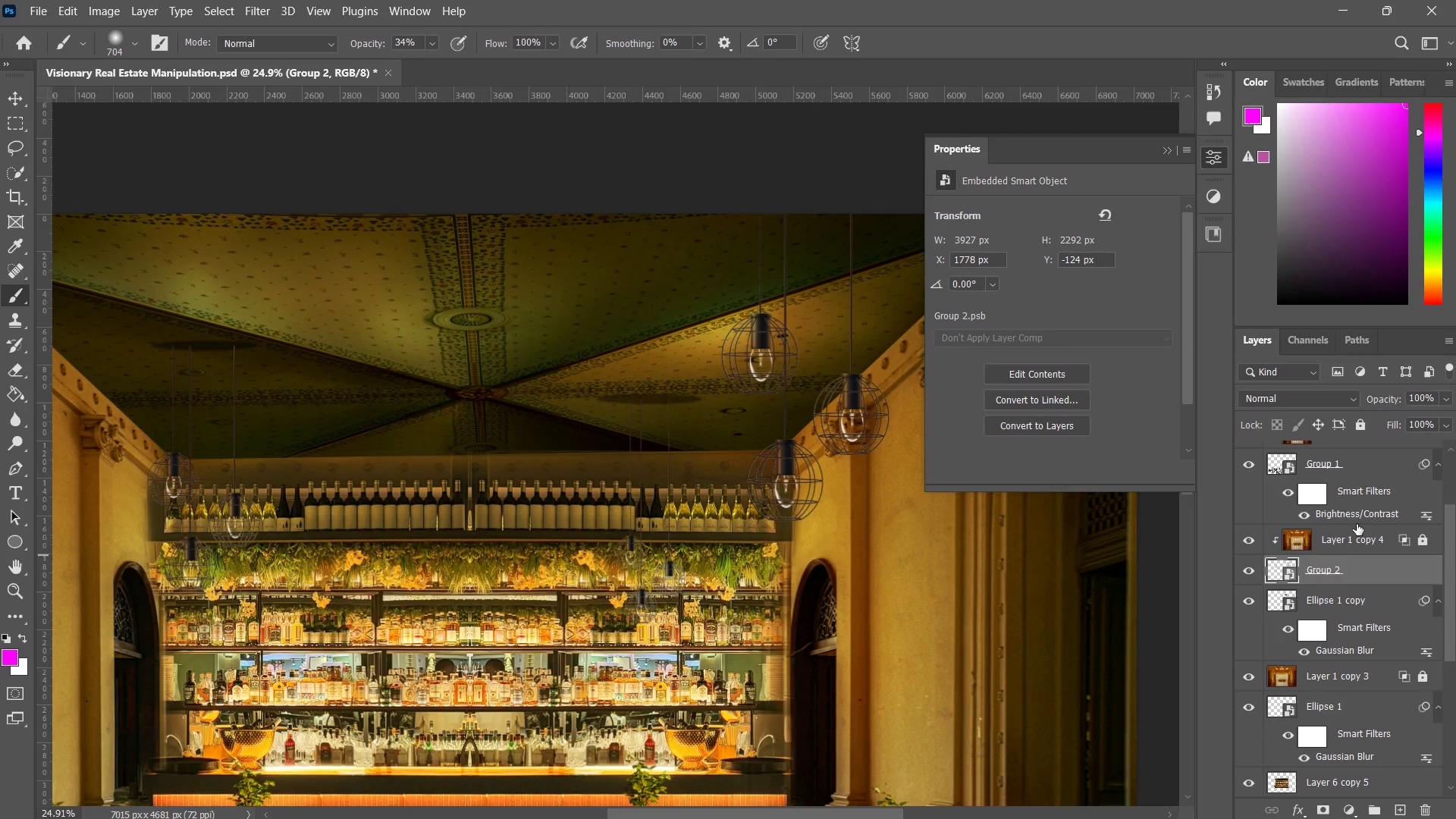 
left_click([1405, 455])
 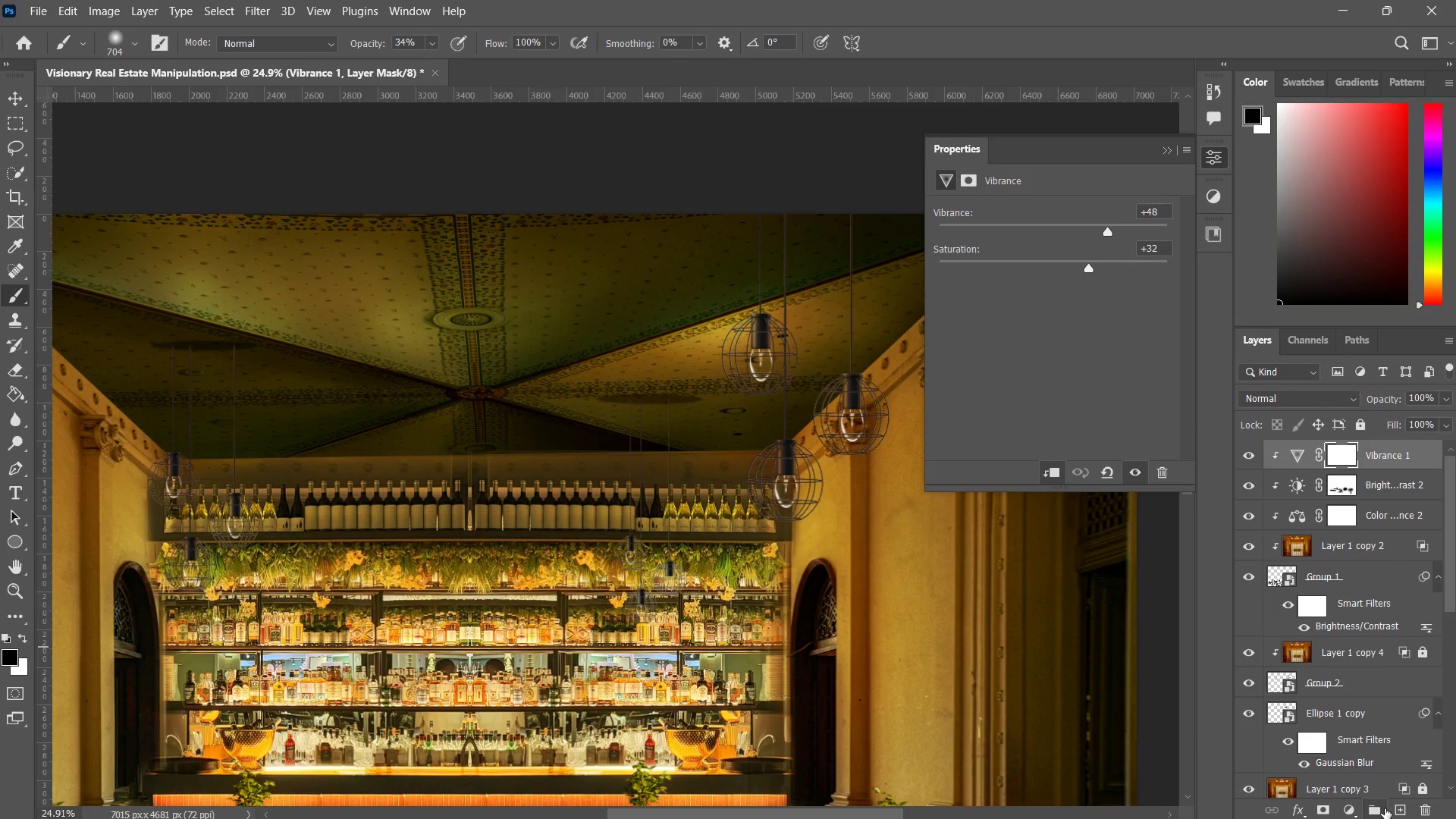 
scroll: coordinate [1359, 504], scroll_direction: up, amount: 10.0
 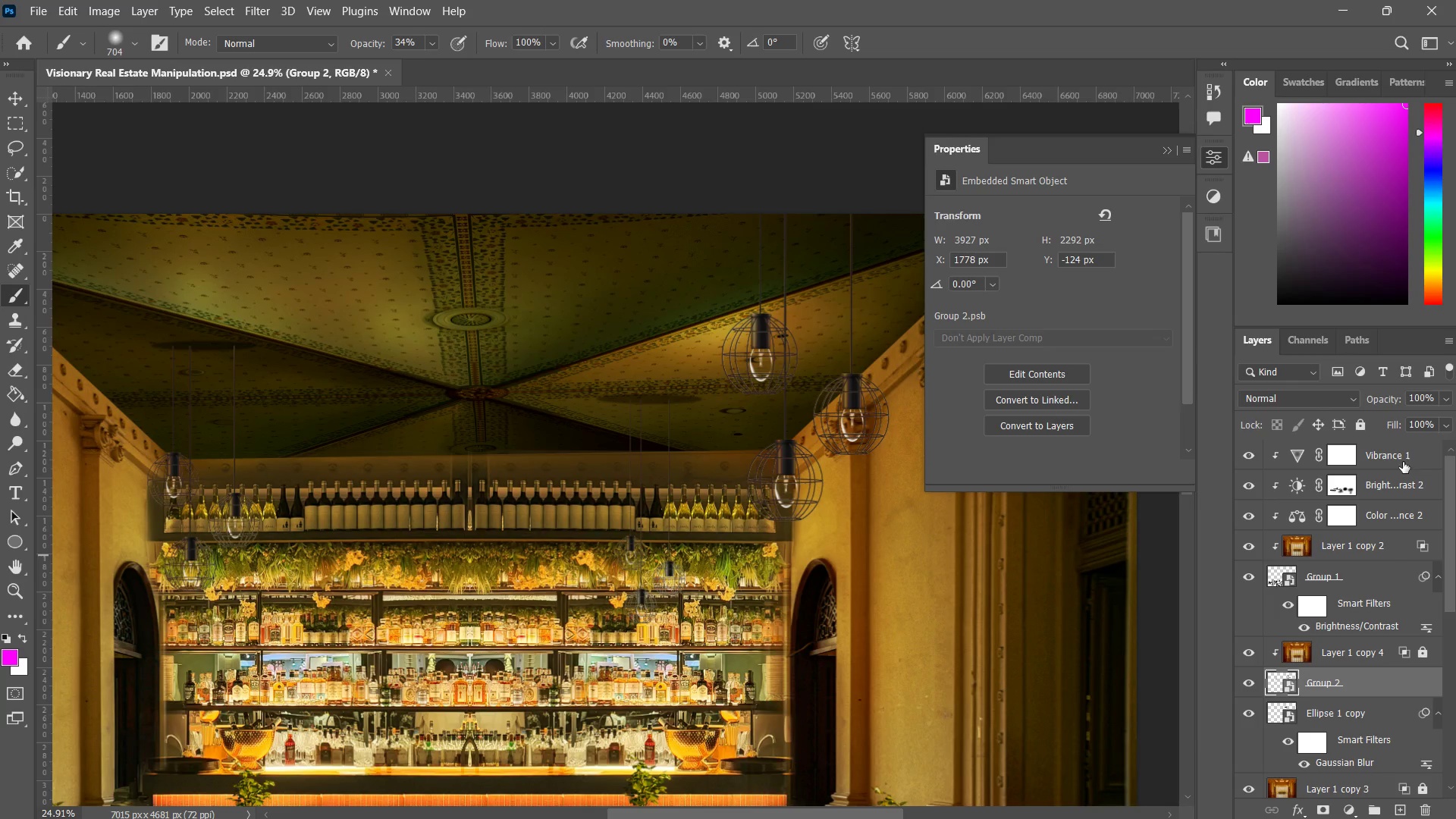 
left_click([1399, 808])
 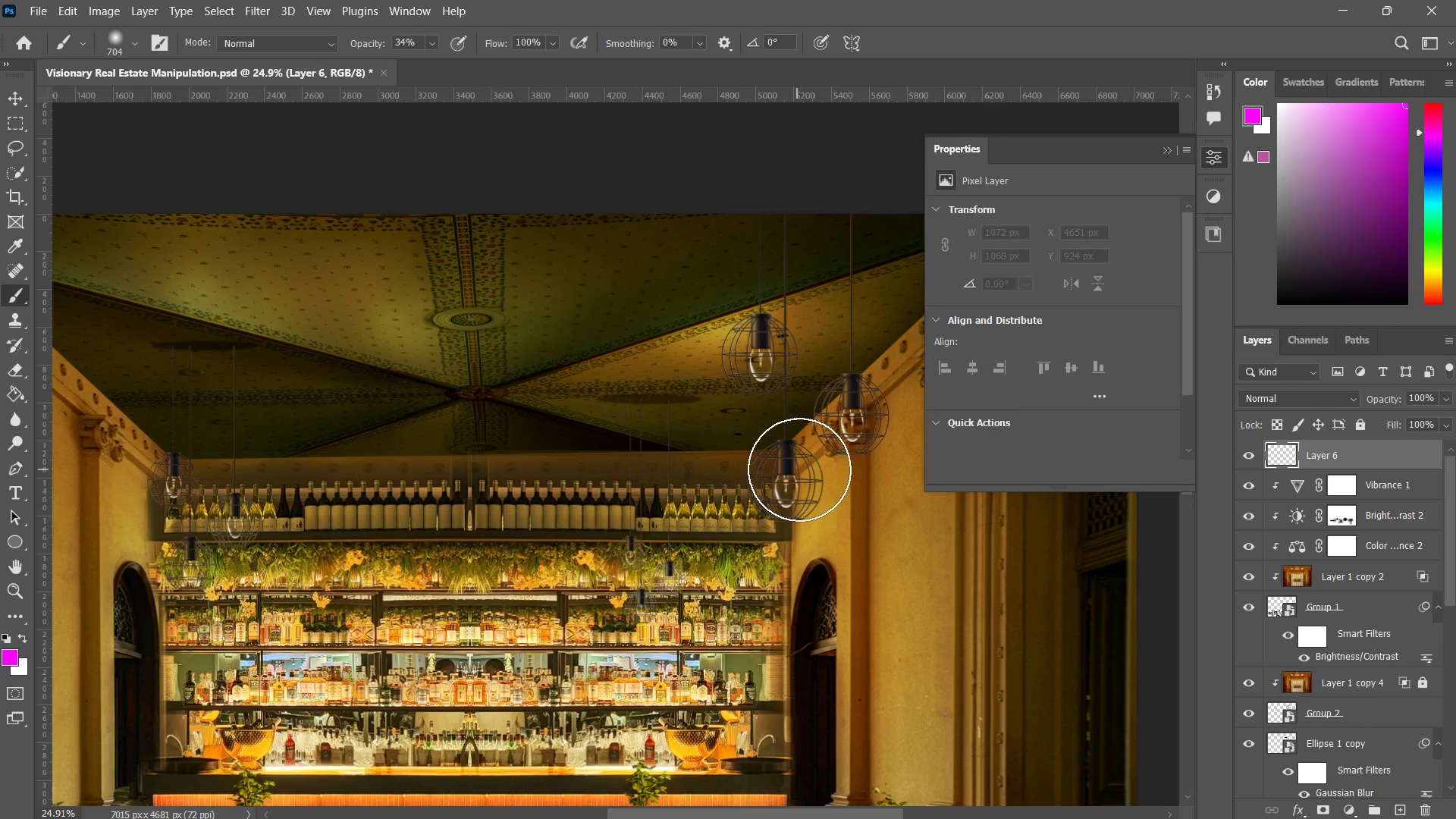 
key(Control+ControlLeft)
 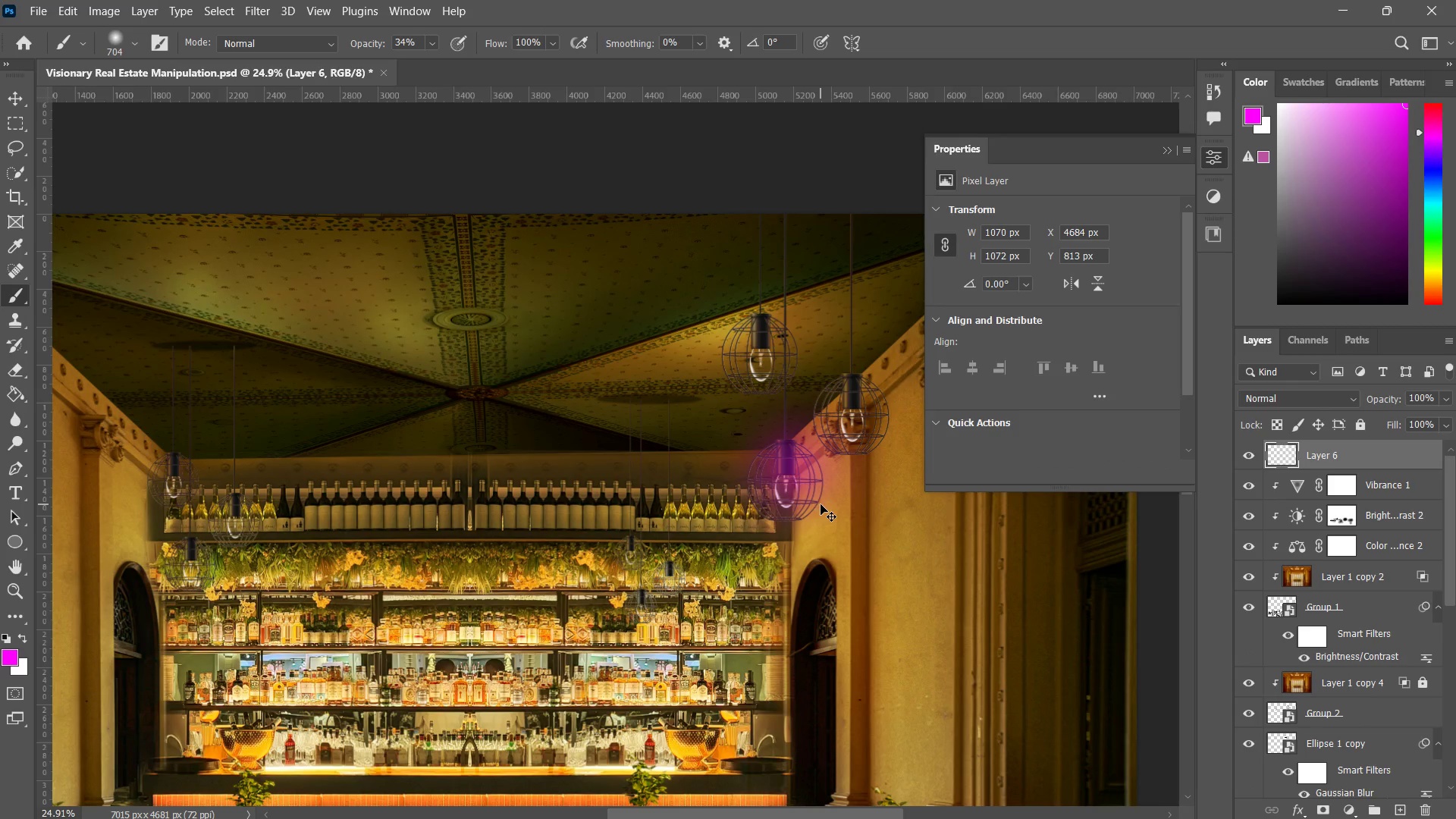 
key(Control+Z)
 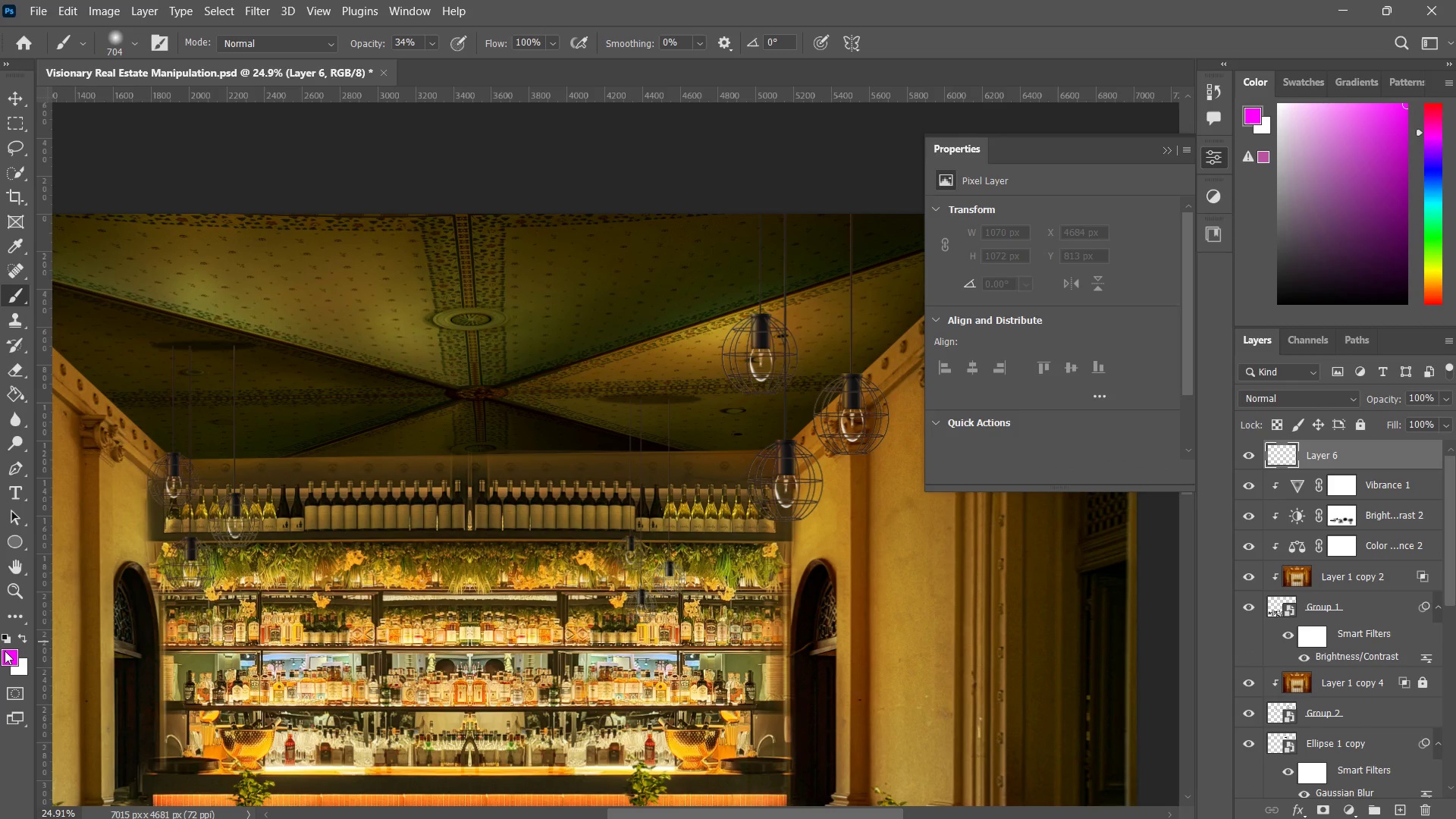 
left_click_drag(start_coordinate=[4, 661], to_coordinate=[745, 364])
 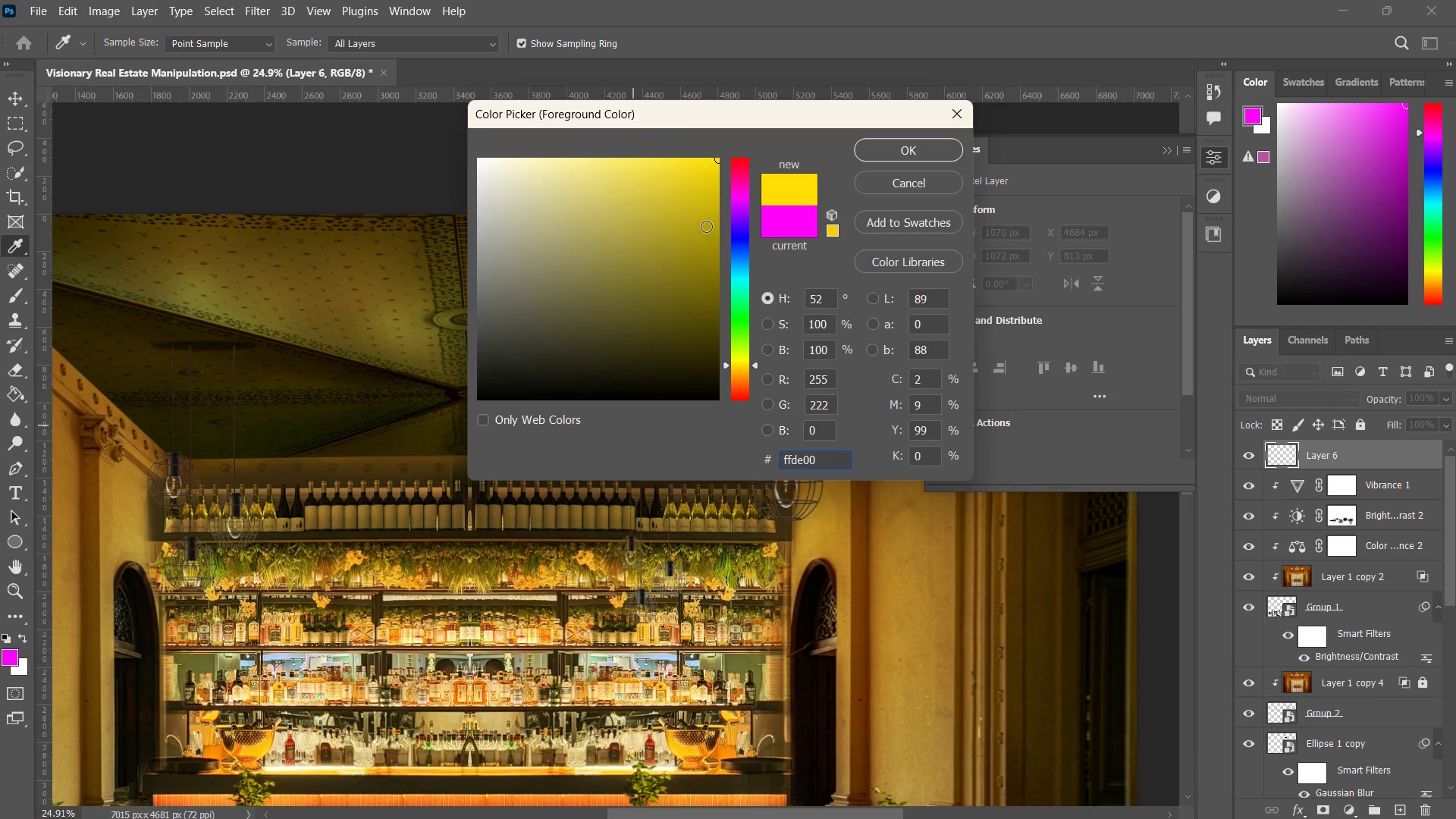 
left_click_drag(start_coordinate=[715, 195], to_coordinate=[745, 139])
 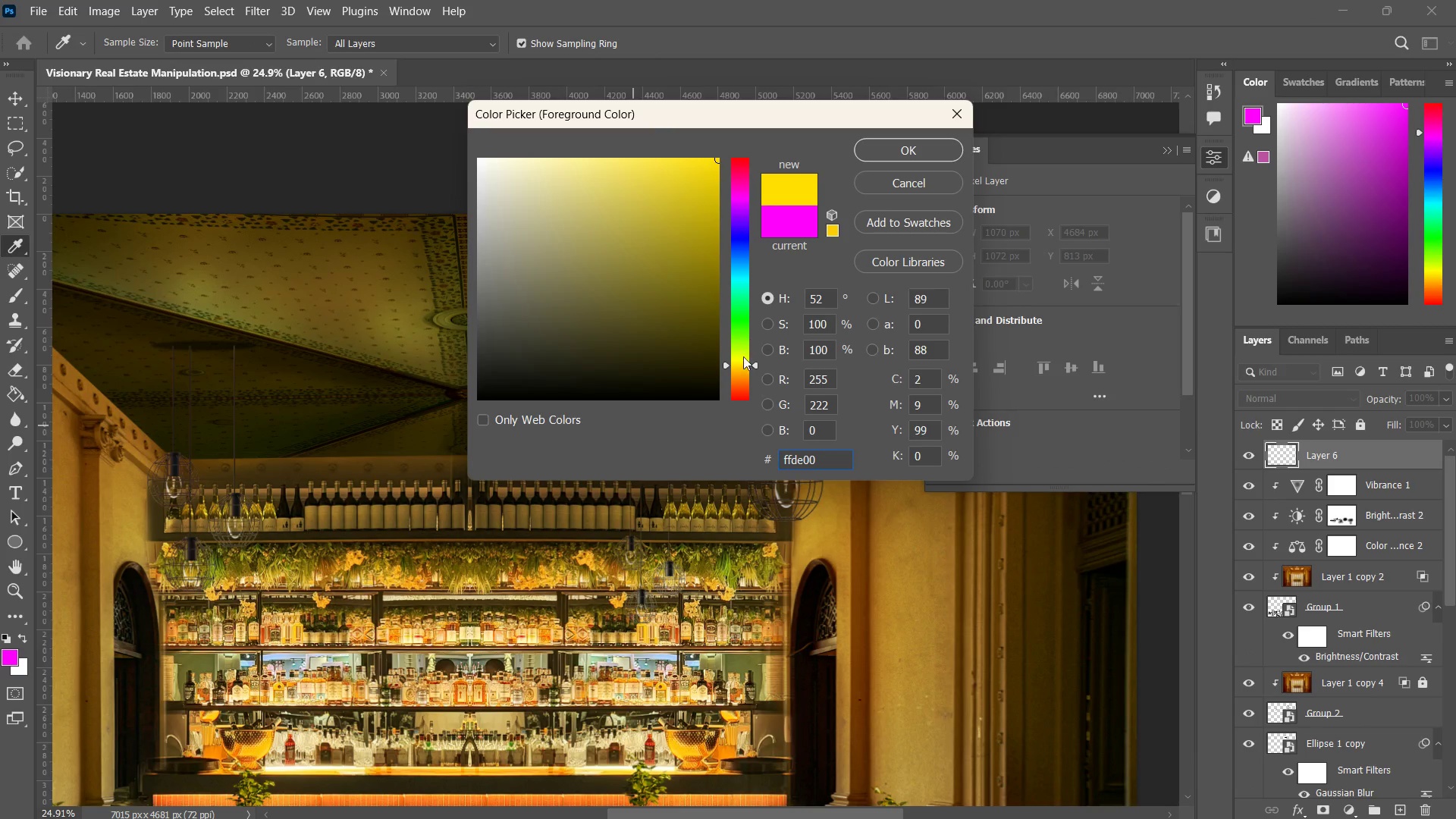 
left_click_drag(start_coordinate=[743, 356], to_coordinate=[747, 369])
 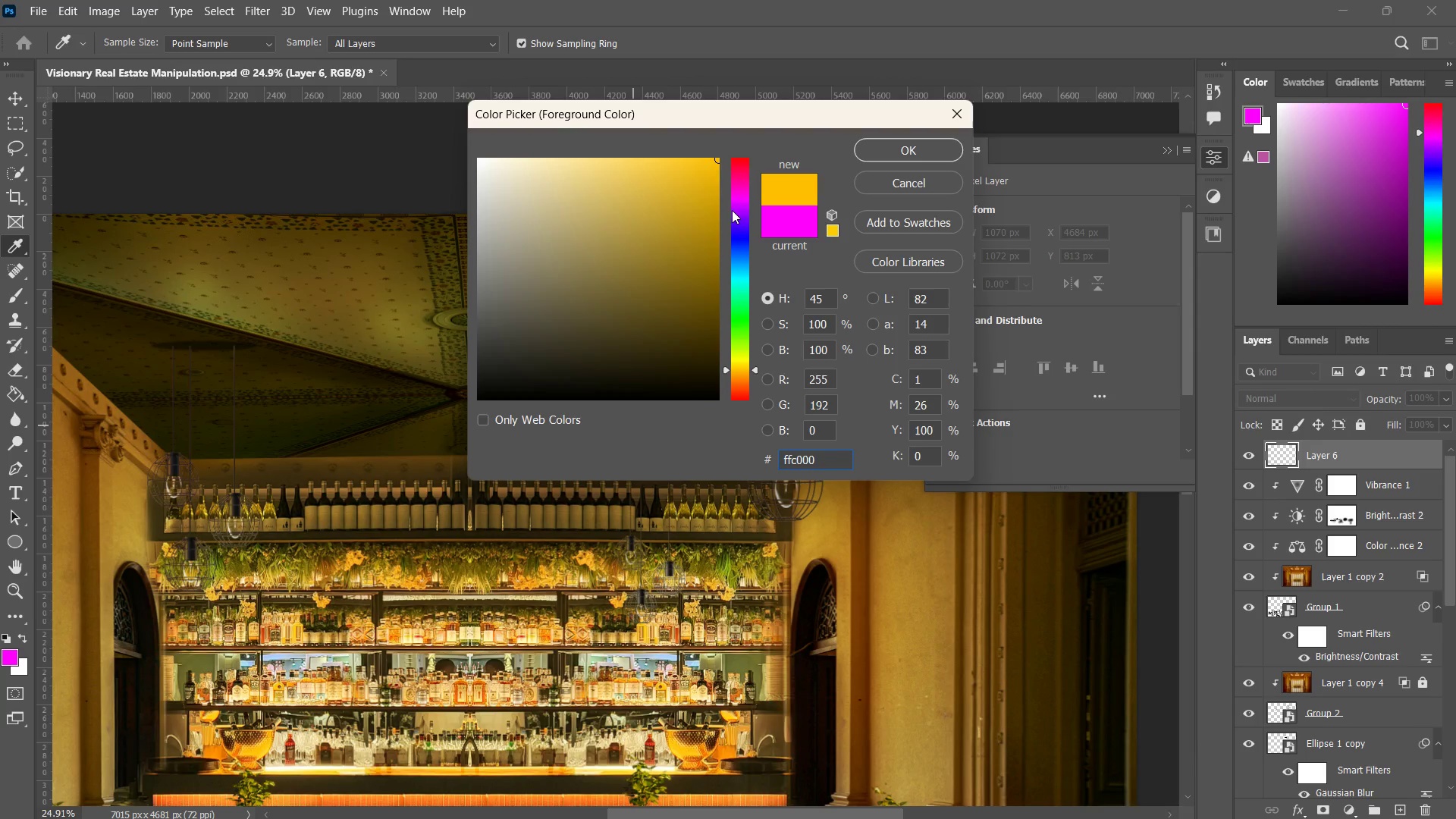 
left_click_drag(start_coordinate=[709, 166], to_coordinate=[761, 132])
 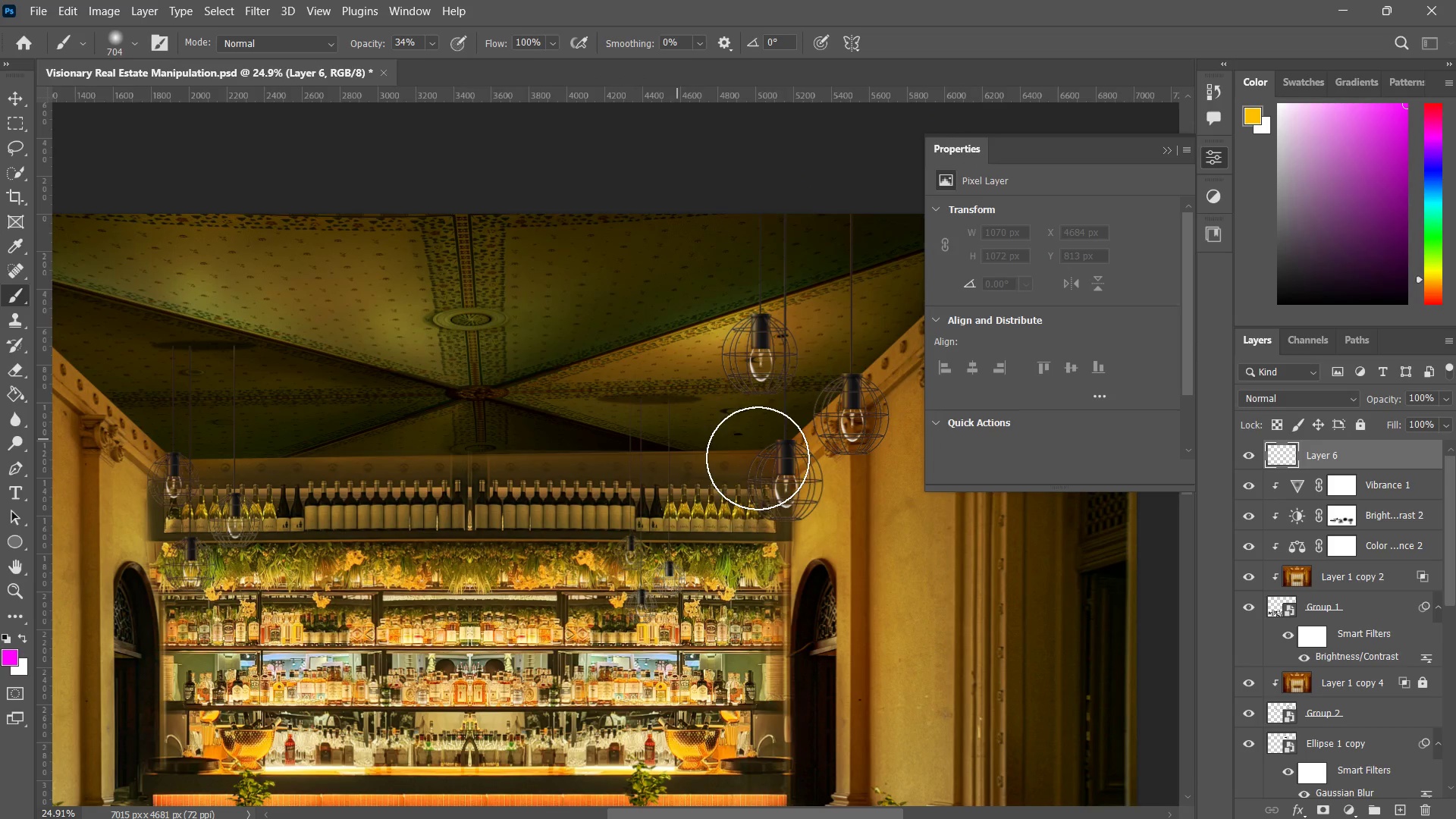 
left_click([784, 485])
 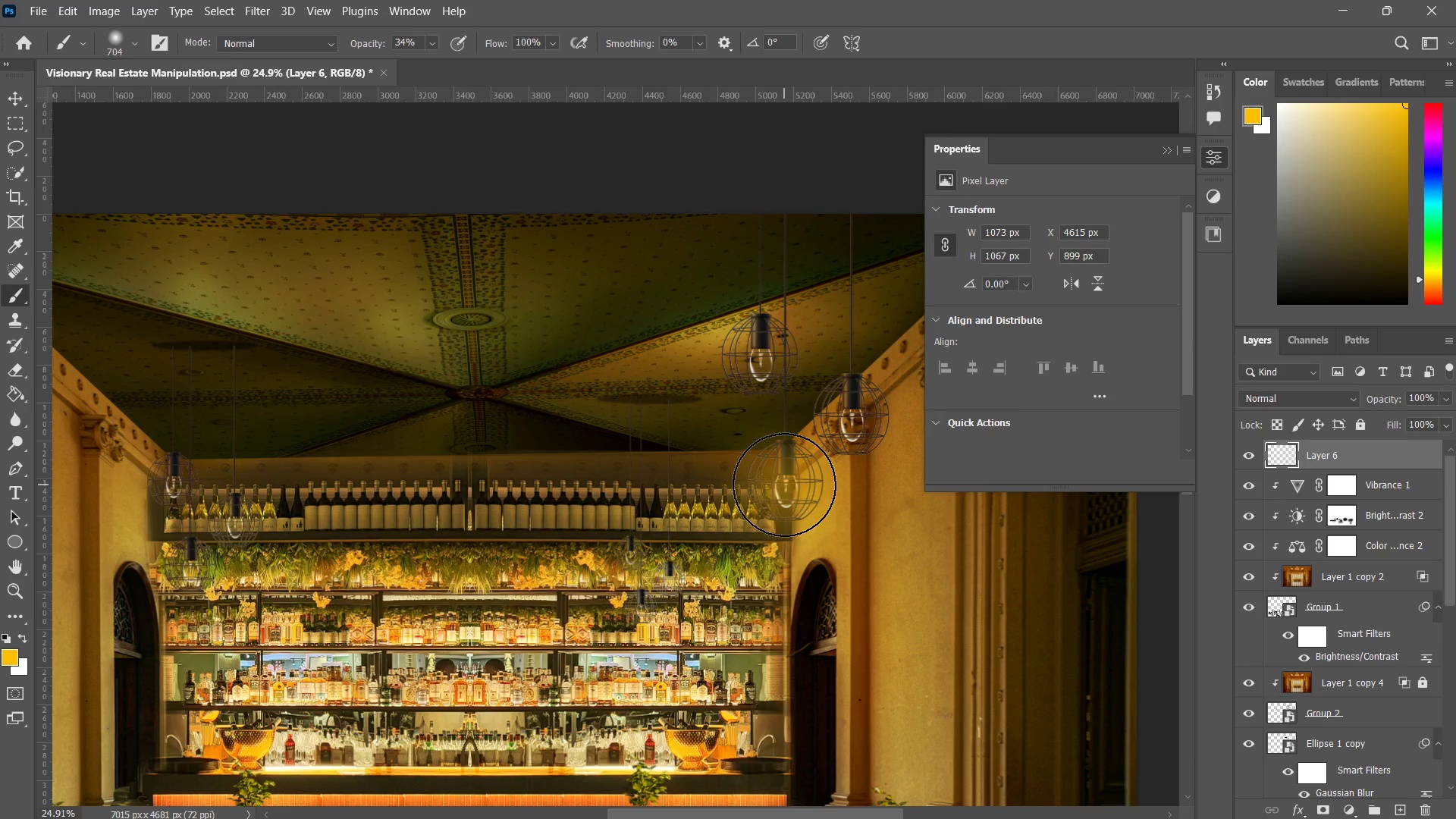 
key(Control+ControlLeft)
 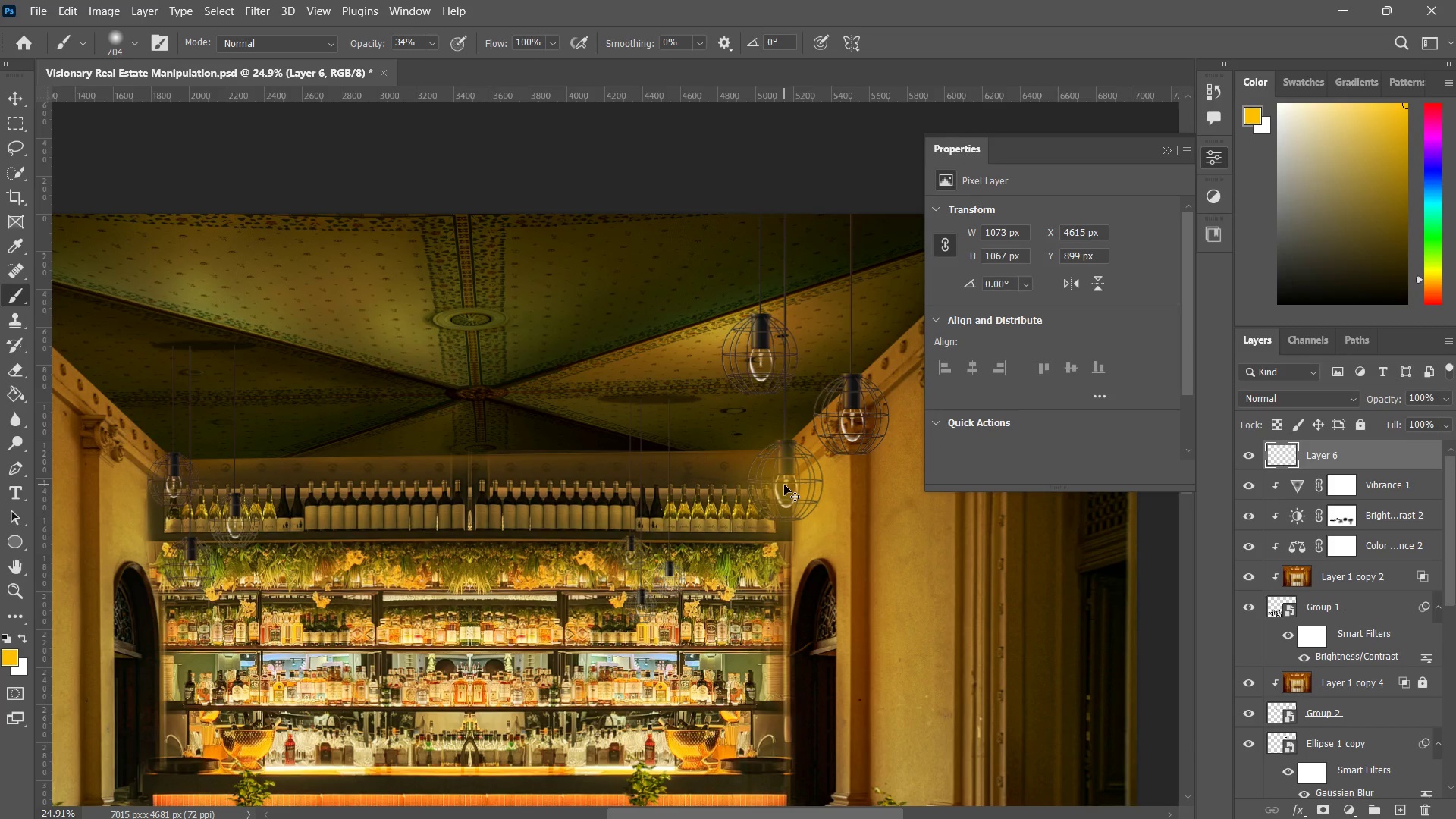 
key(Control+Z)
 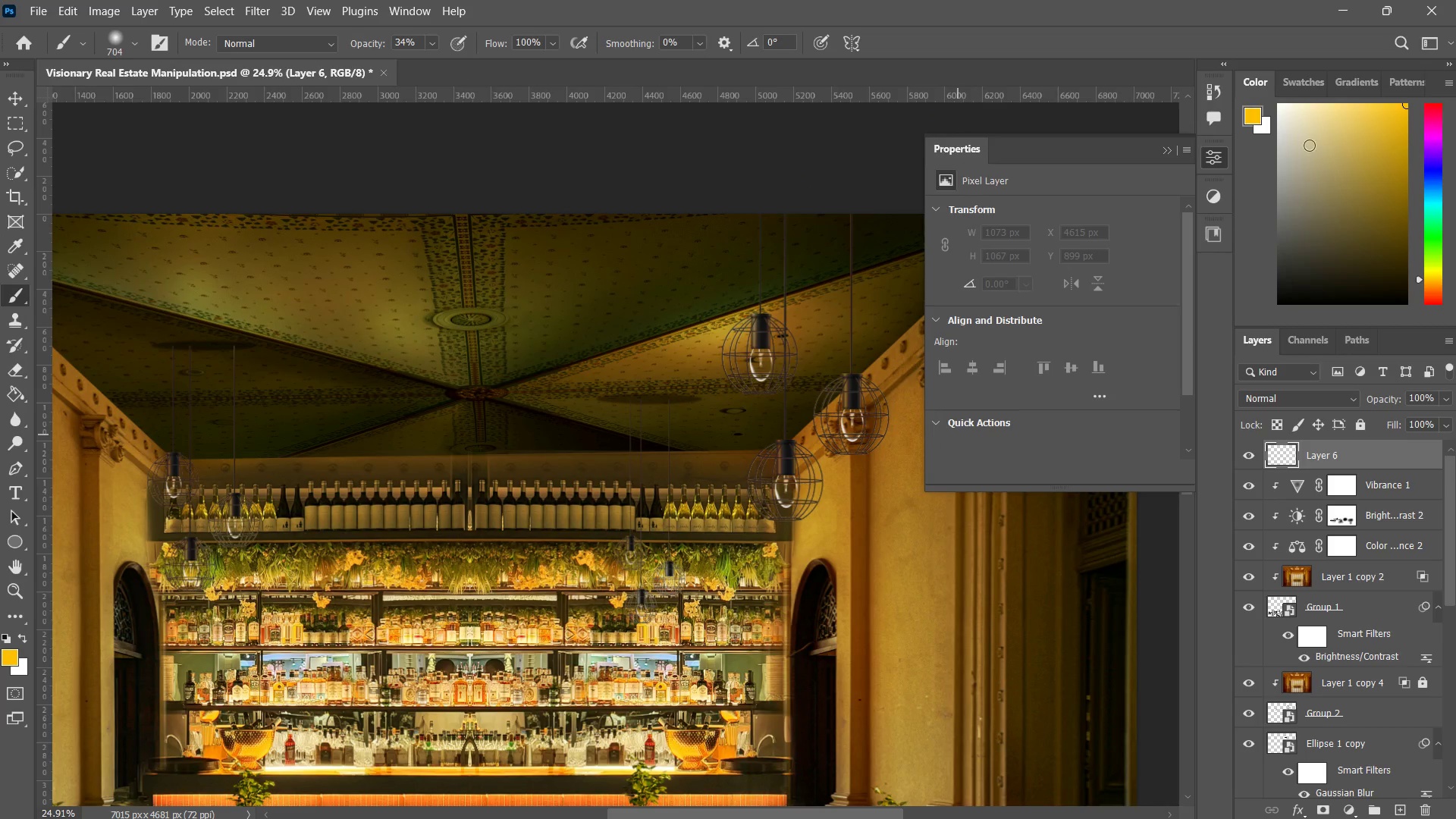 
left_click_drag(start_coordinate=[1307, 115], to_coordinate=[1348, 95])
 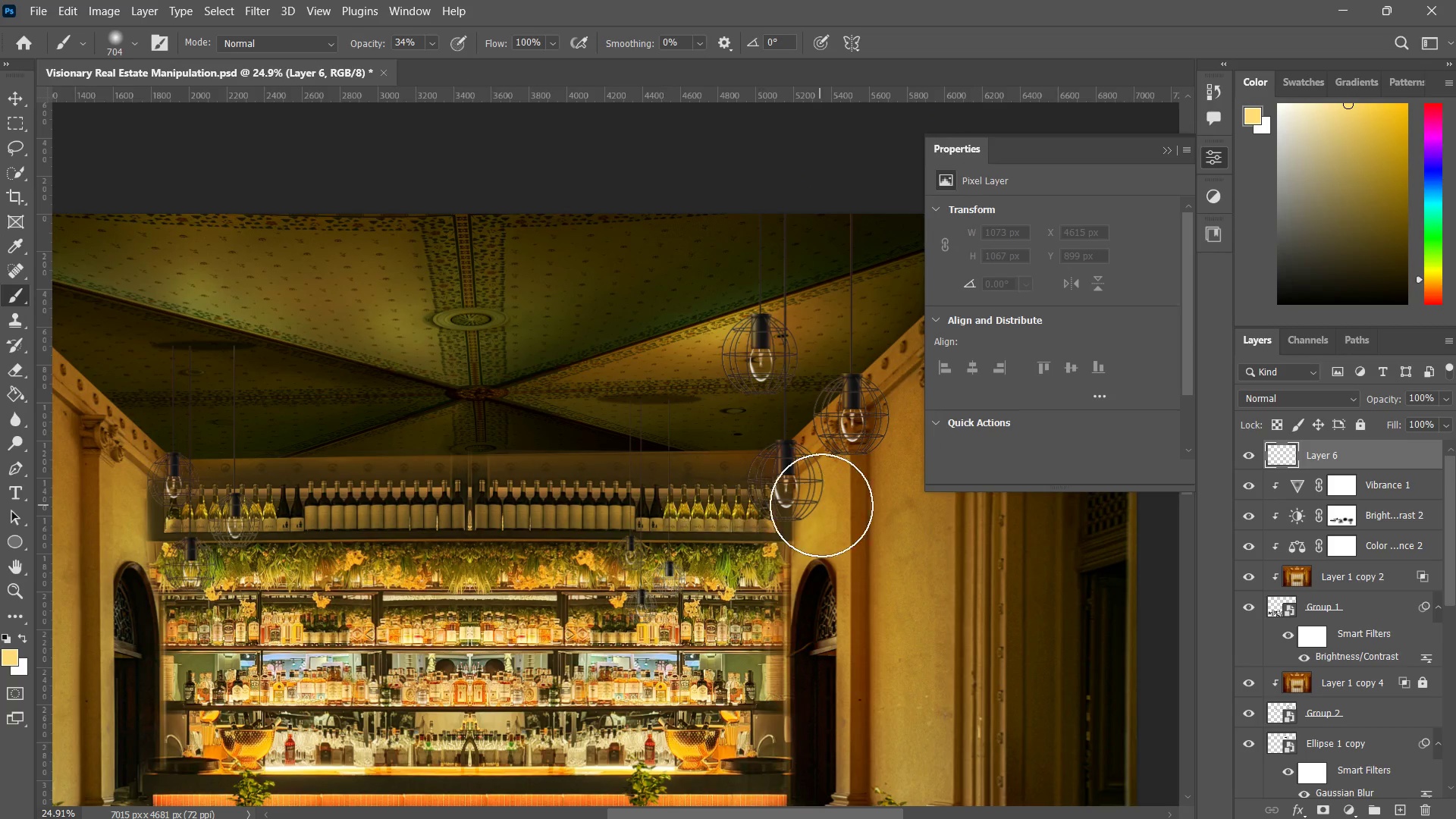 
wait(5.83)
 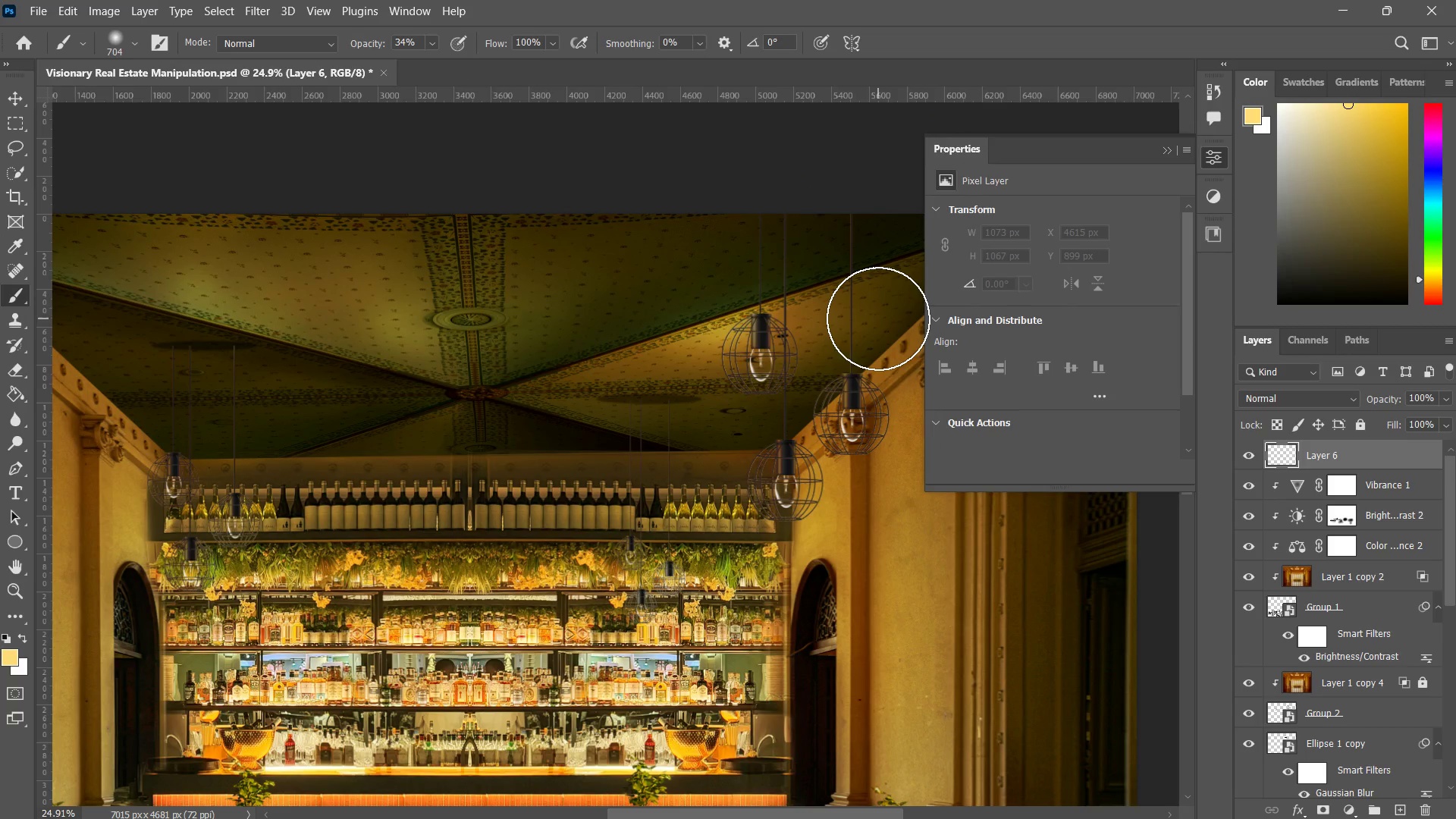 
key(Control+ControlLeft)
 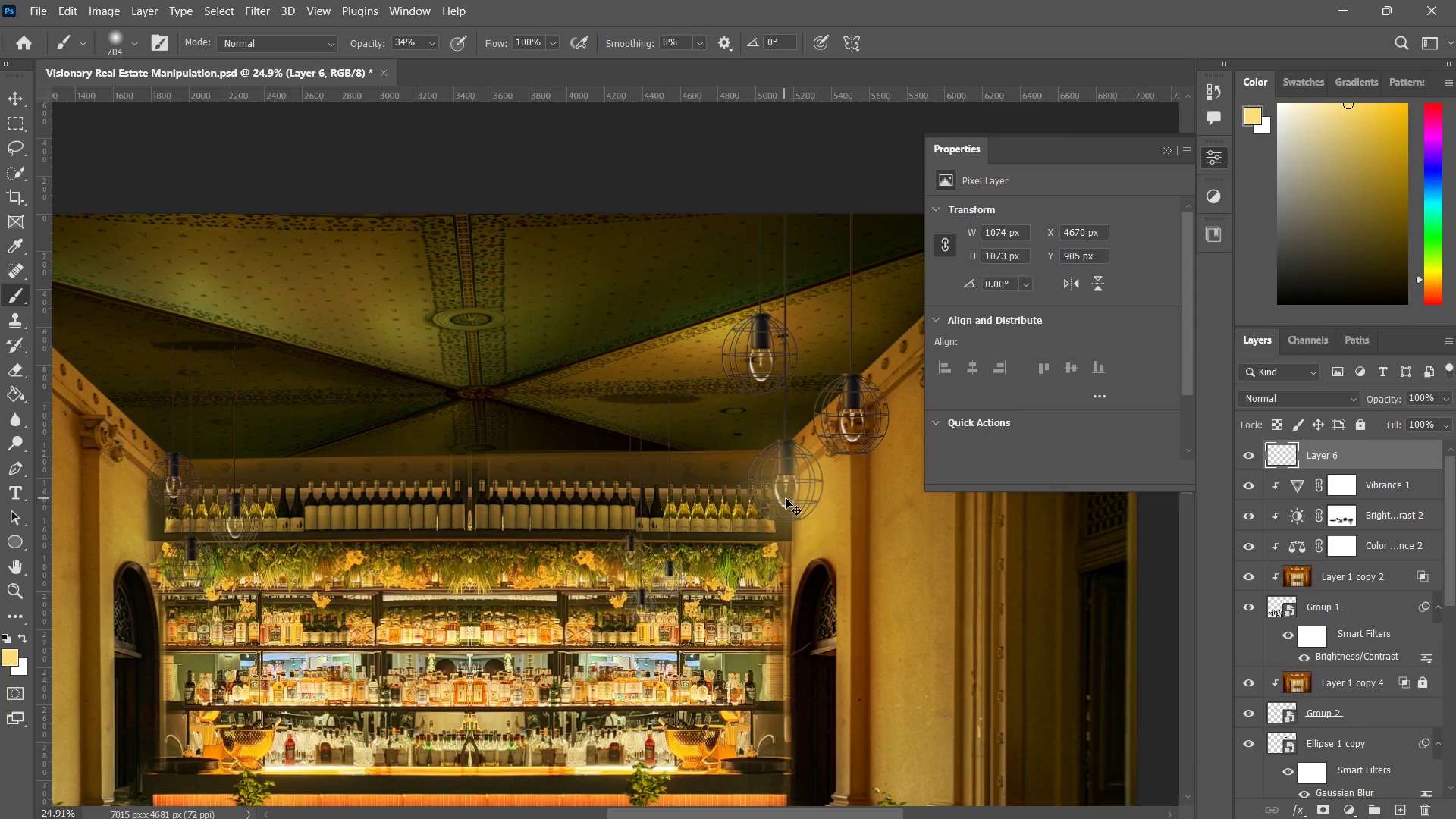 
key(Control+Z)
 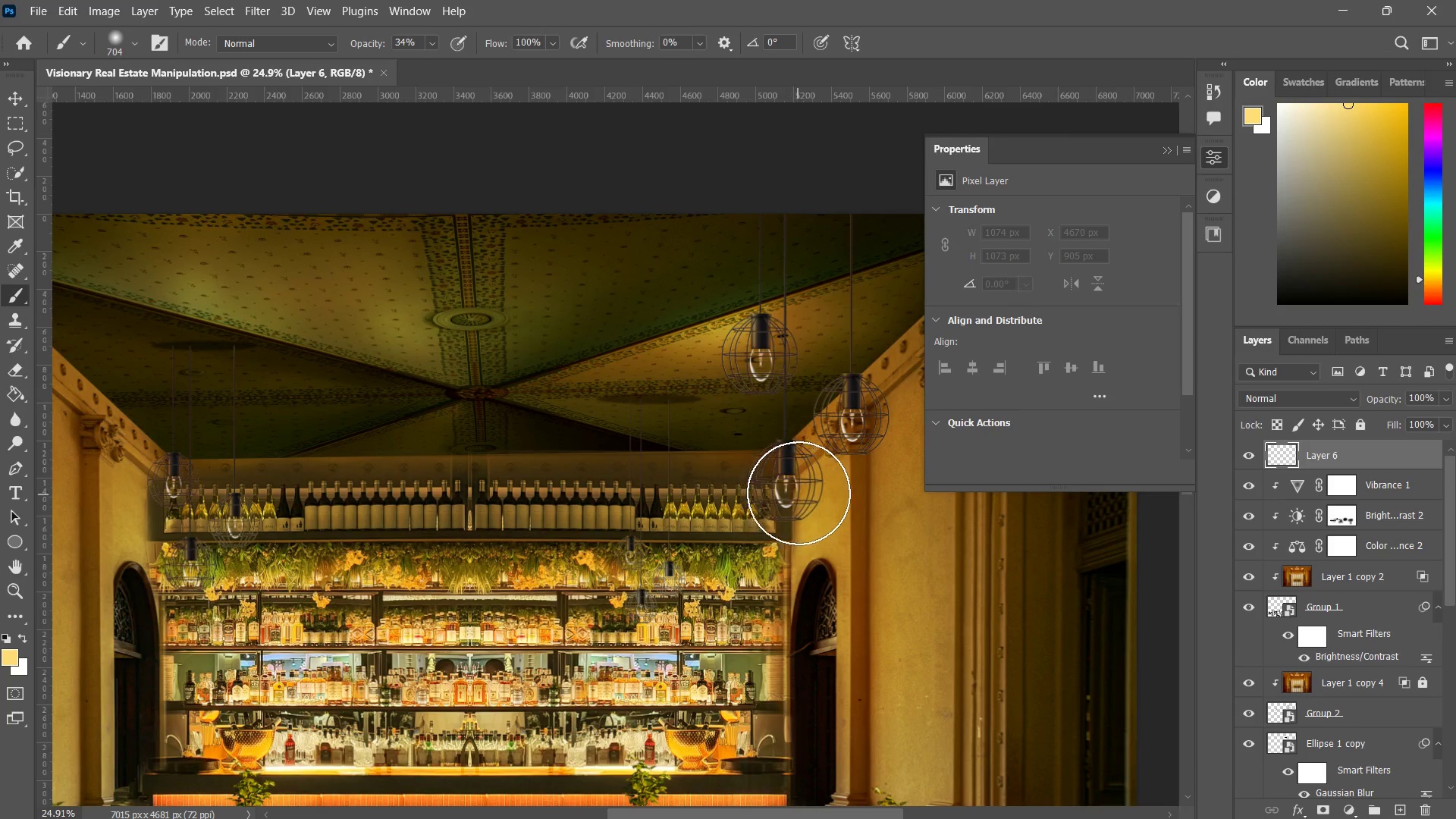 
hold_key(key=AltLeft, duration=1.12)
 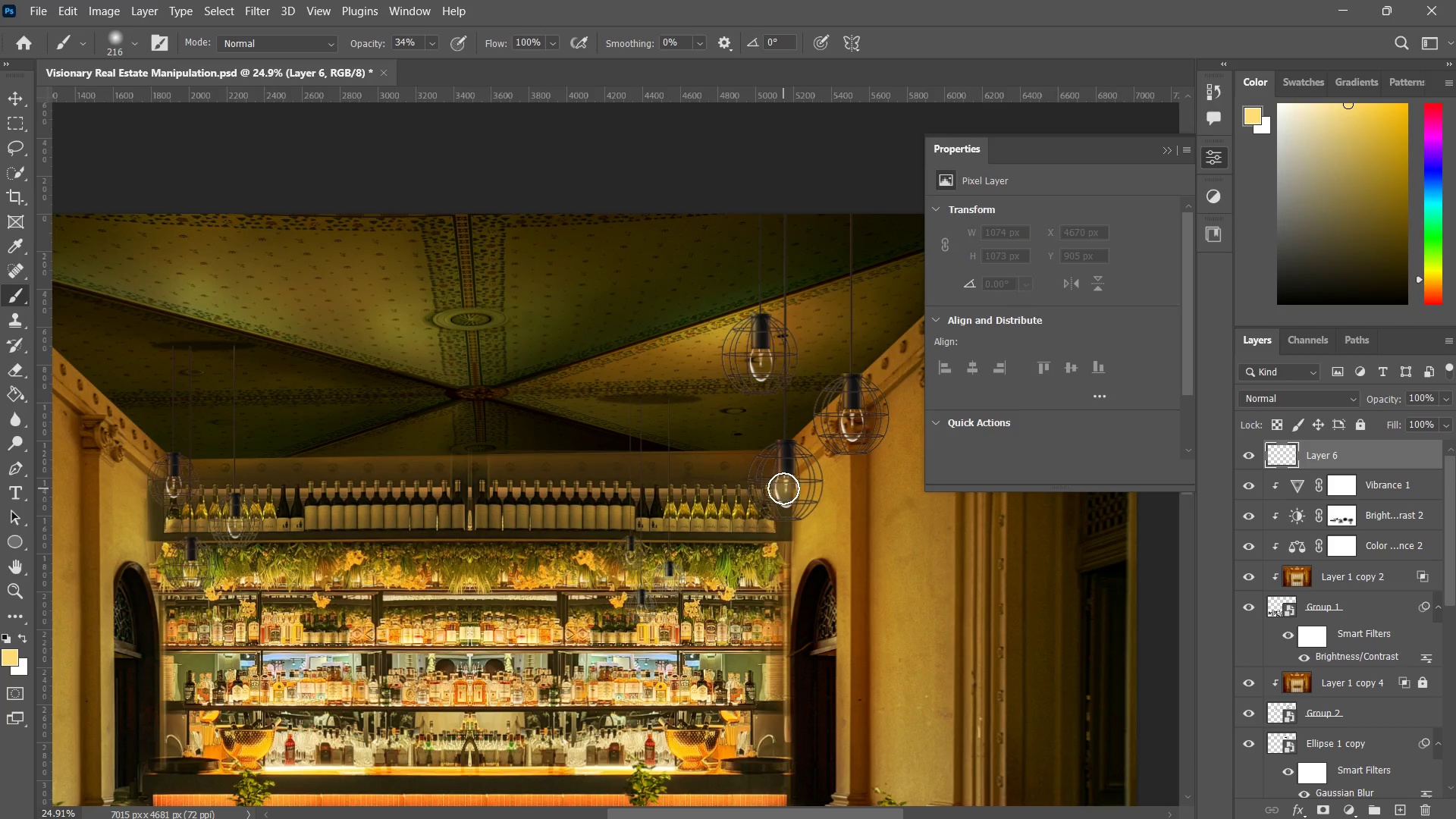 
double_click([783, 488])
 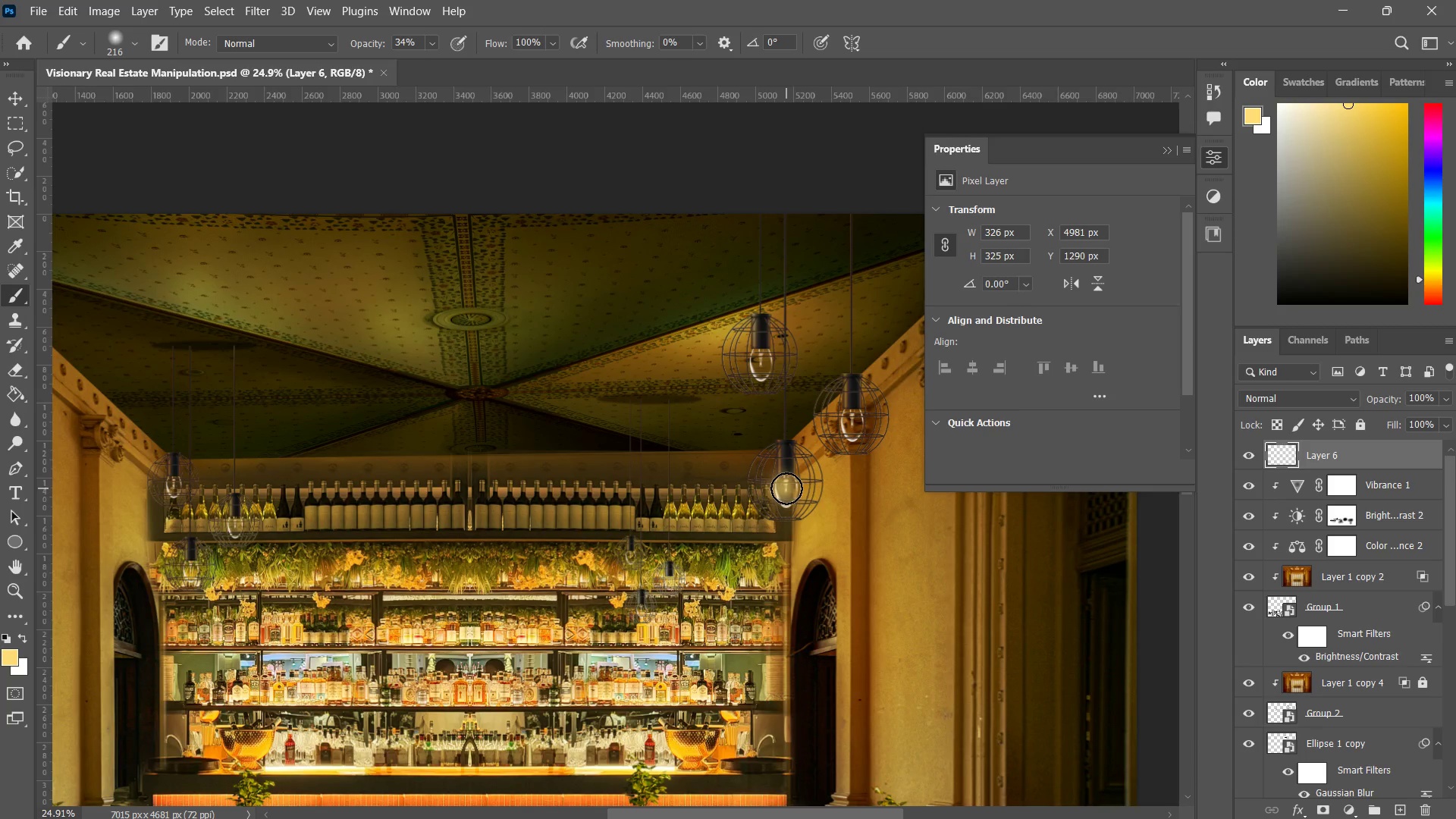 
double_click([786, 488])
 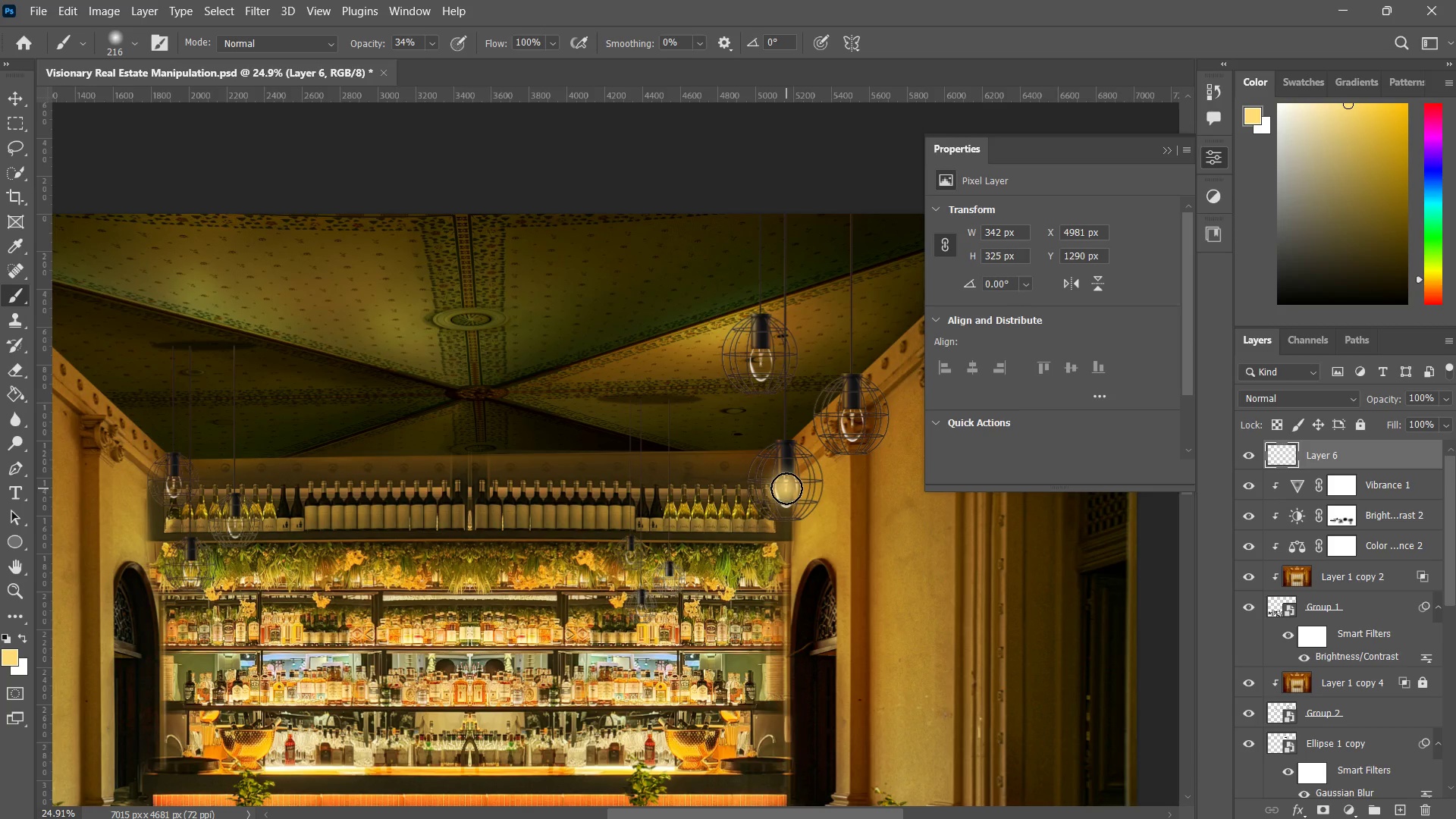 
hold_key(key=AltLeft, duration=1.14)
 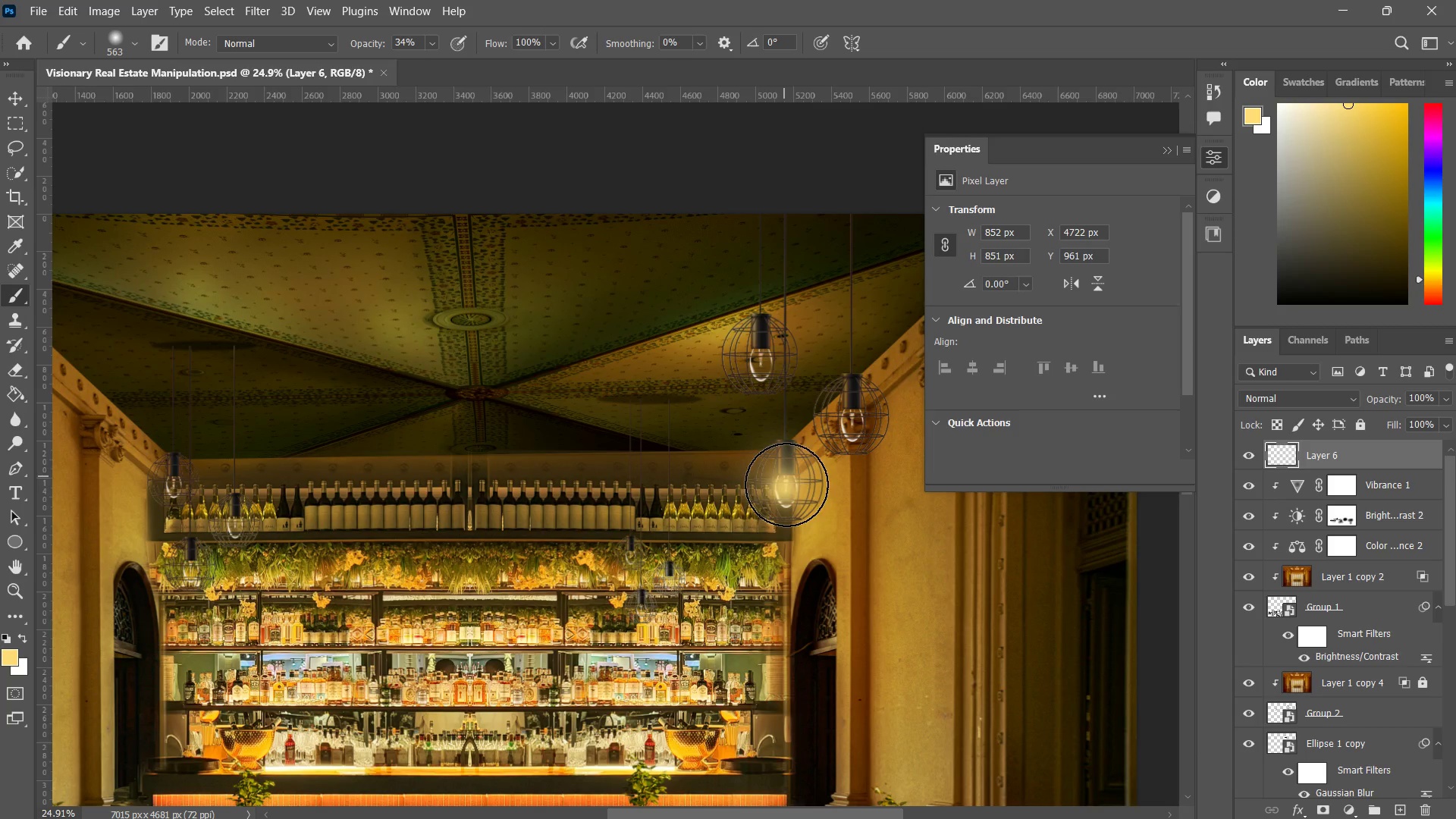 
double_click([789, 488])
 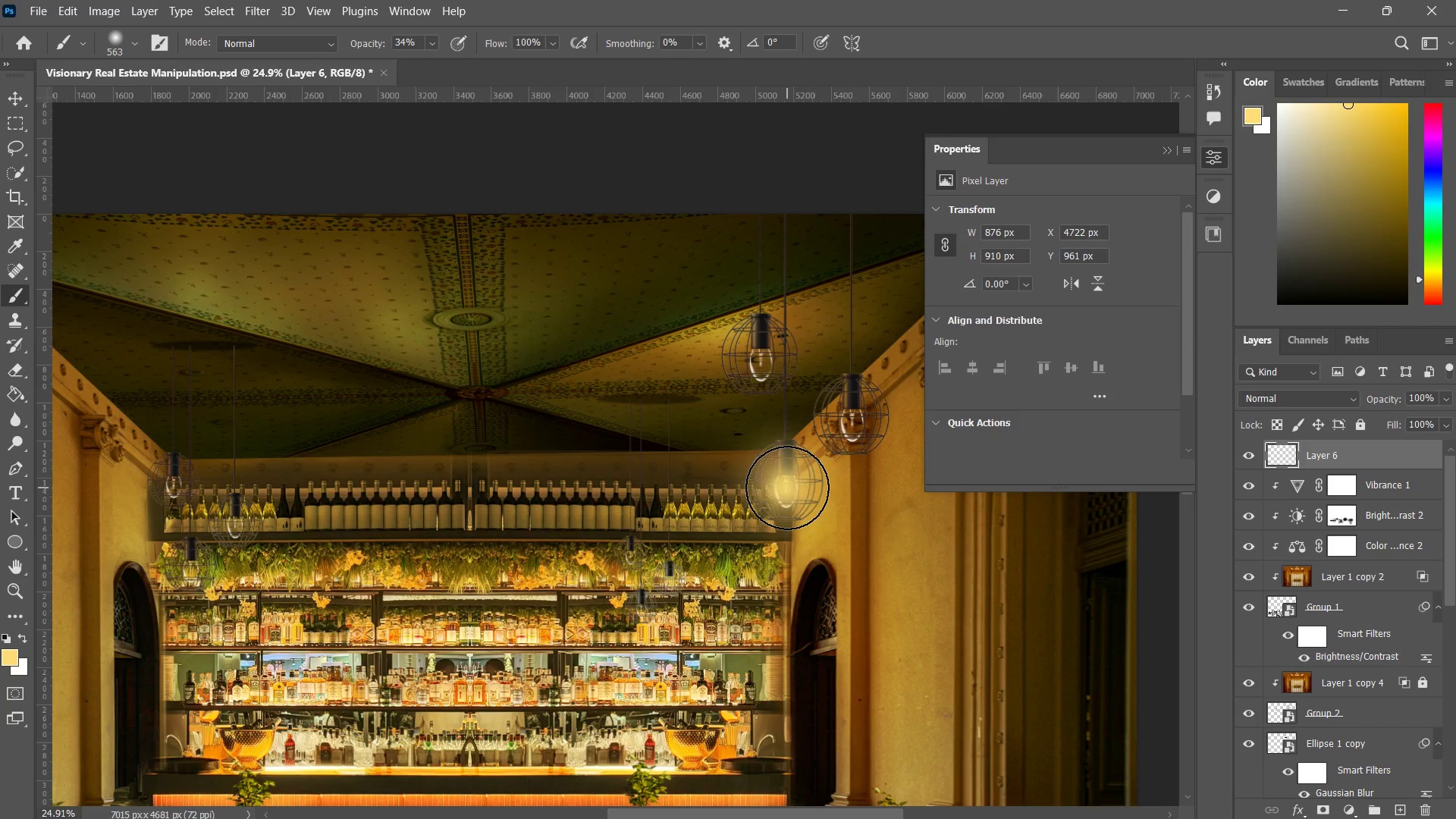 
triple_click([787, 488])
 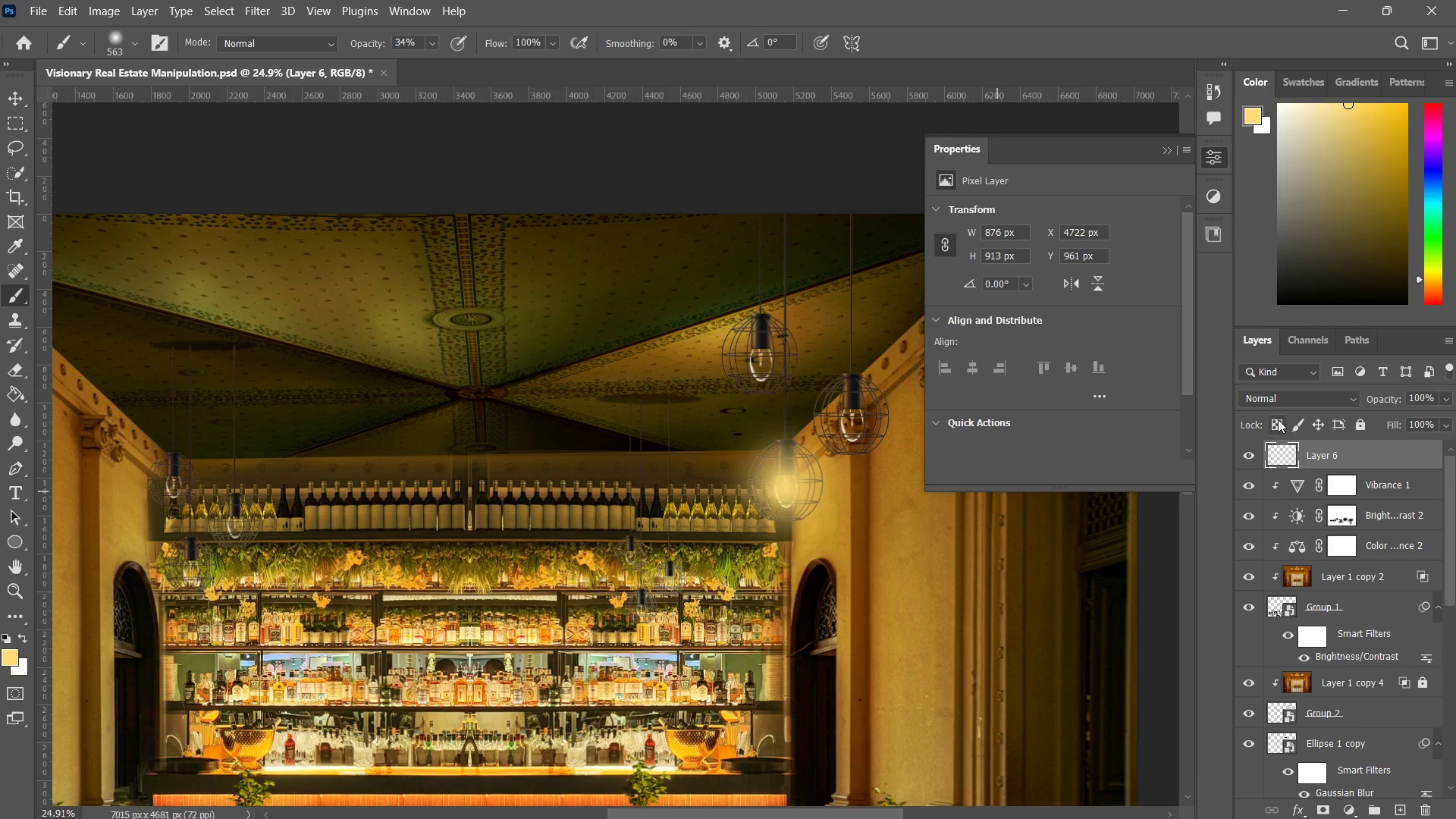 
left_click([1283, 405])
 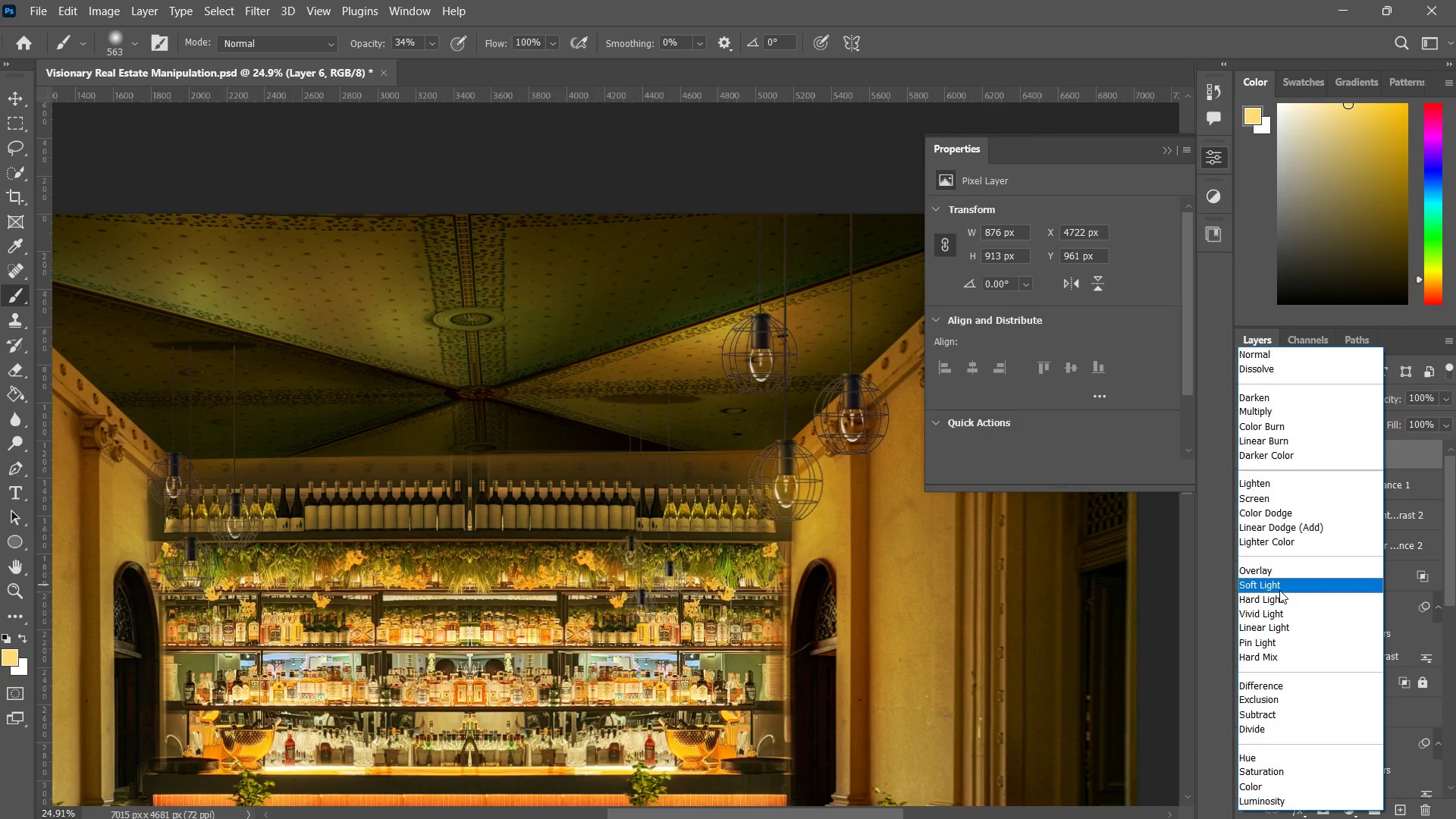 
left_click([1279, 590])
 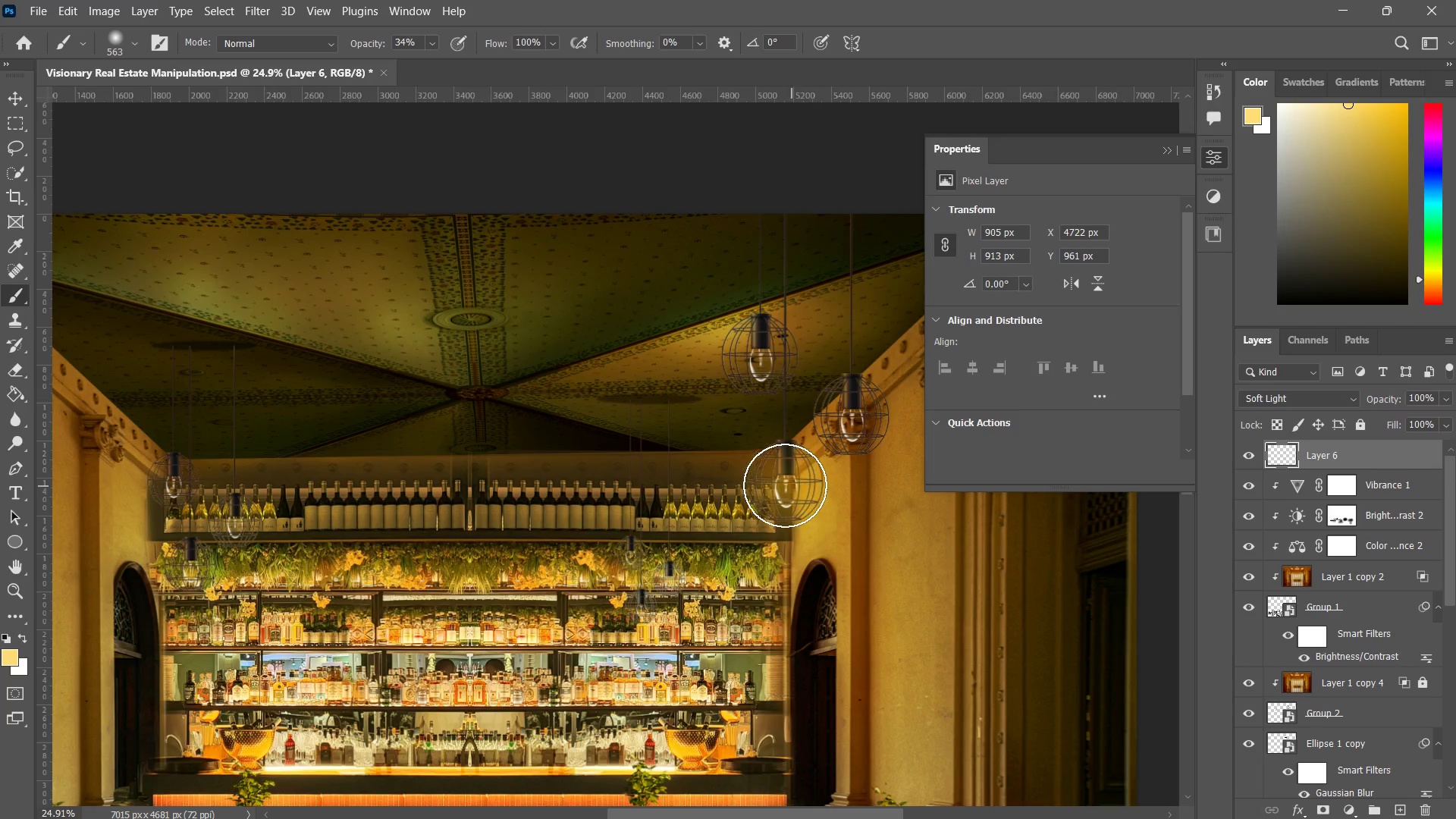 
triple_click([786, 485])
 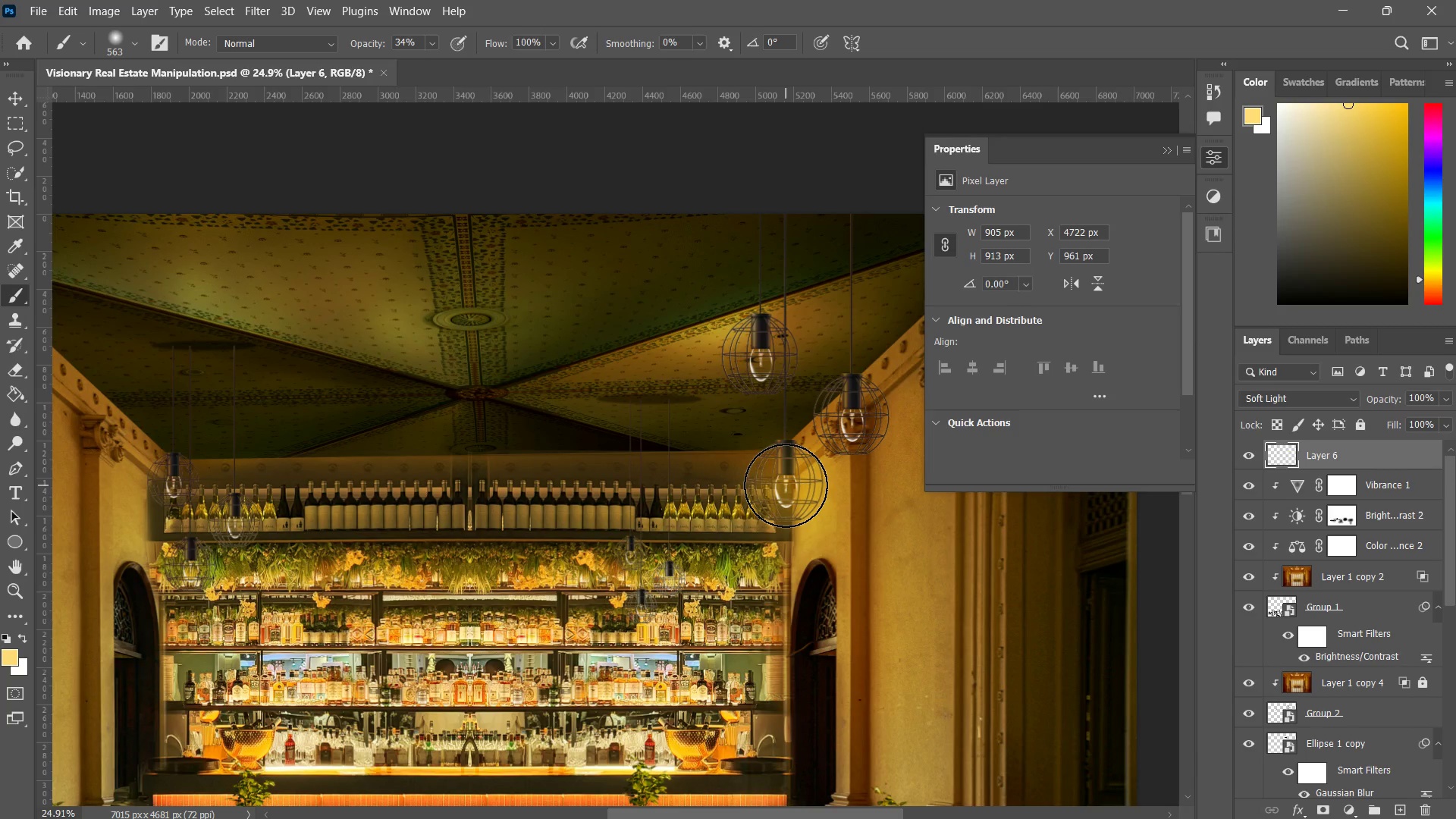 
triple_click([786, 485])
 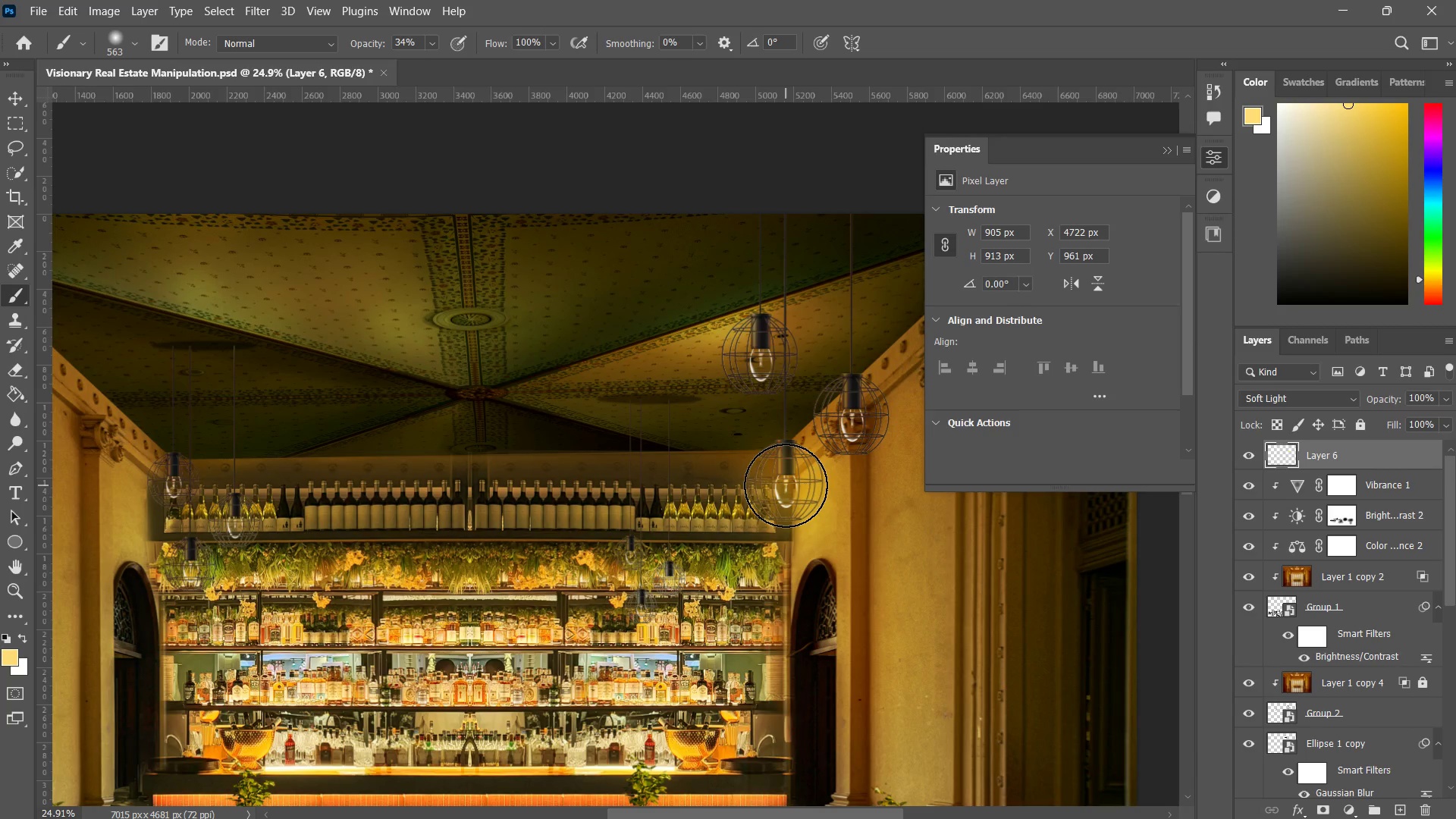 
triple_click([786, 485])
 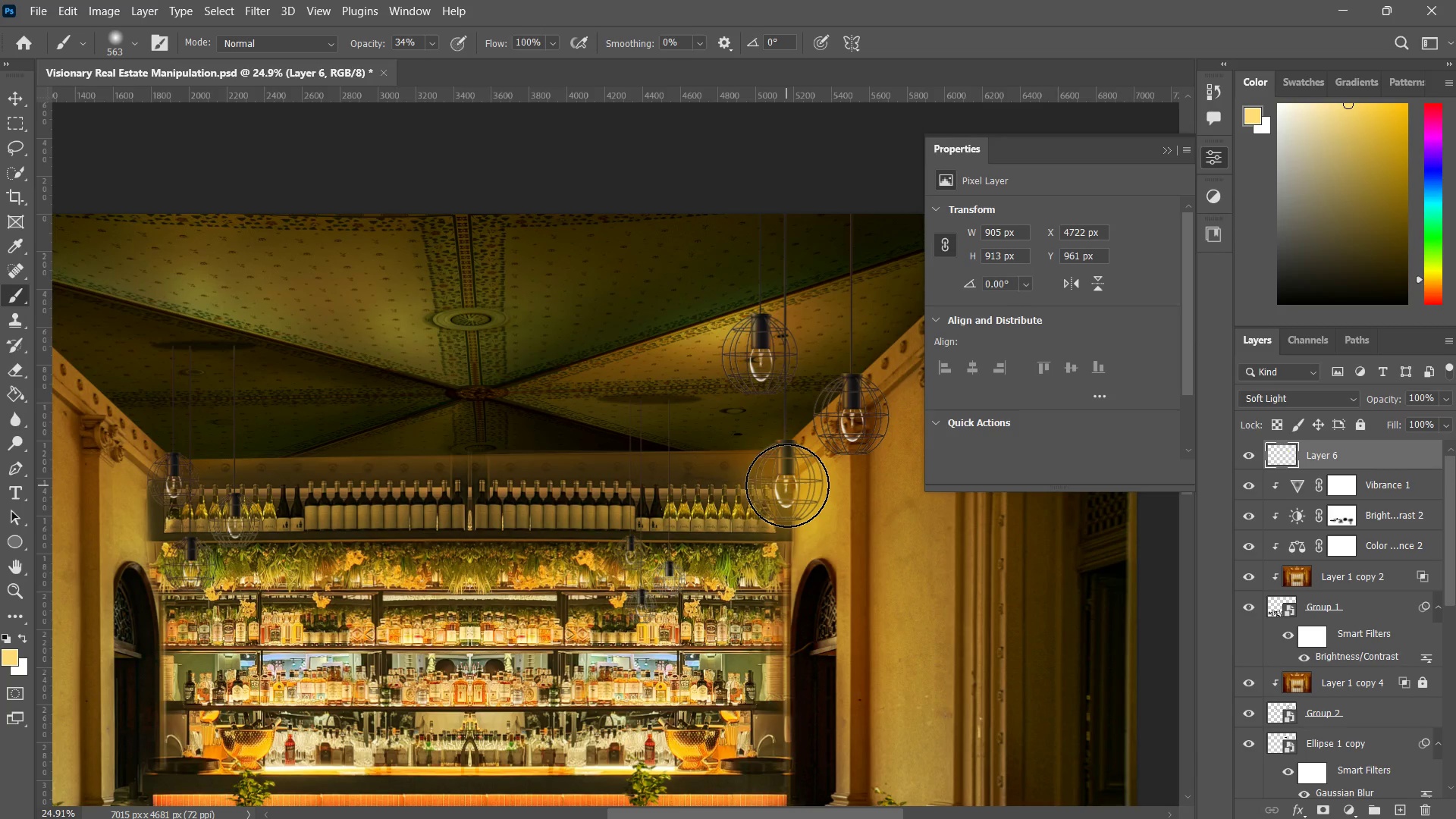 
triple_click([787, 485])
 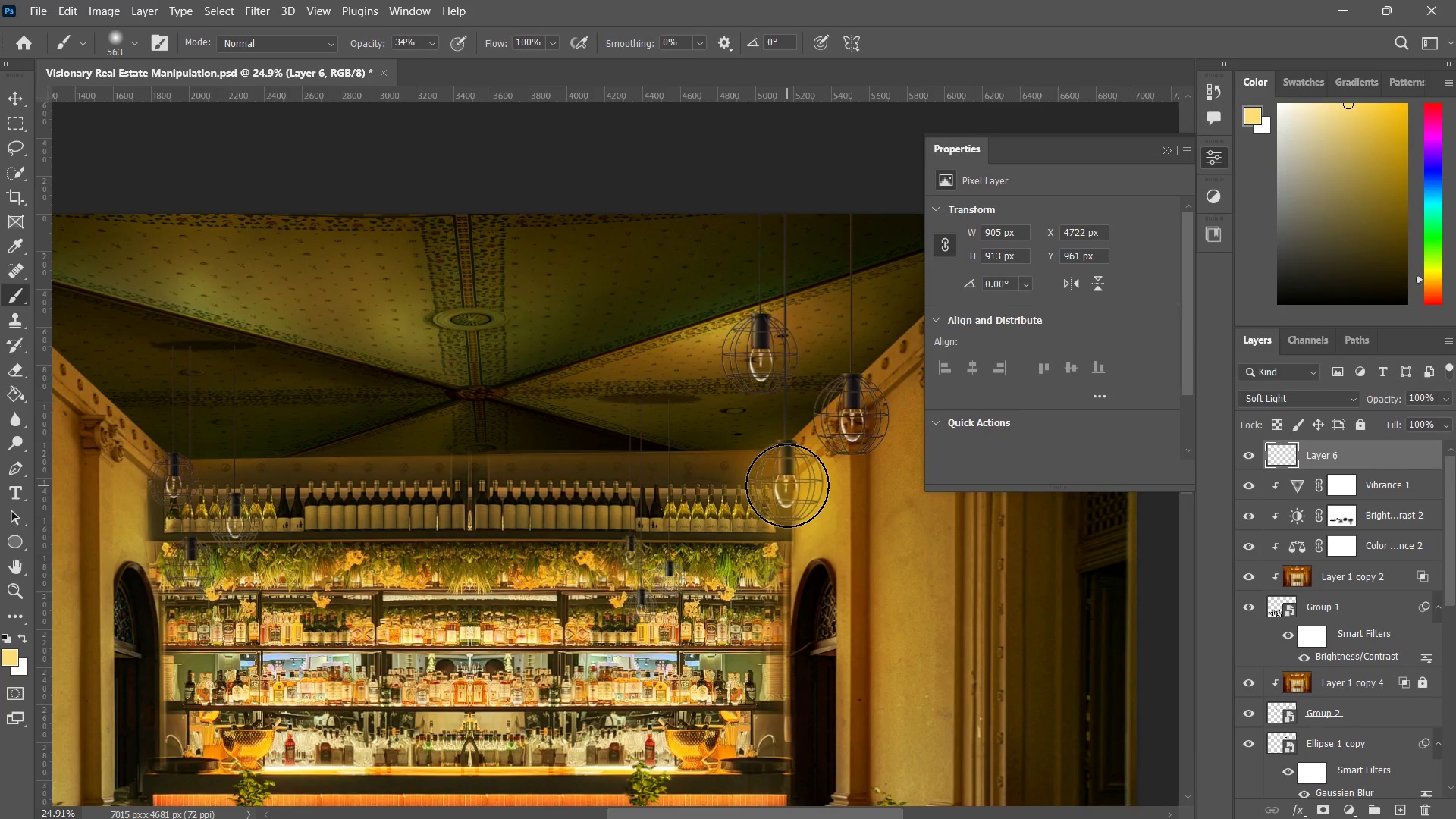 
triple_click([787, 485])
 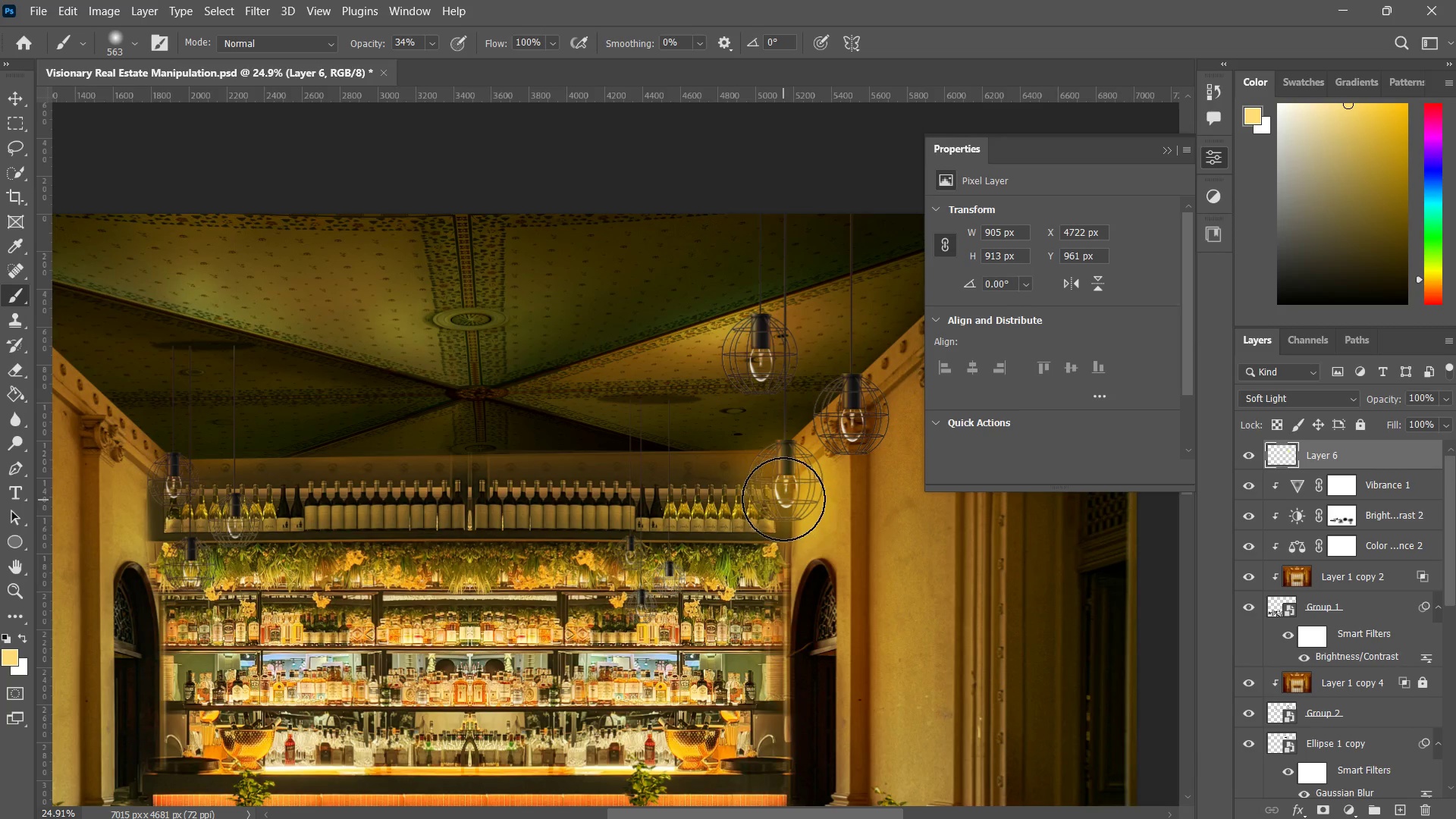 
triple_click([783, 499])
 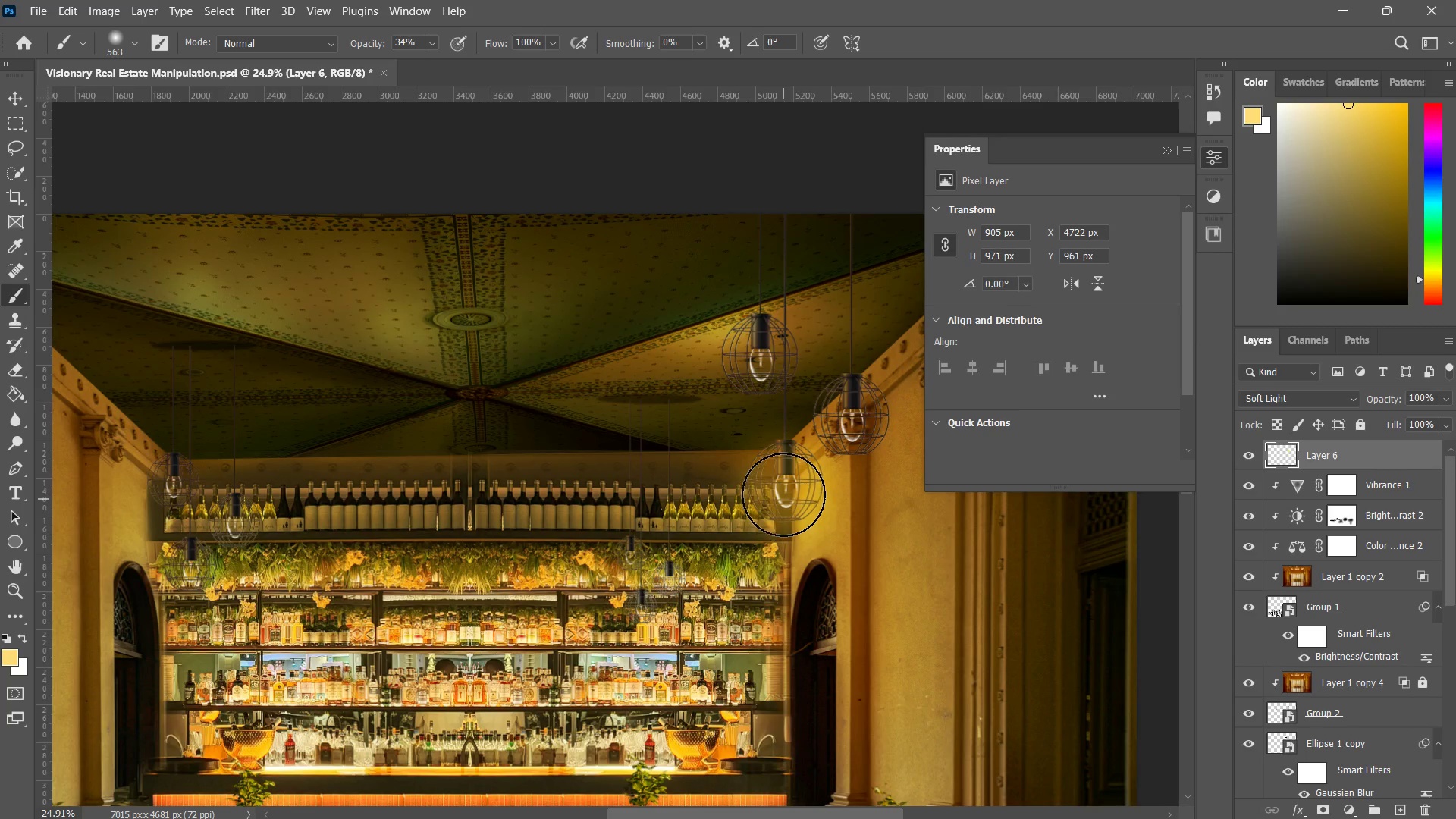 
triple_click([783, 494])
 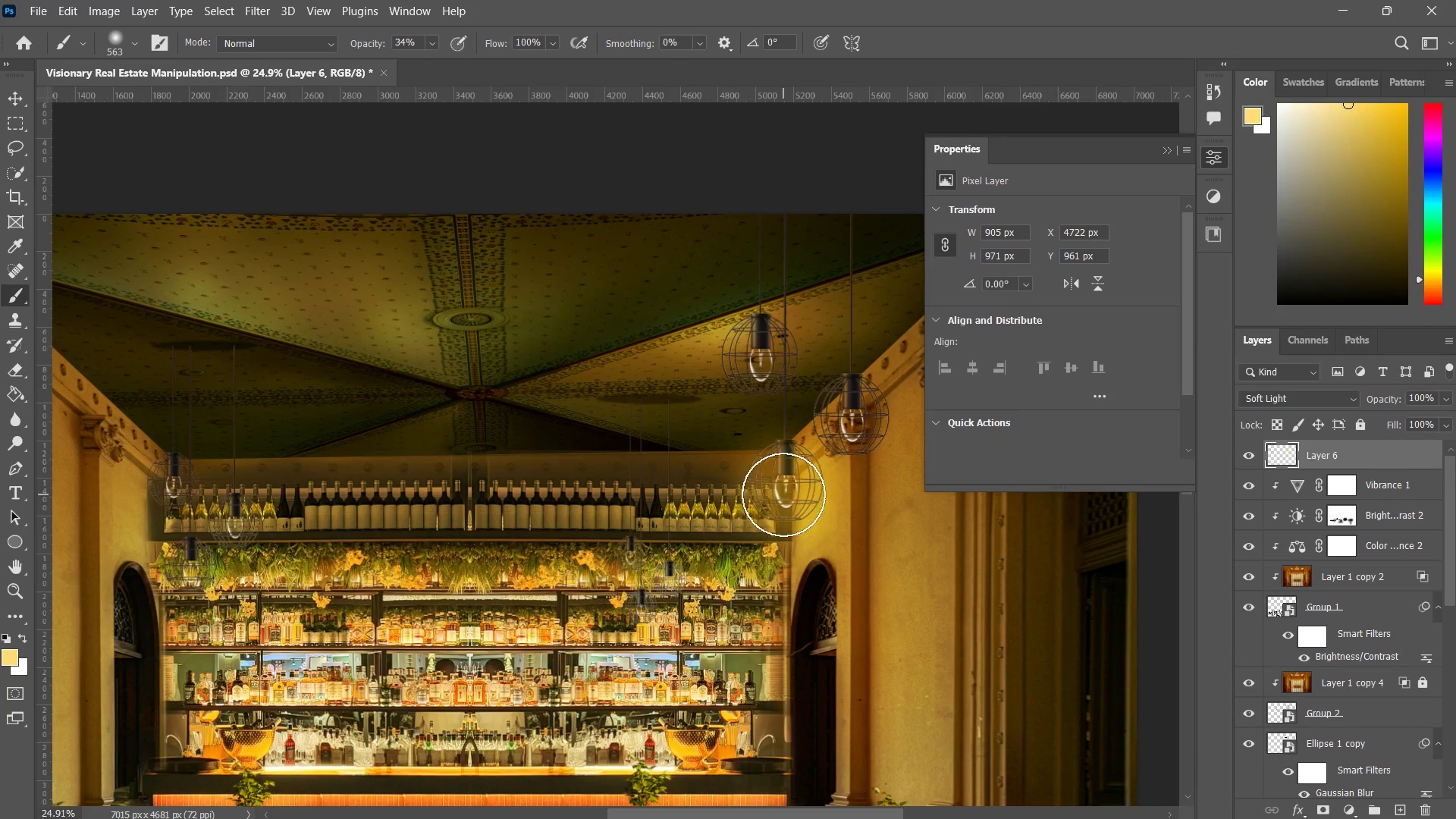 
key(Alt+AltLeft)
 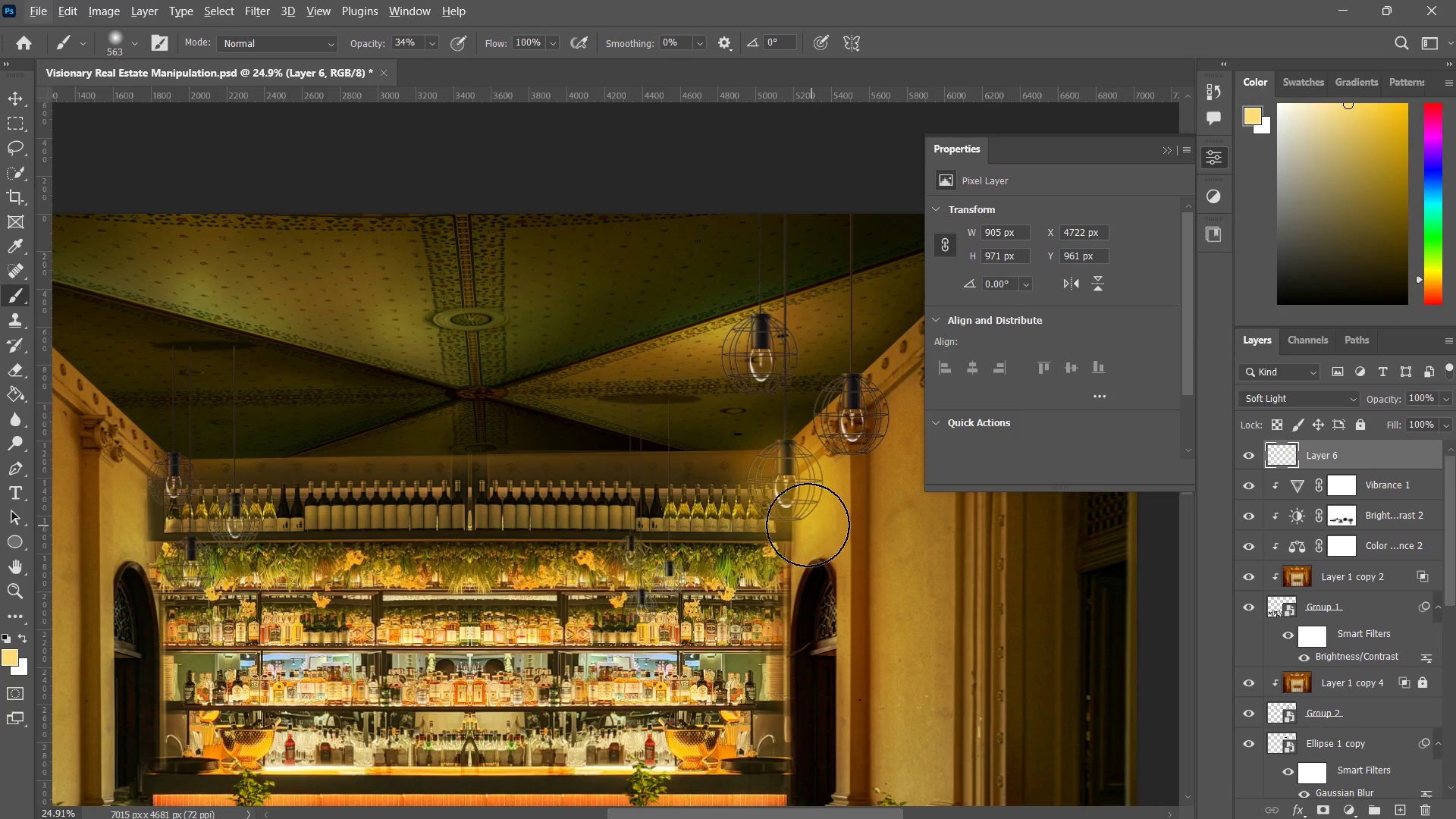 
hold_key(key=Space, duration=0.61)
 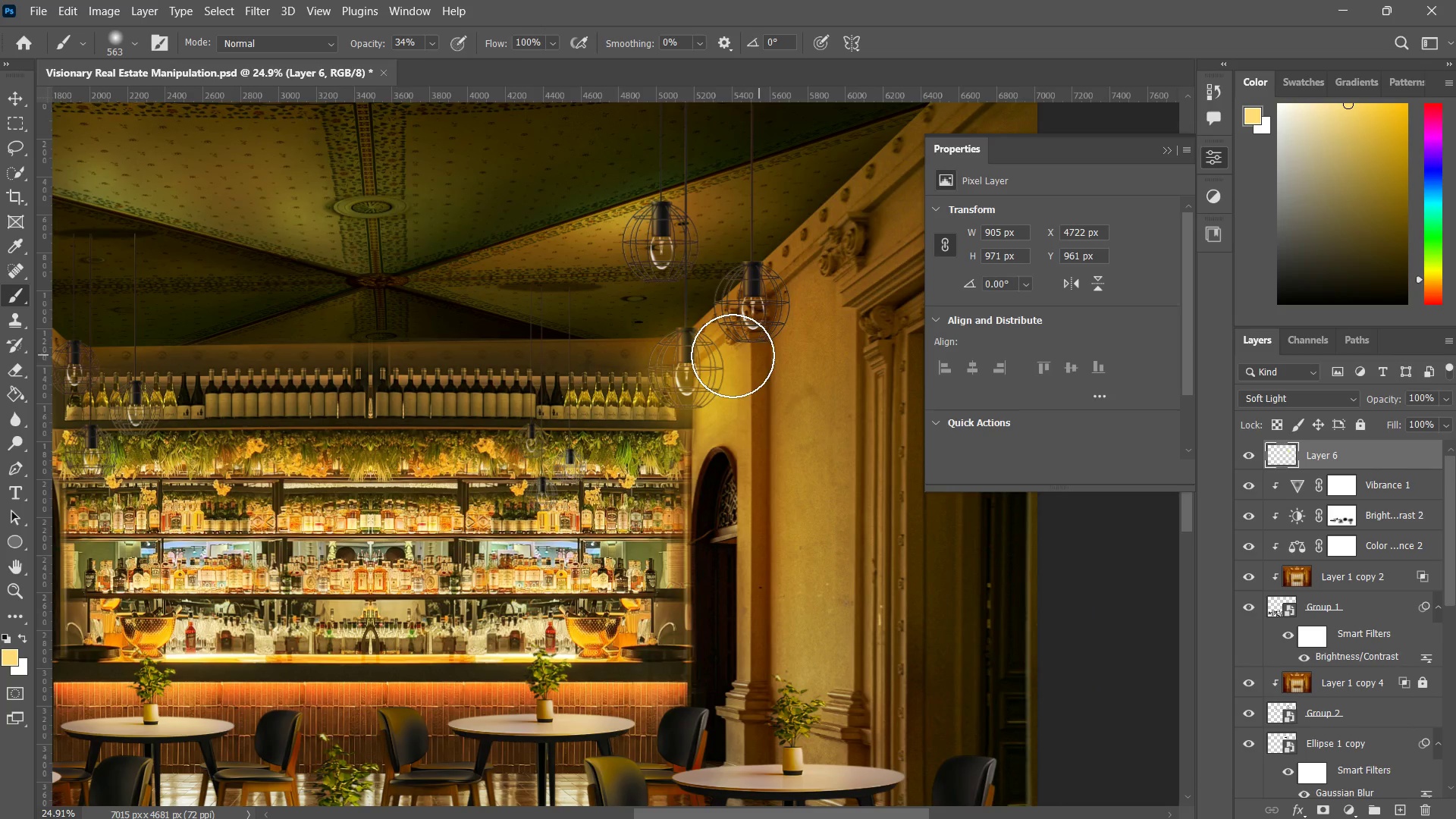 
left_click_drag(start_coordinate=[786, 519], to_coordinate=[687, 406])
 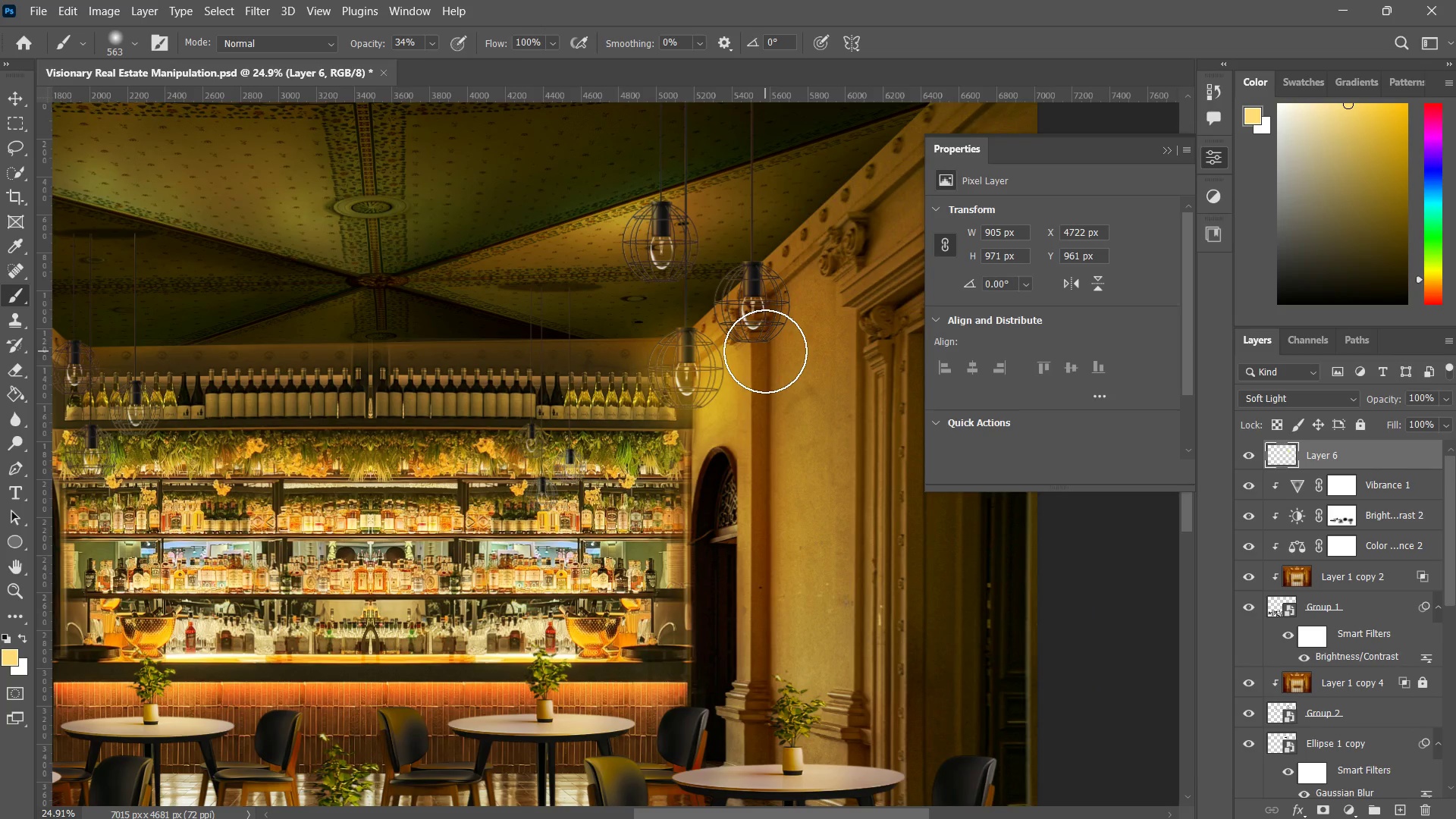 
hold_key(key=AltLeft, duration=0.7)
 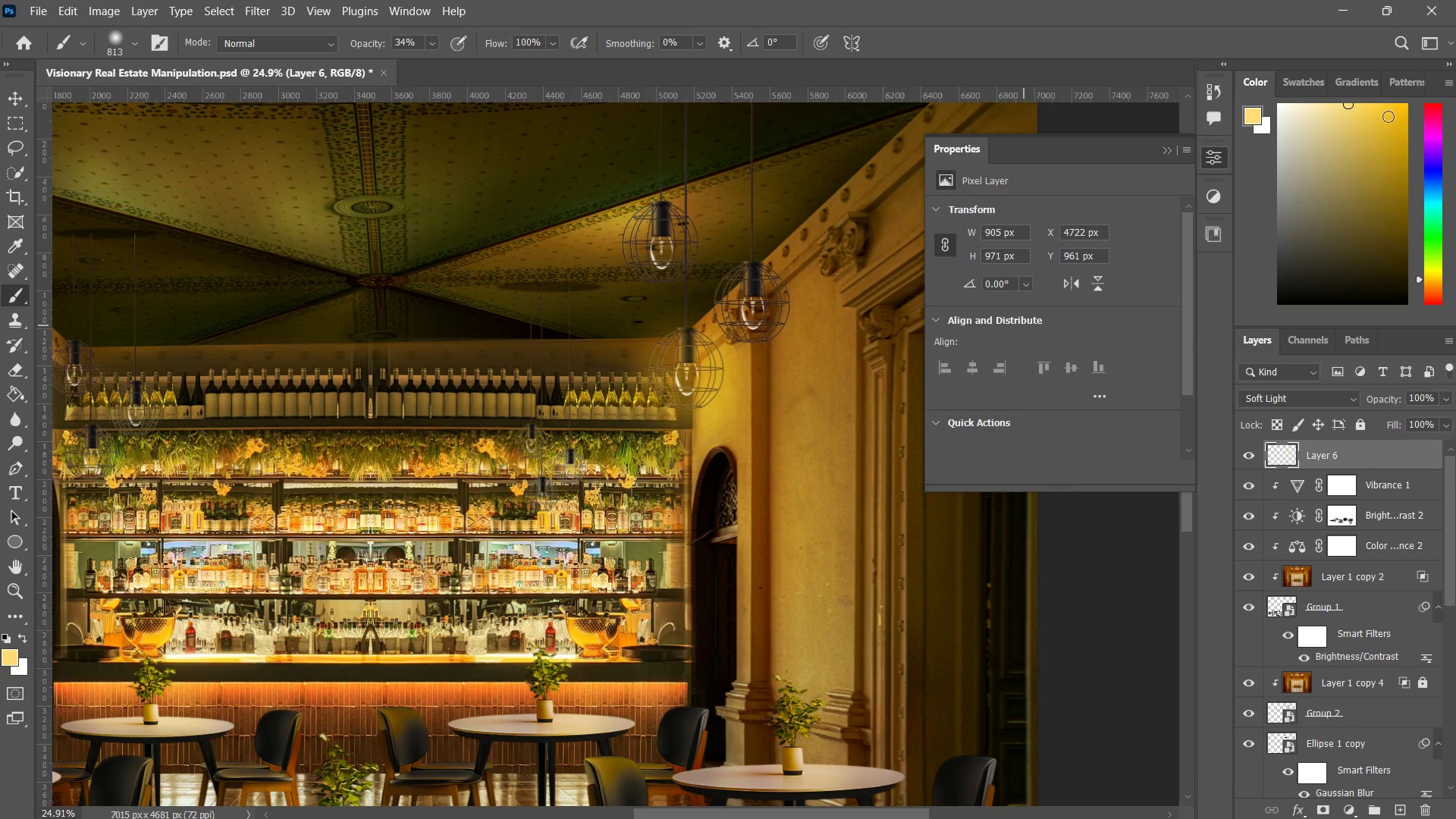 
left_click_drag(start_coordinate=[1380, 113], to_coordinate=[1395, 119])
 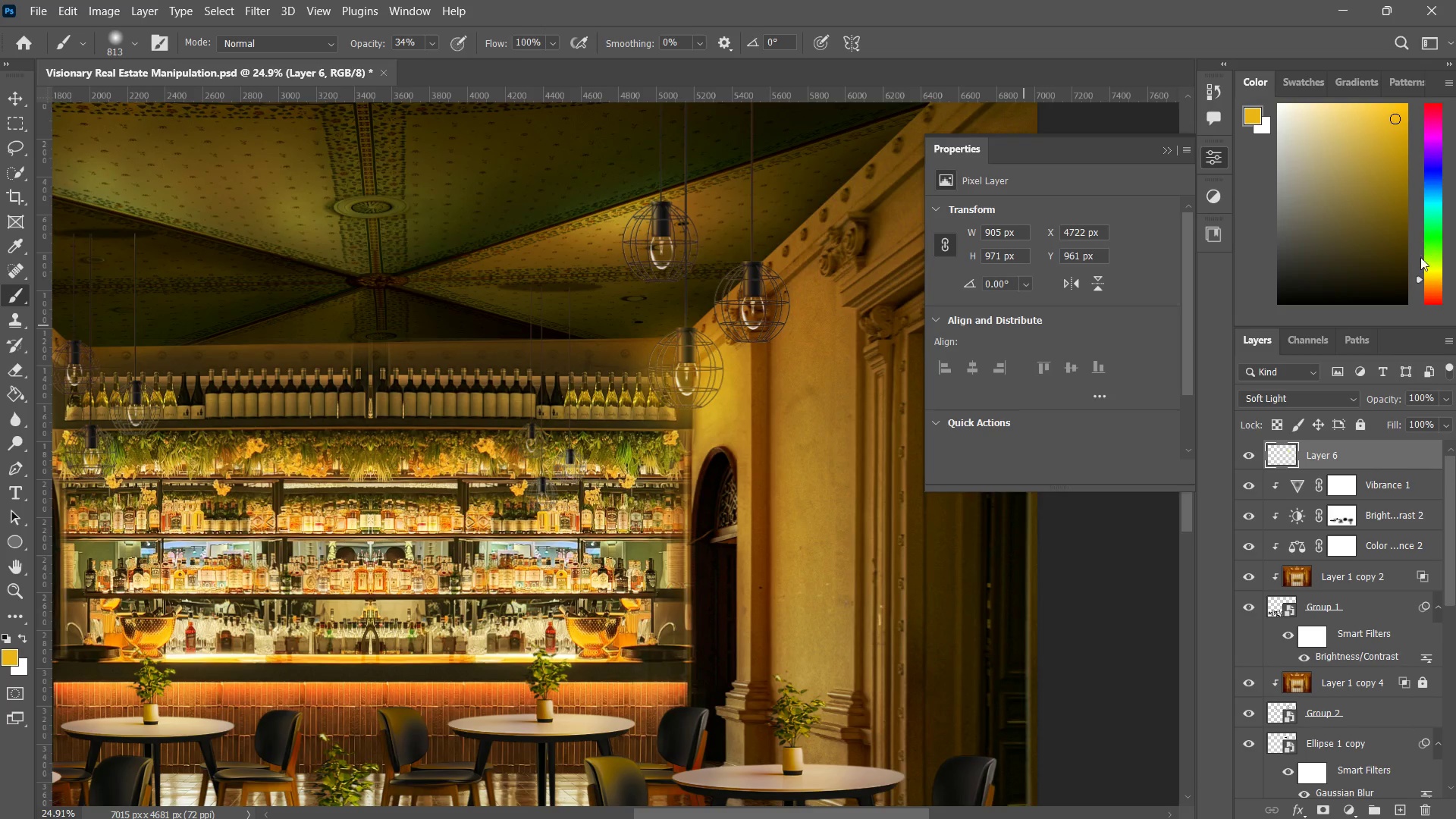 
left_click_drag(start_coordinate=[1417, 278], to_coordinate=[1426, 277])
 